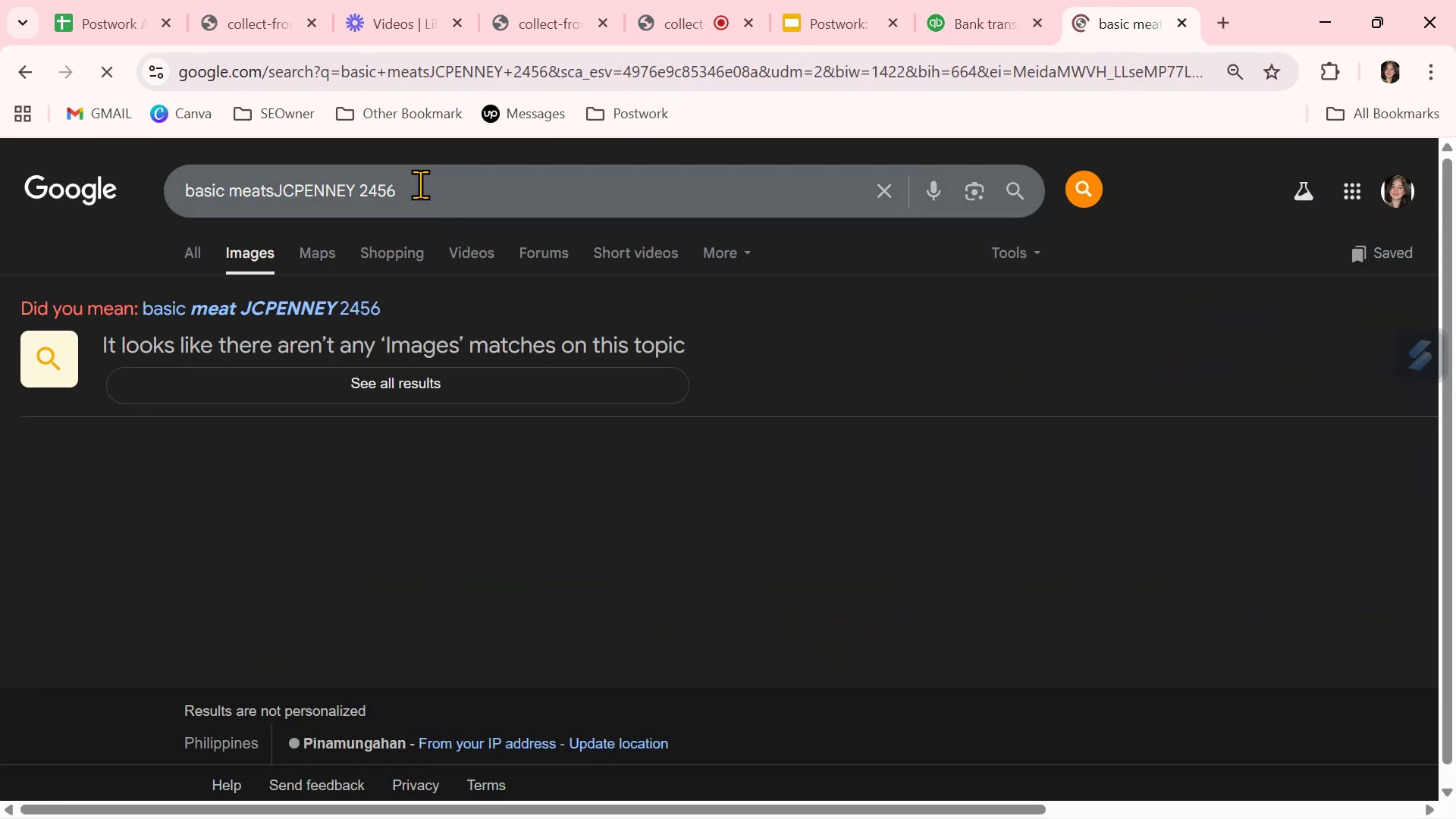 
double_click([420, 184])
 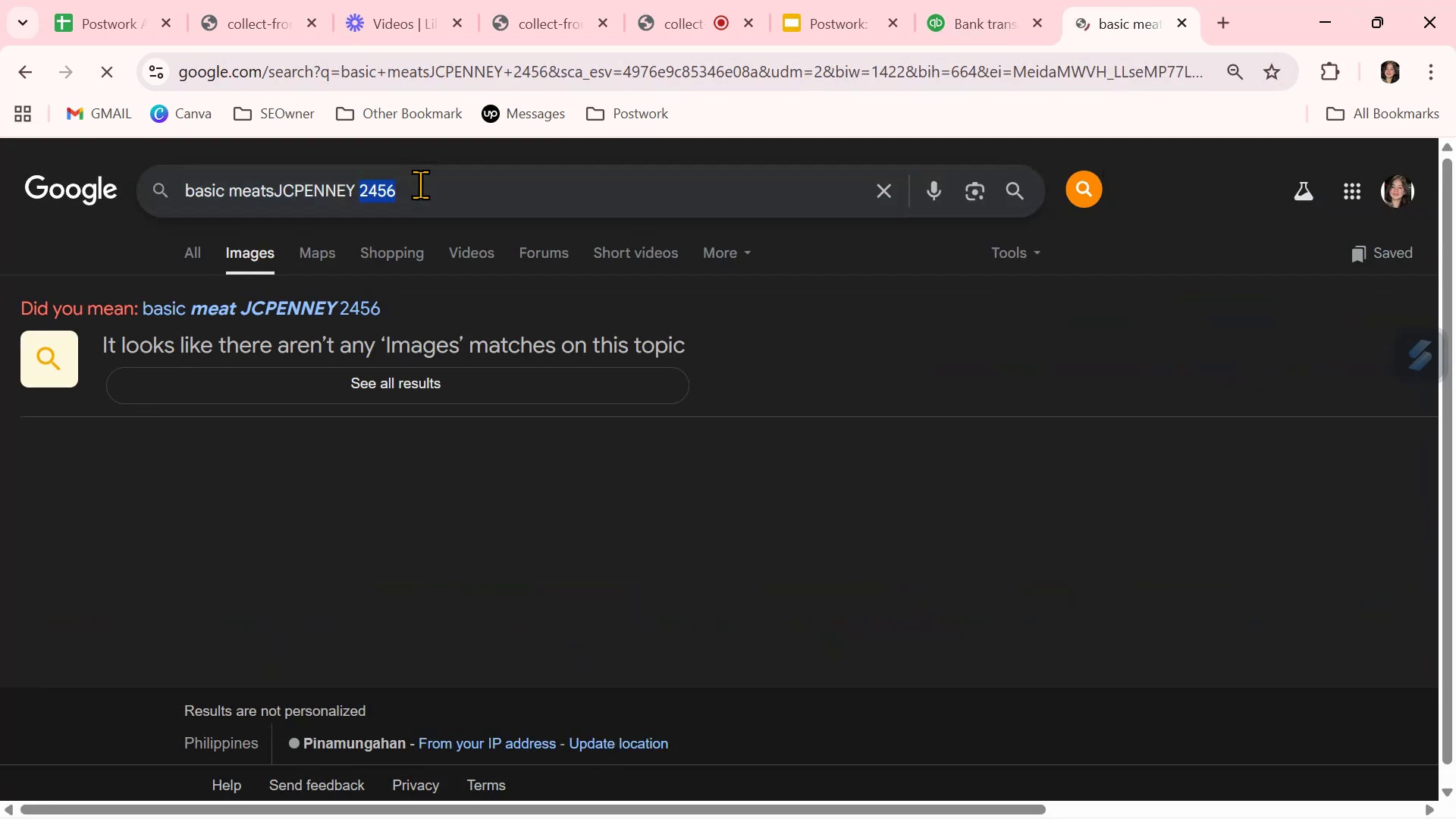 
triple_click([420, 184])
 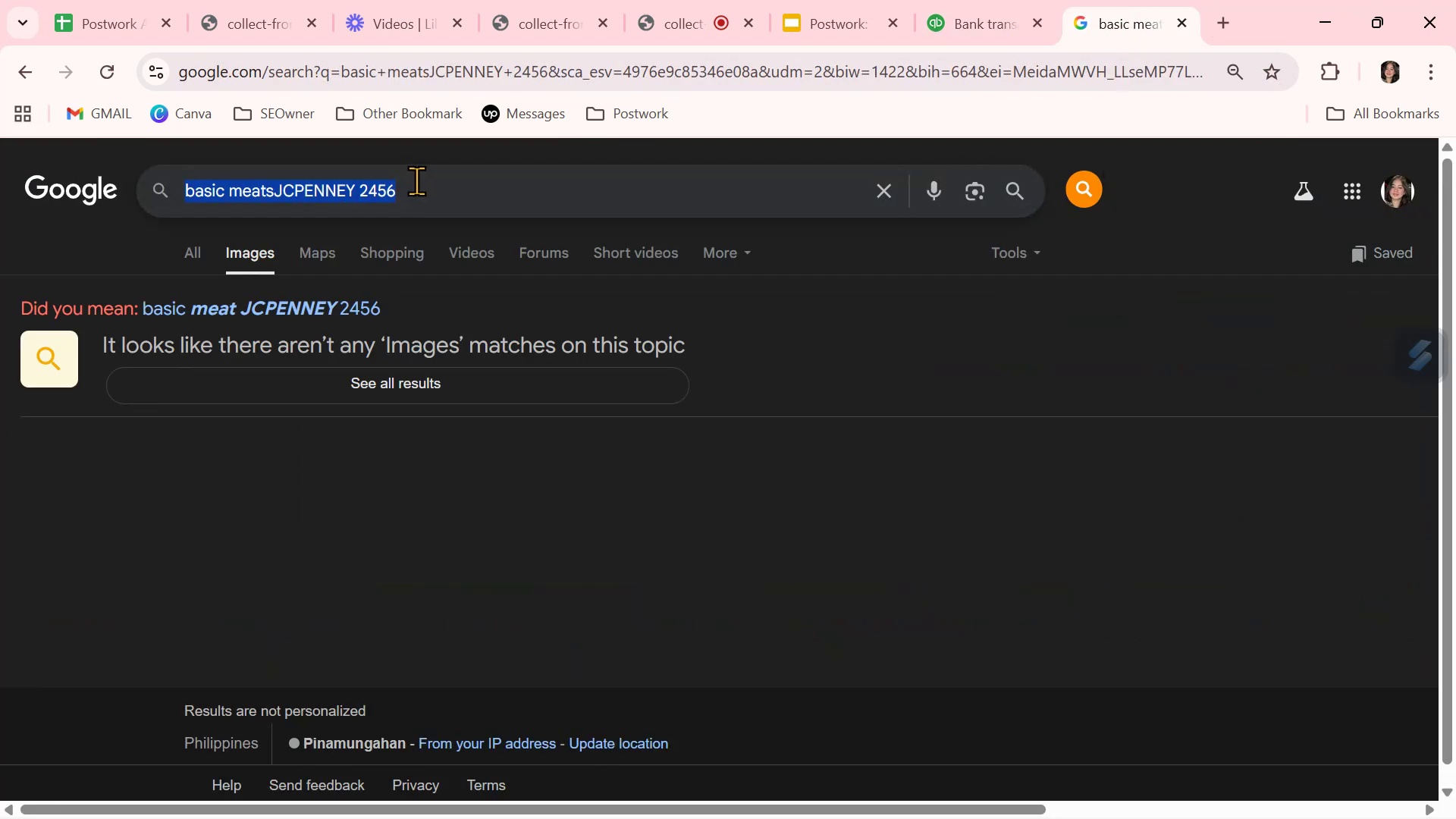 
key(NumpadEnter)
 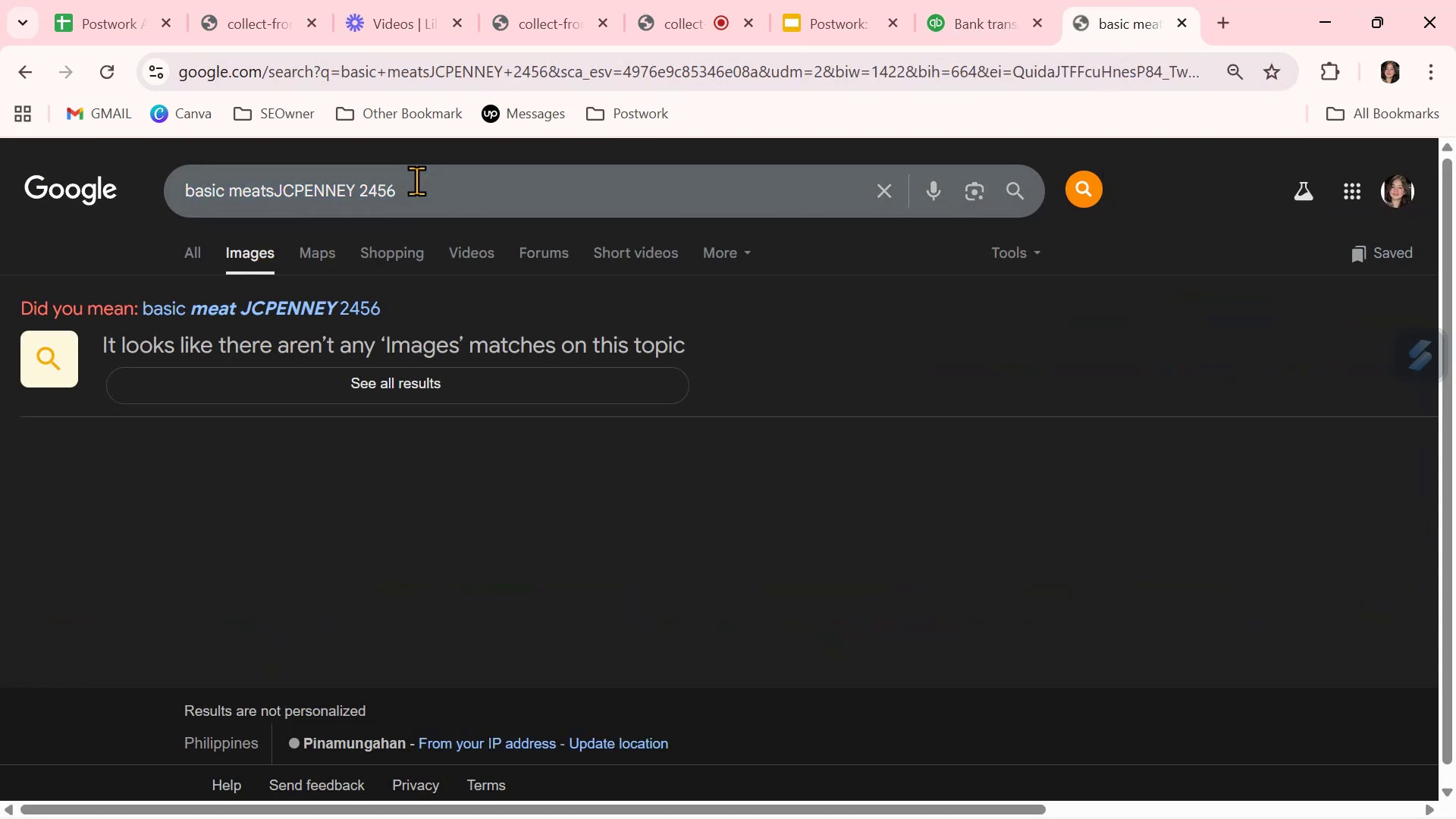 
double_click([416, 180])
 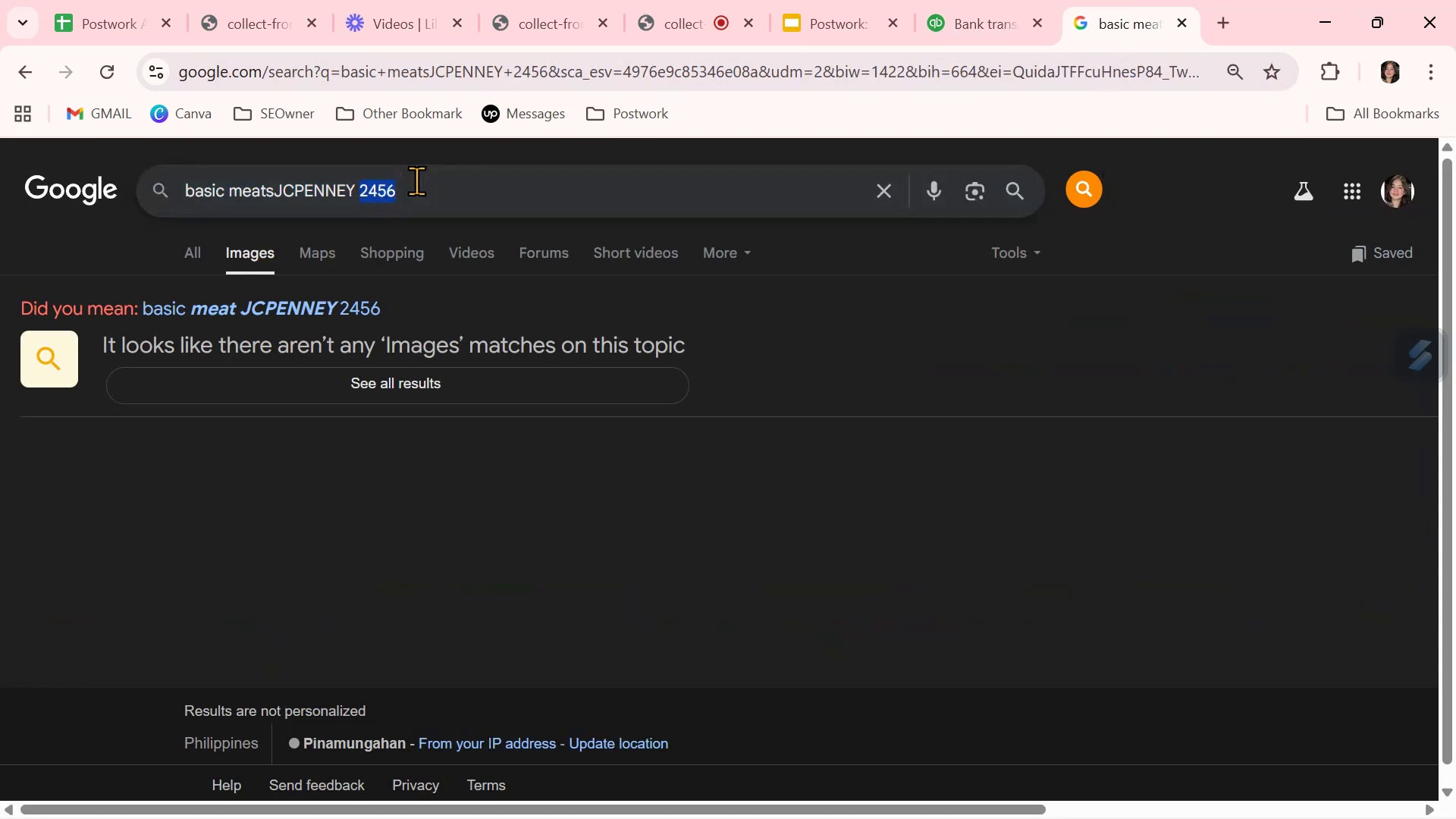 
triple_click([416, 180])
 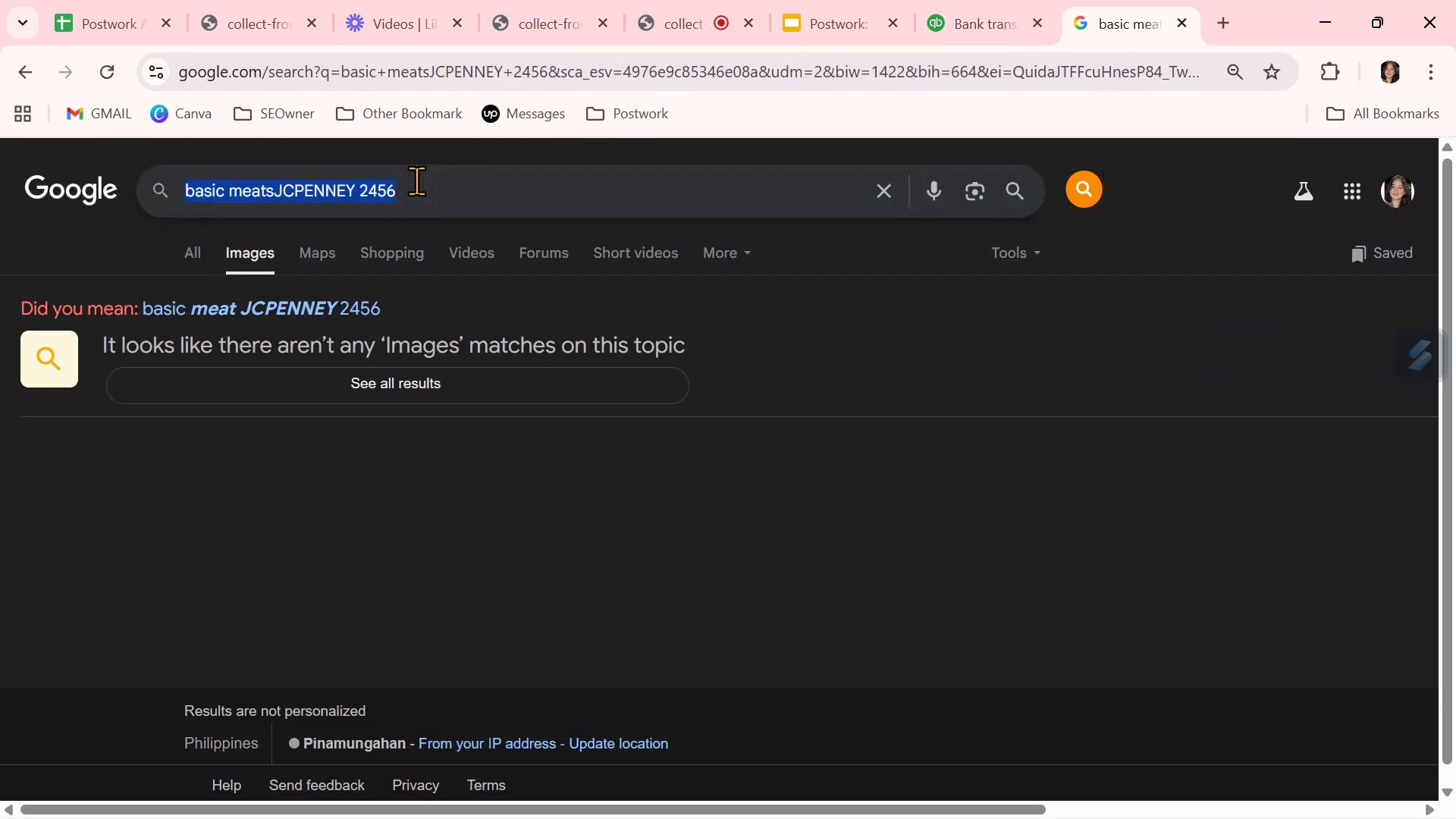 
key(Control+ControlLeft)
 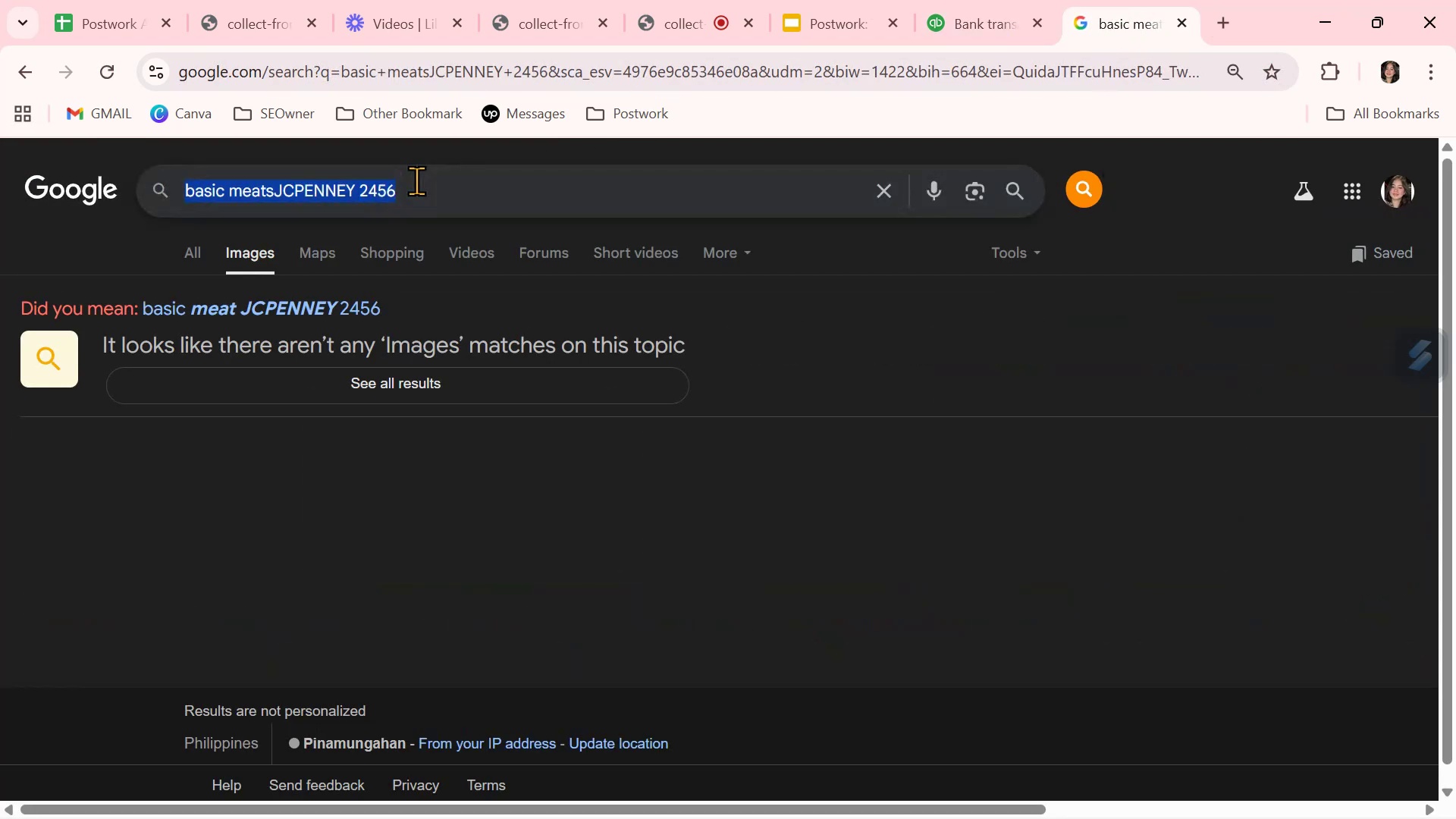 
key(Control+V)
 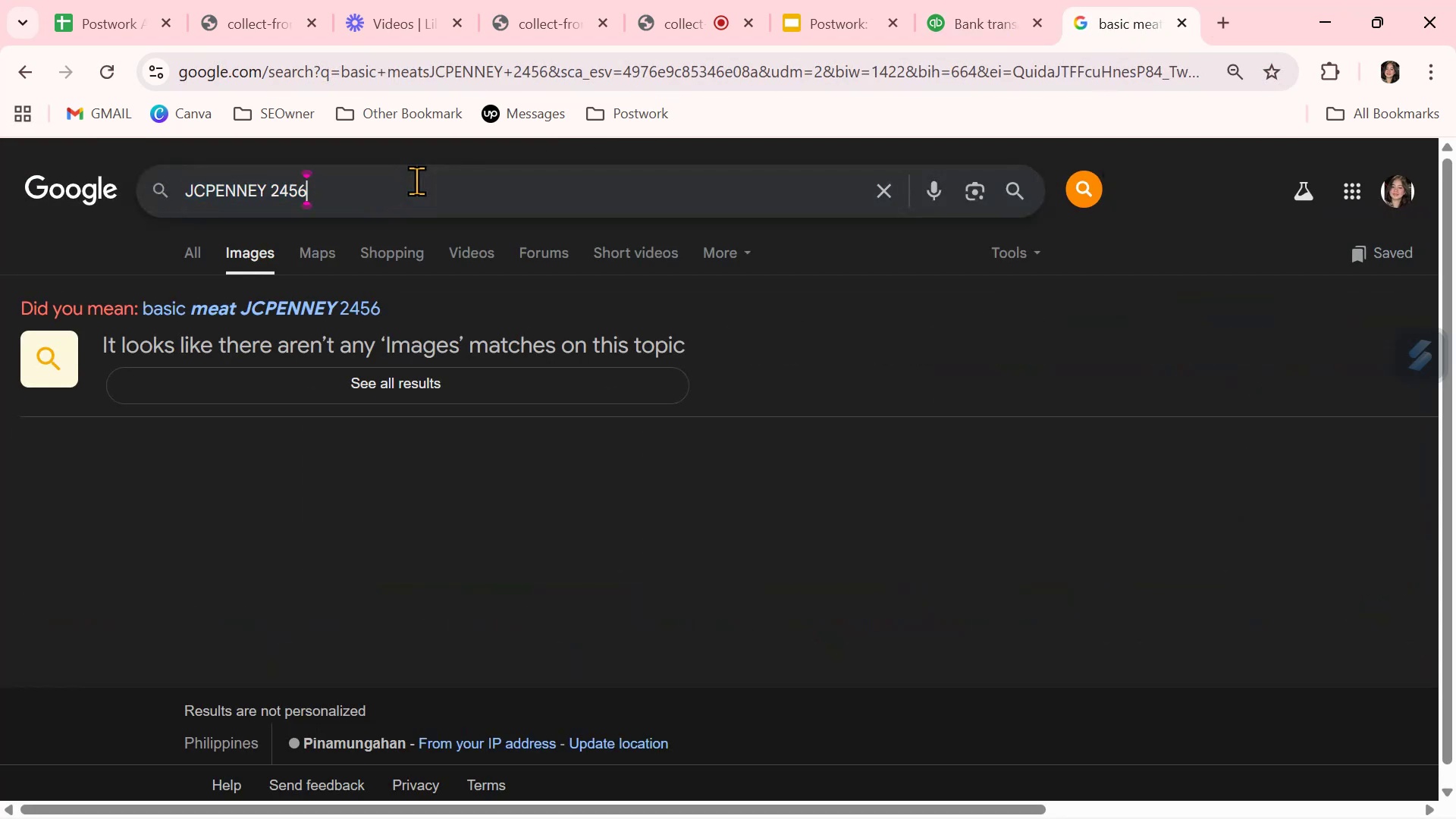 
key(NumpadEnter)
 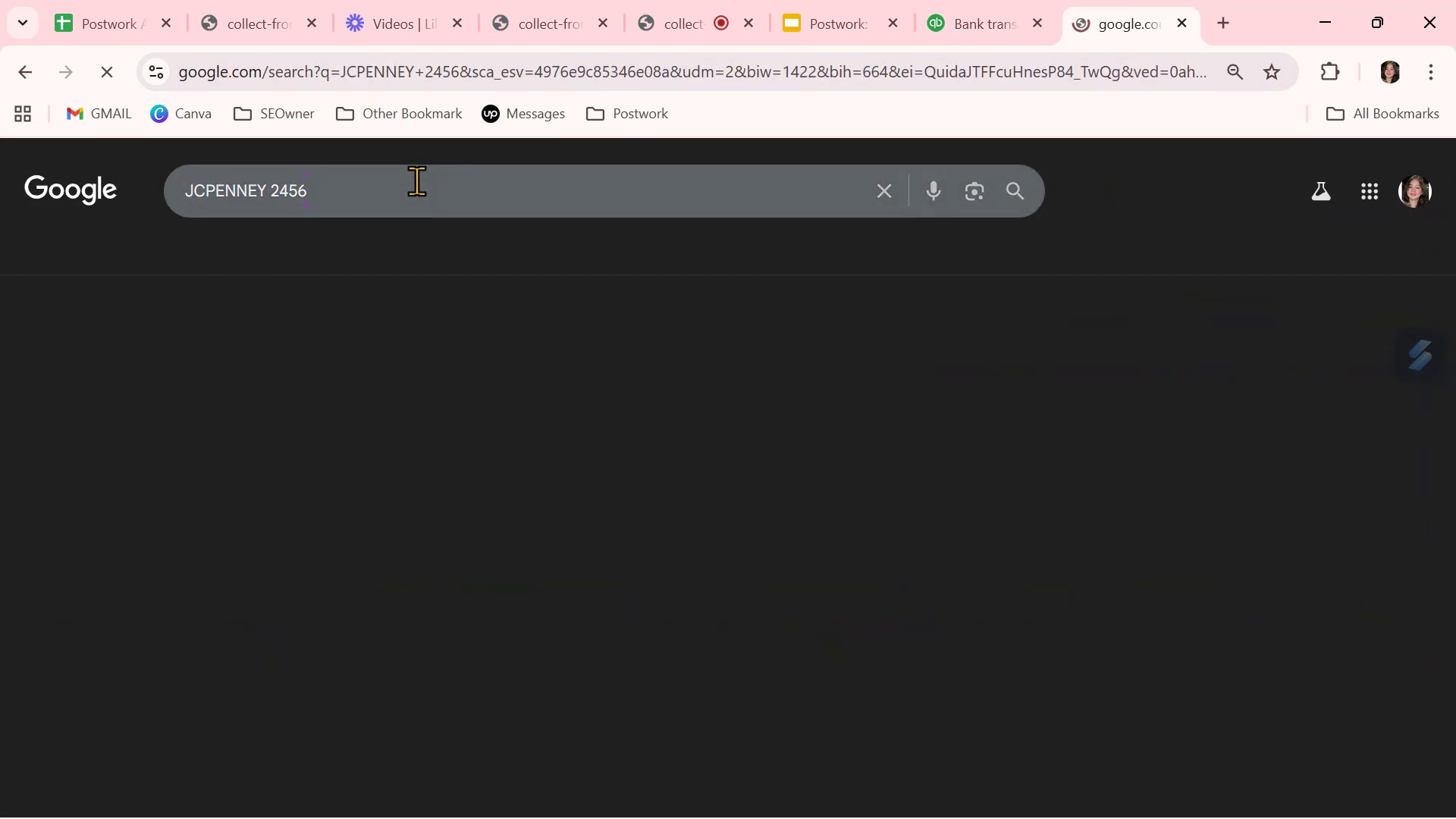 
mouse_move([582, 388])
 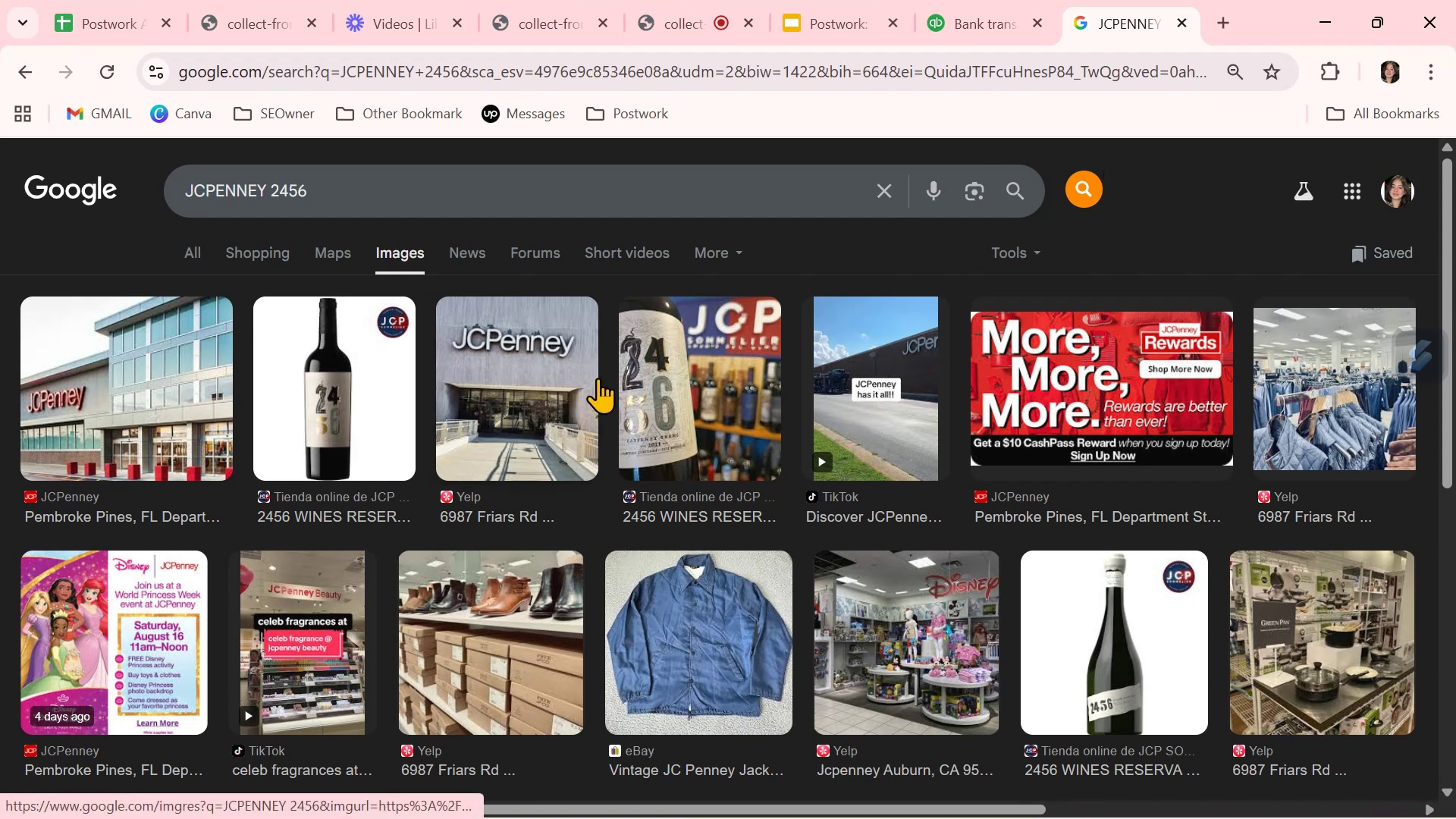 
wait(5.43)
 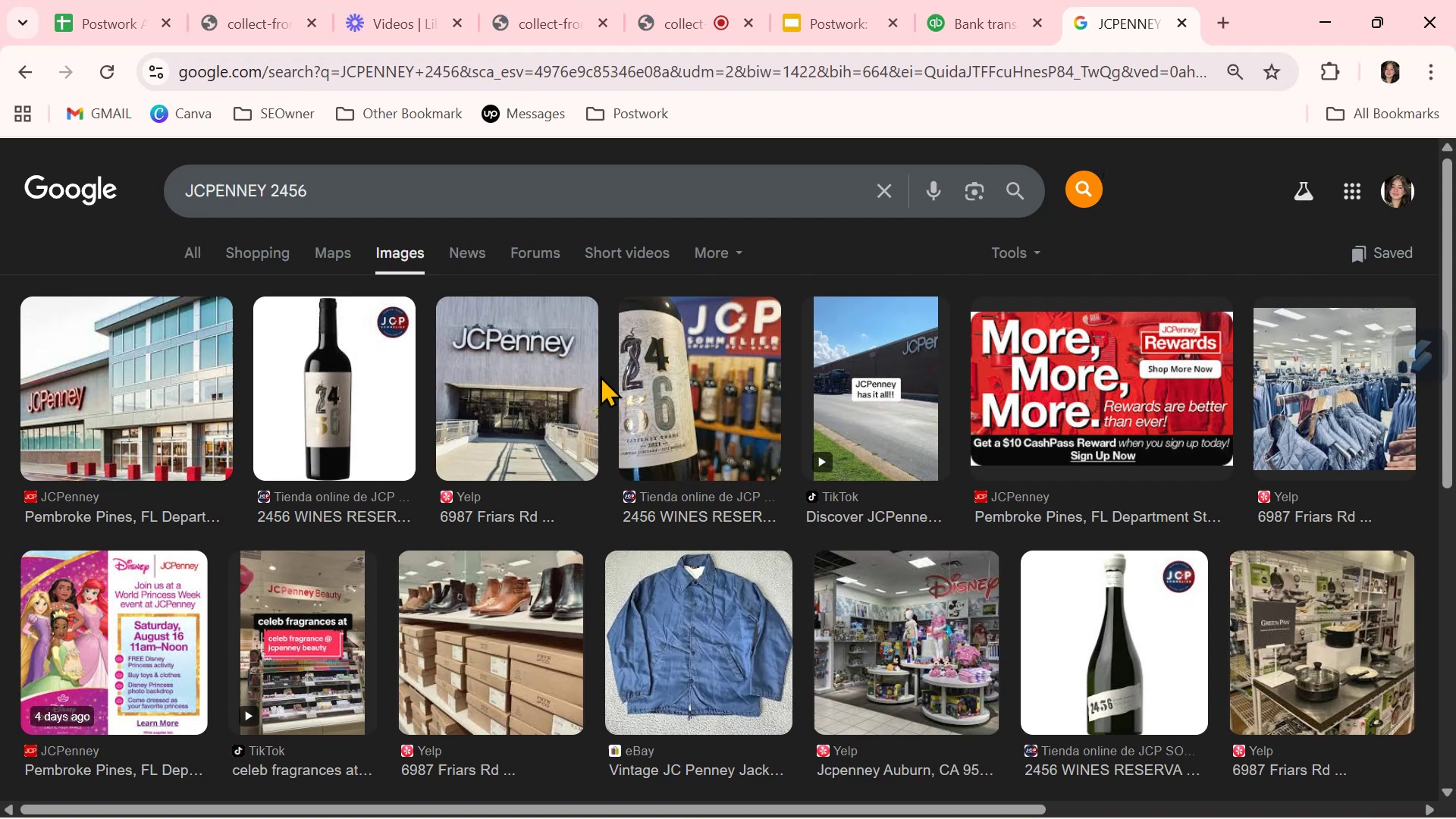 
scroll: coordinate [596, 386], scroll_direction: down, amount: 2.0
 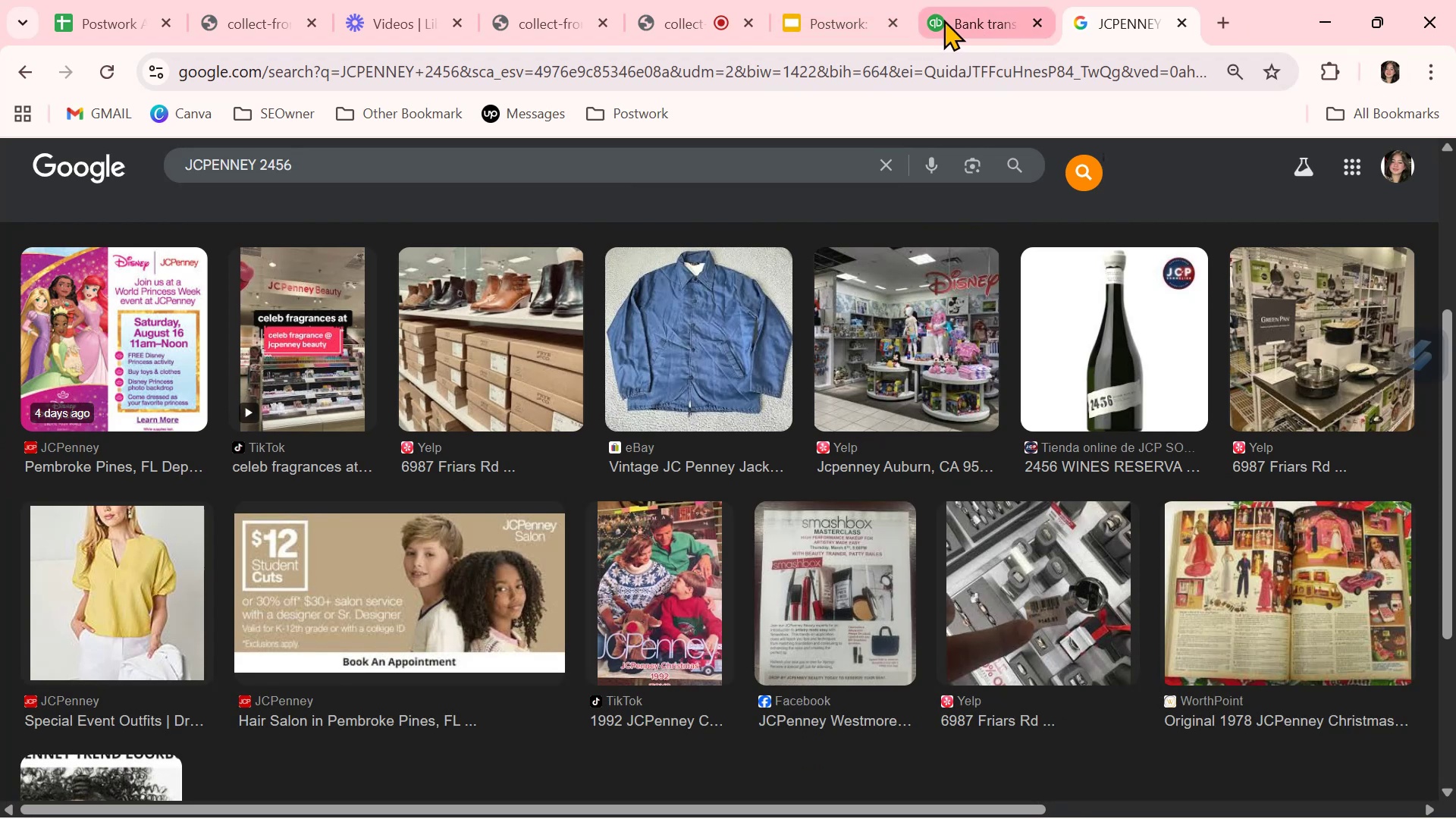 
left_click([966, 18])
 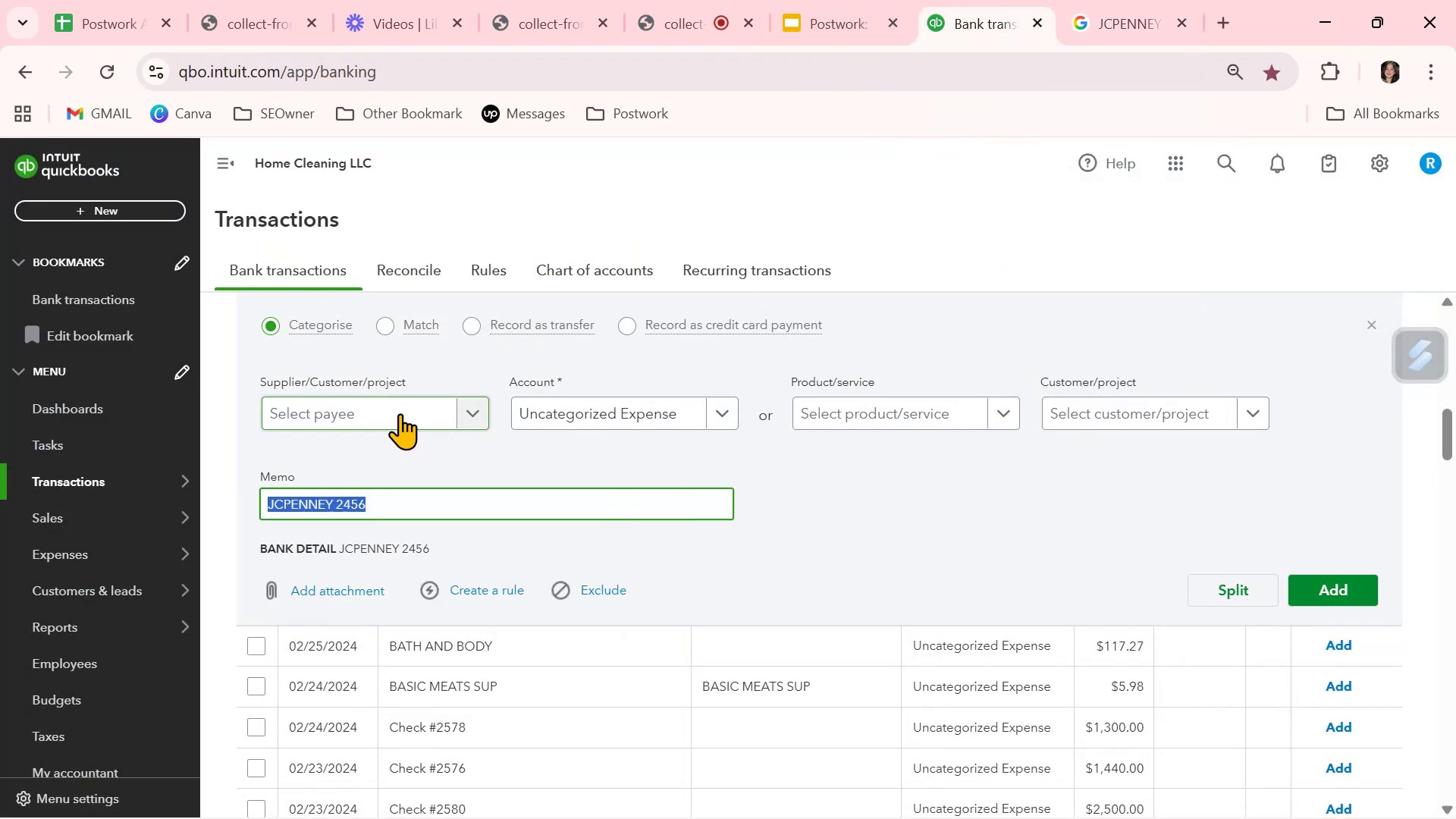 
left_click_drag(start_coordinate=[334, 500], to_coordinate=[252, 502])
 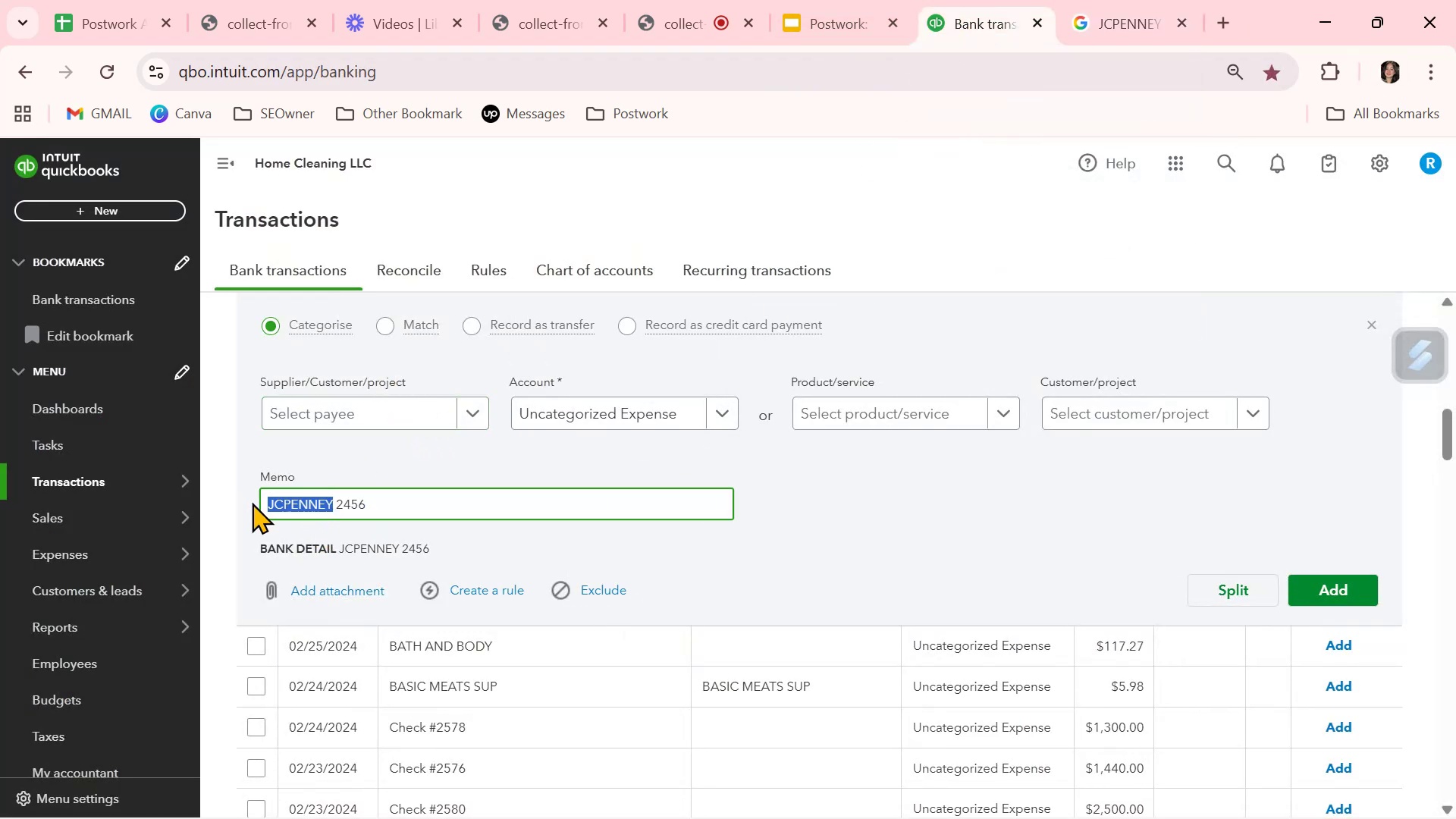 
key(Control+ControlLeft)
 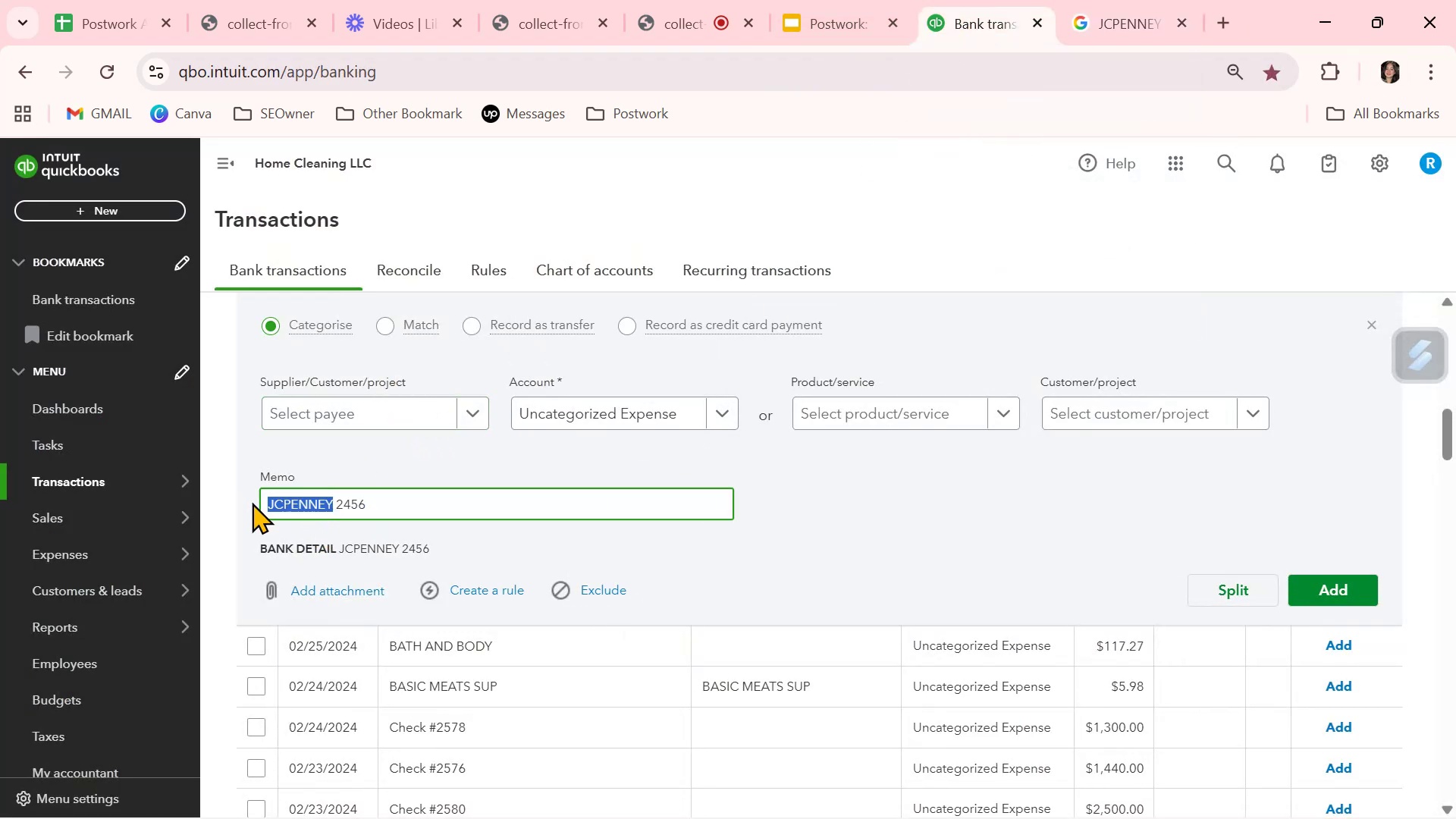 
key(Control+C)
 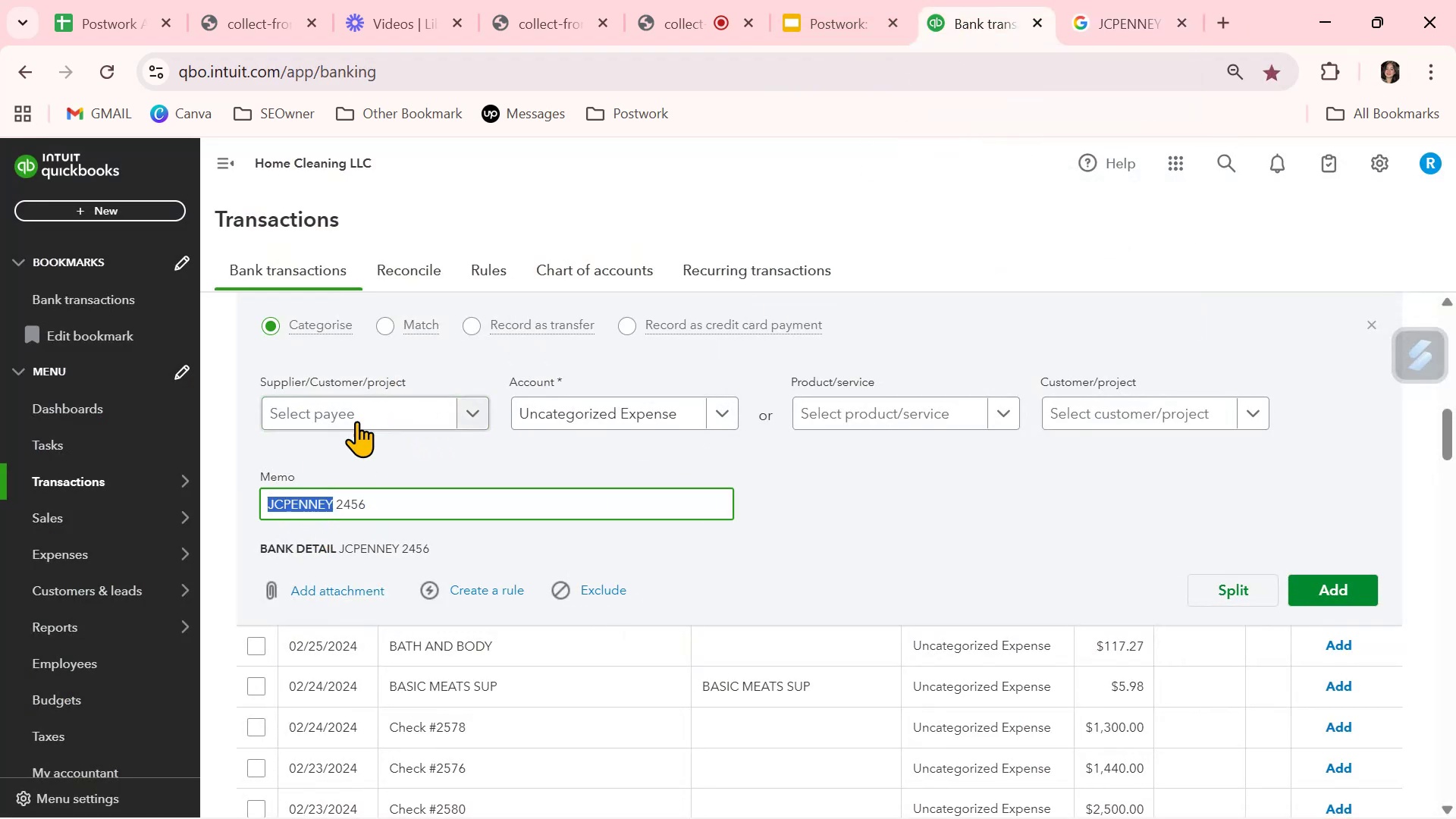 
left_click([359, 417])
 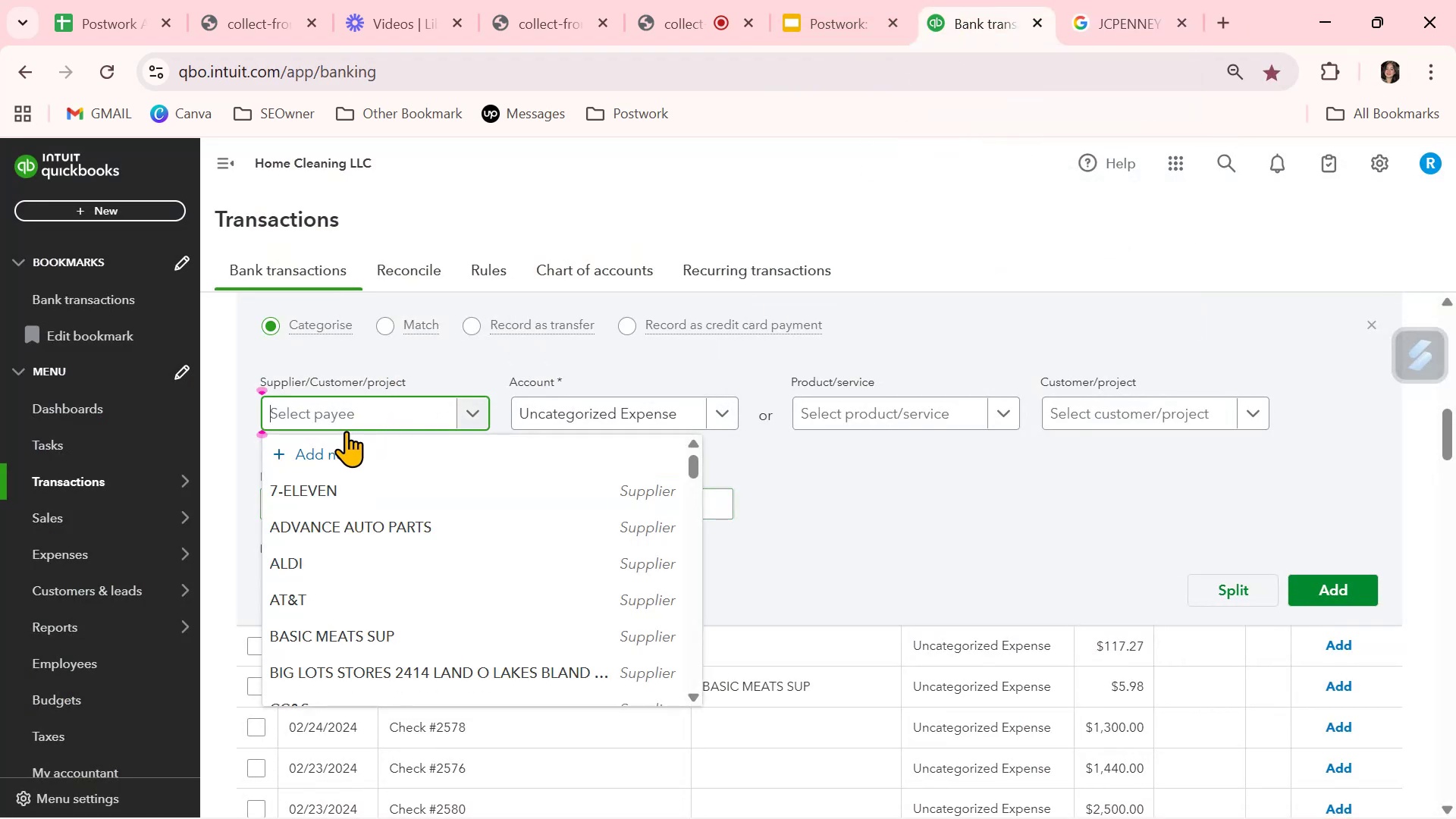 
left_click([335, 453])
 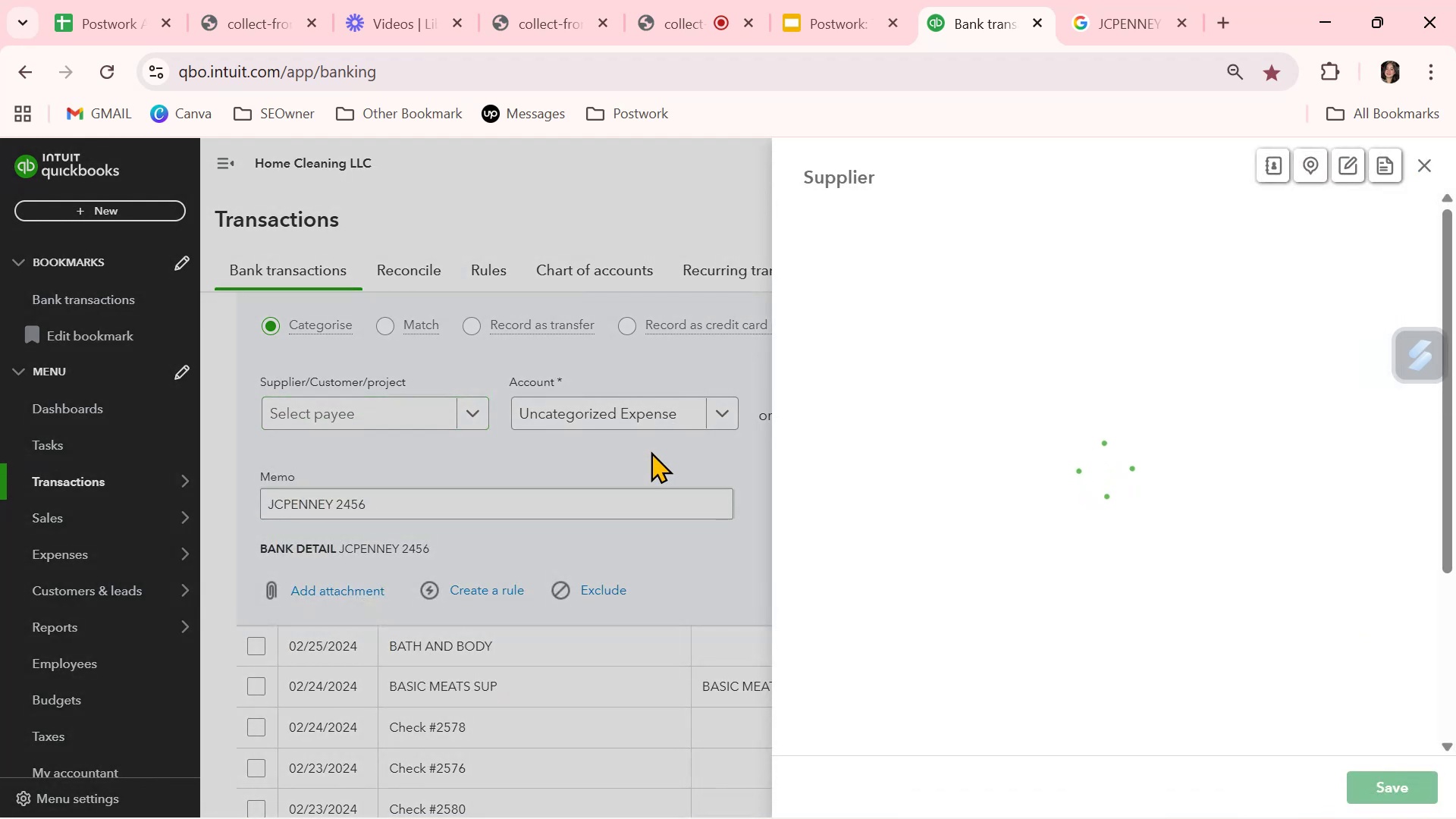 
key(Control+ControlLeft)
 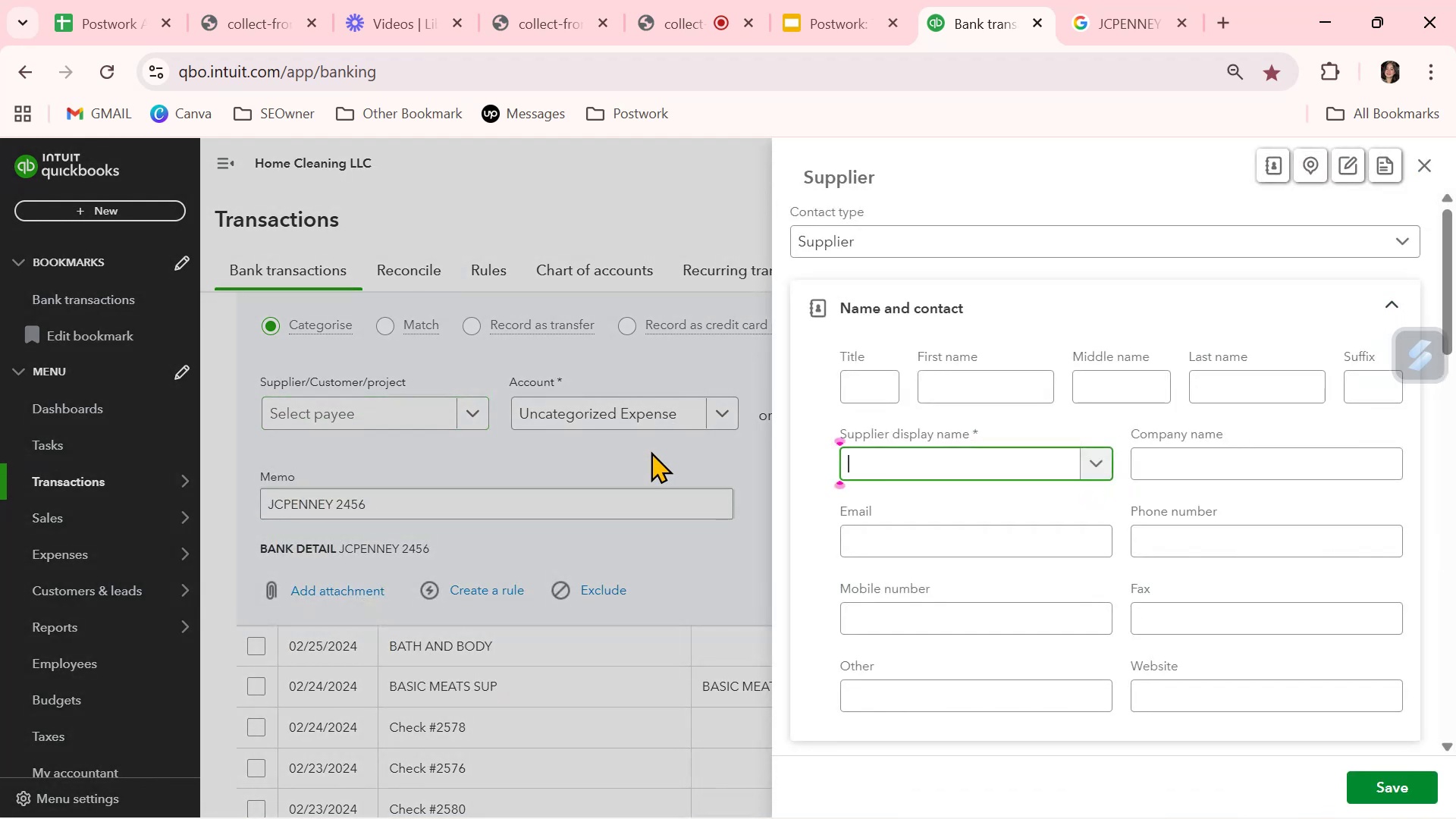 
key(Control+V)
 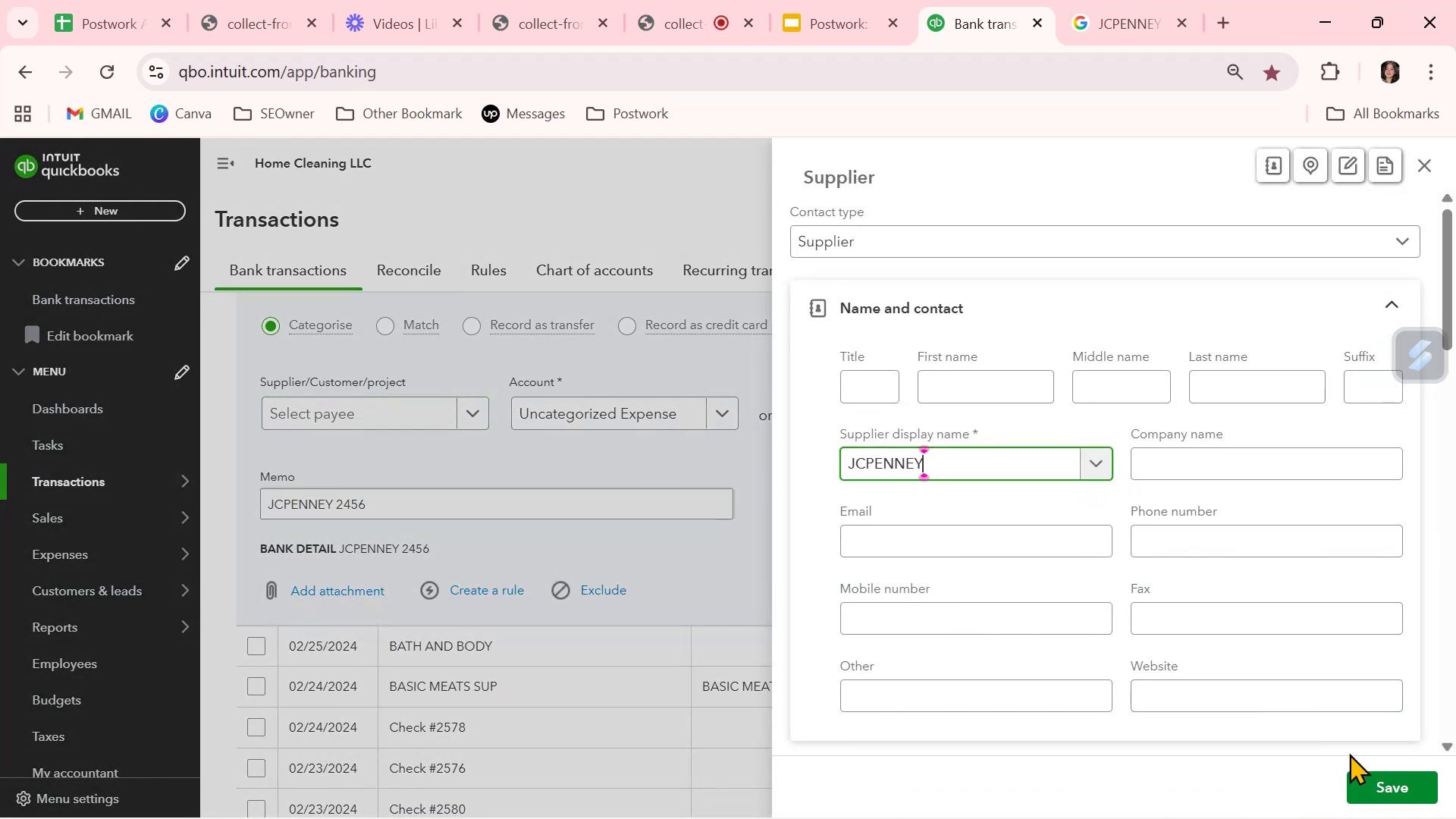 
left_click([1373, 780])
 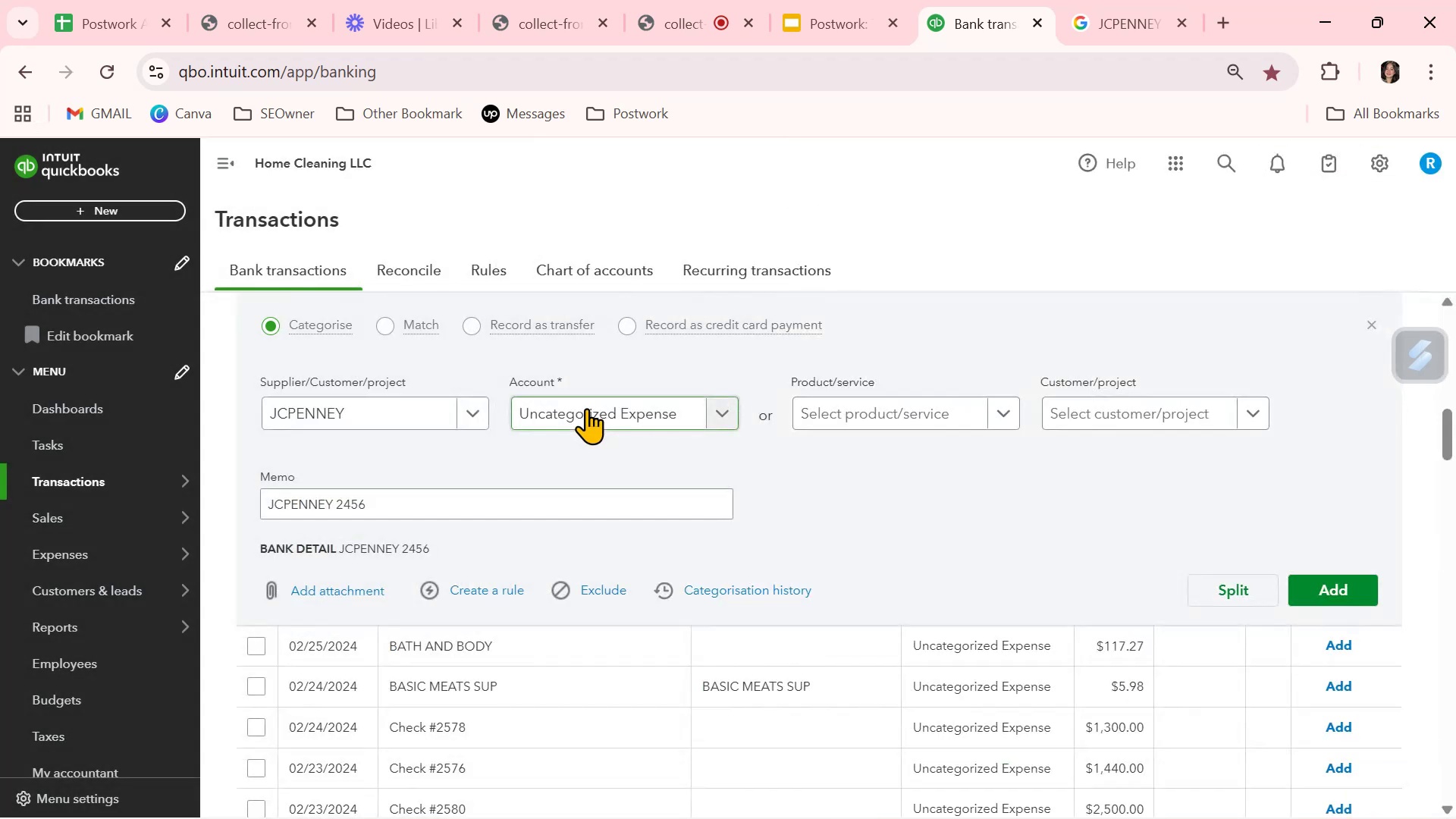 
left_click([588, 408])
 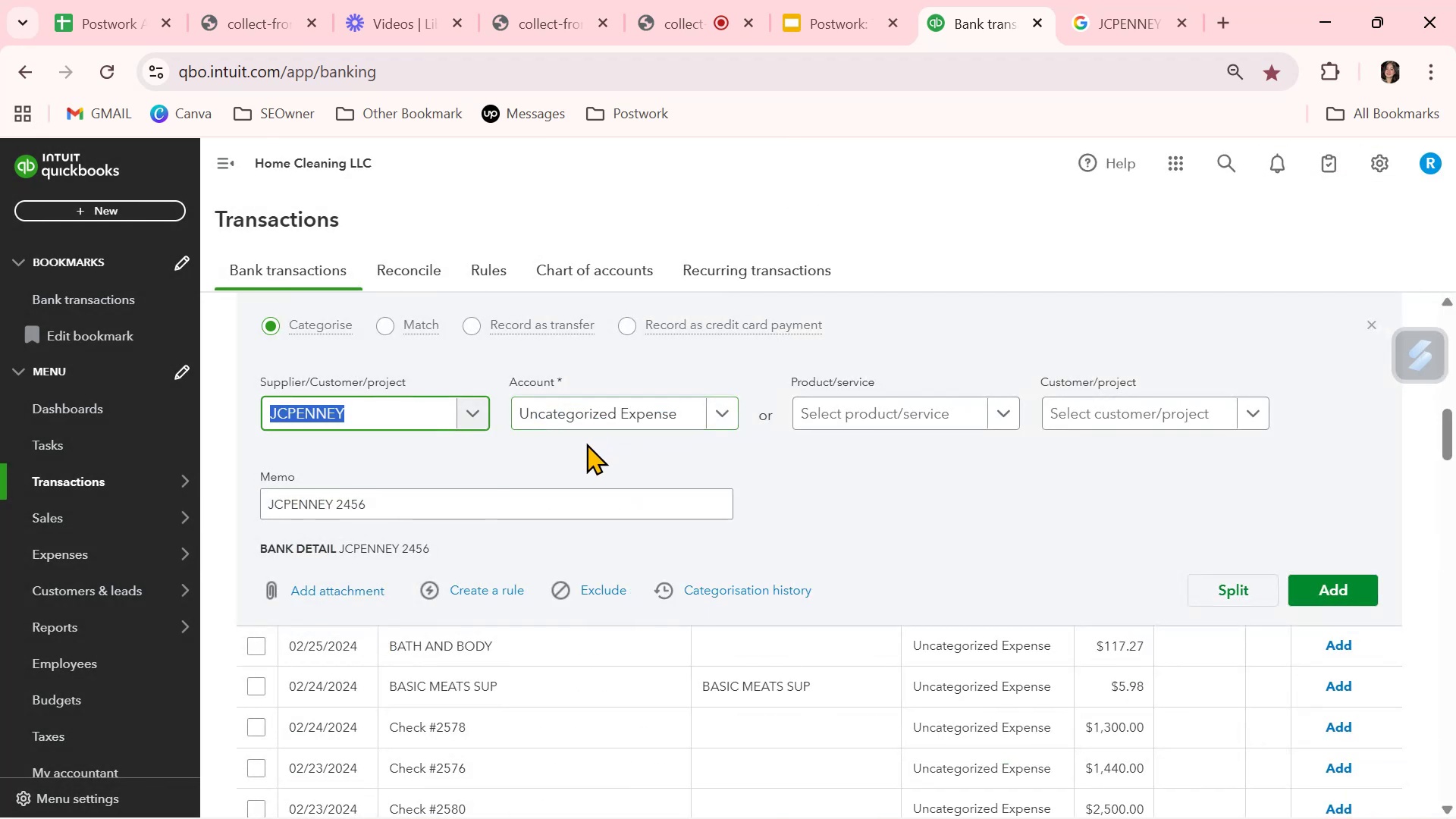 
left_click([583, 406])
 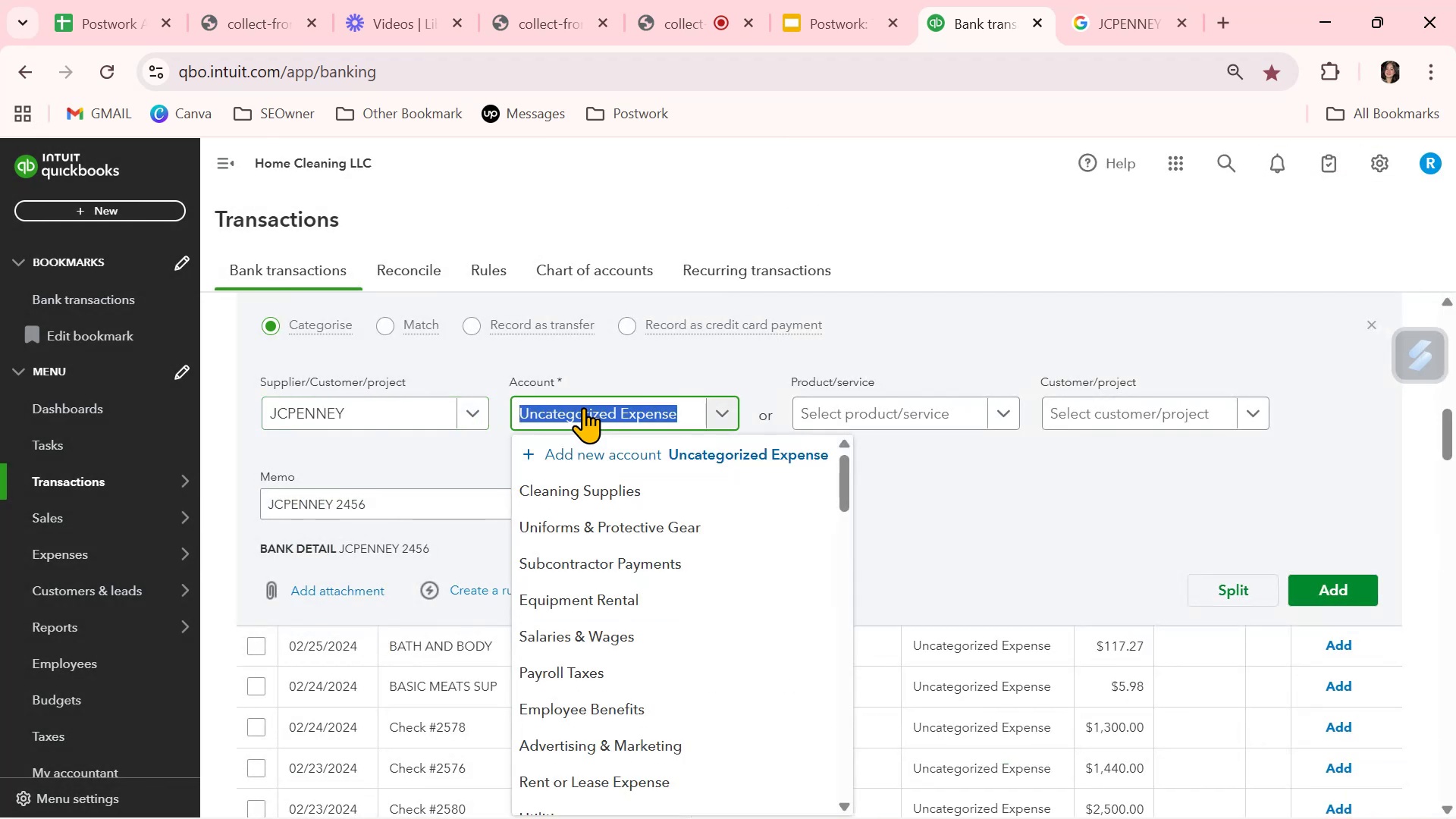 
type(GDE)
 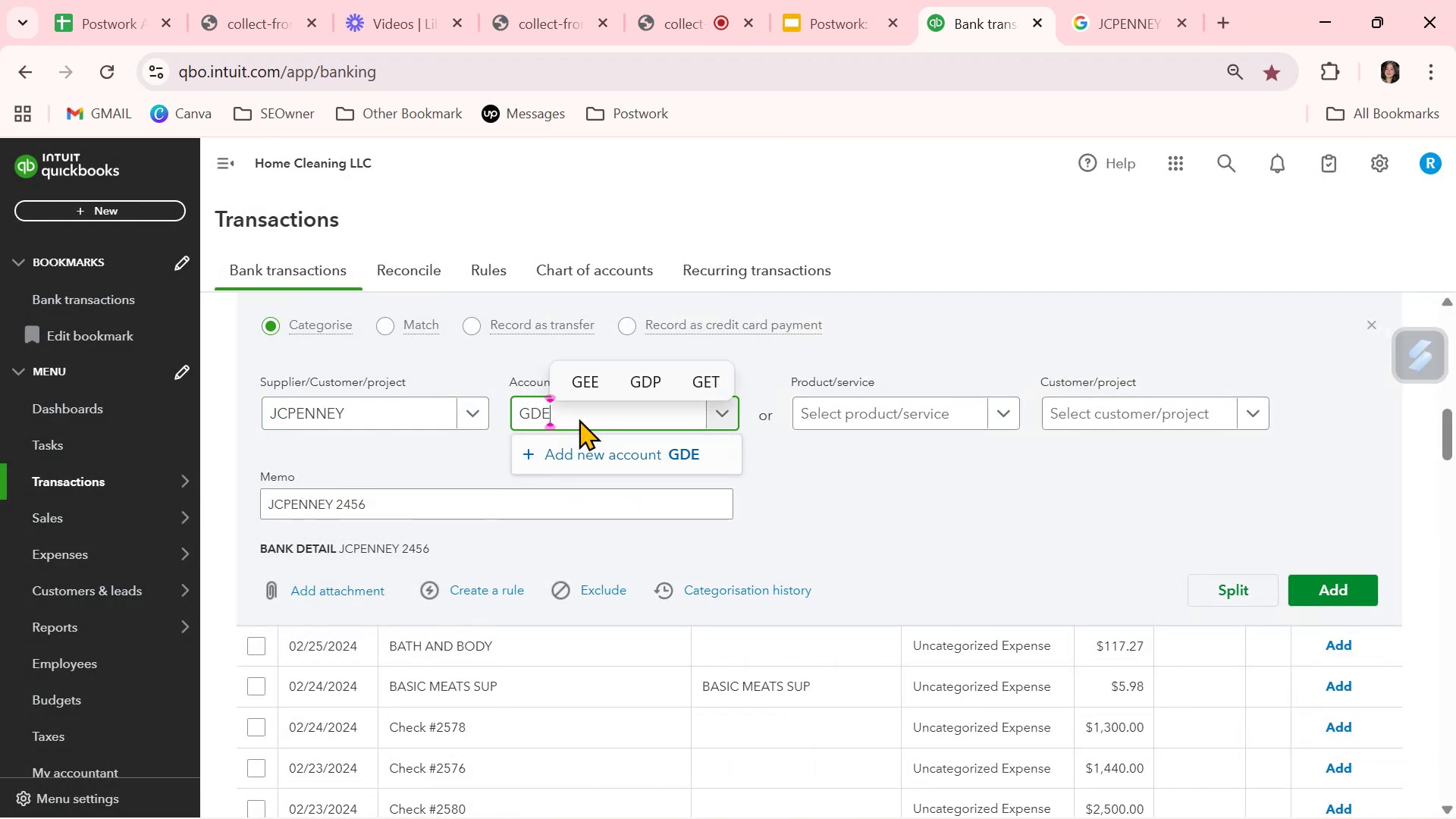 
double_click([576, 414])
 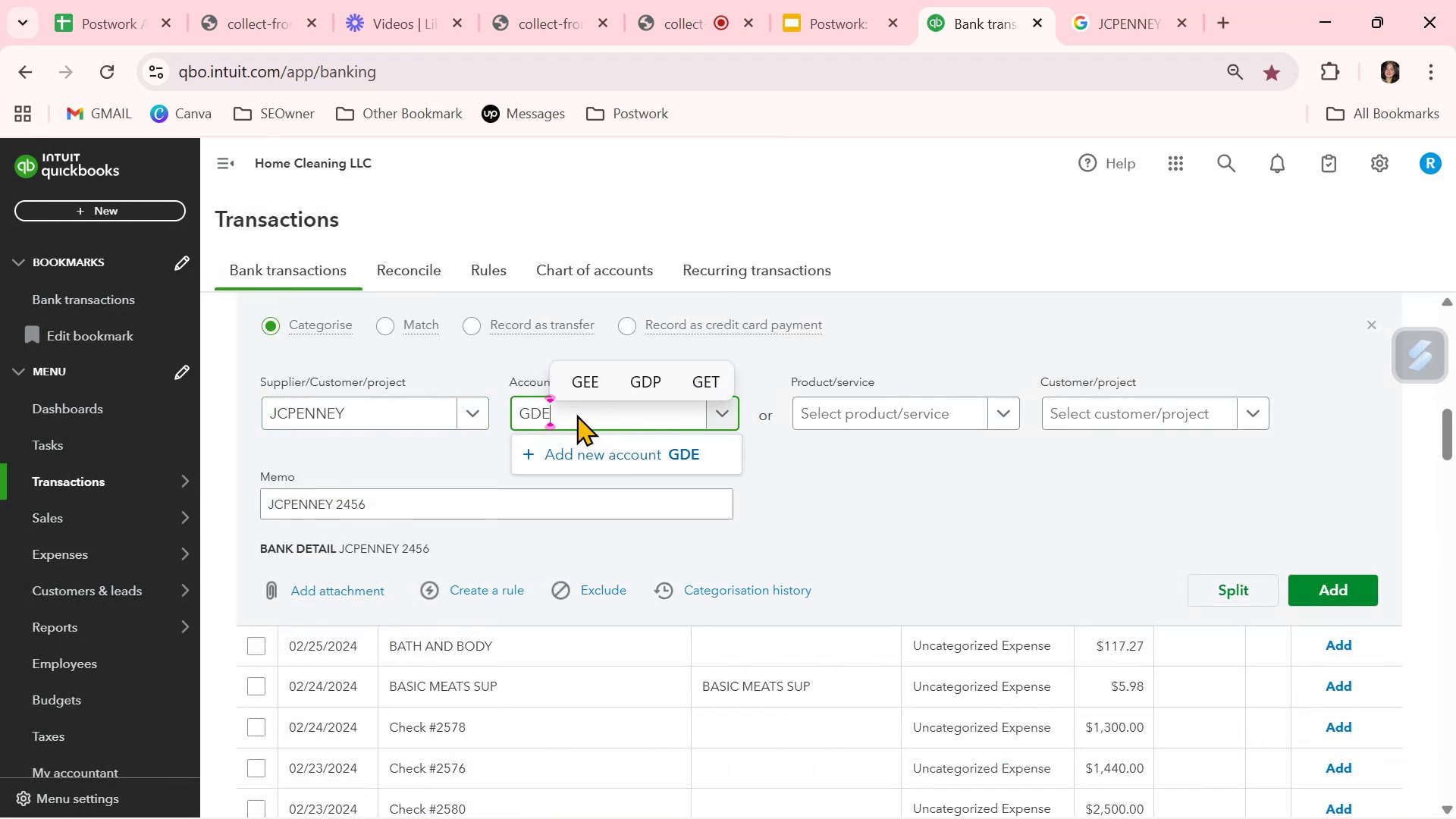 
triple_click([576, 414])
 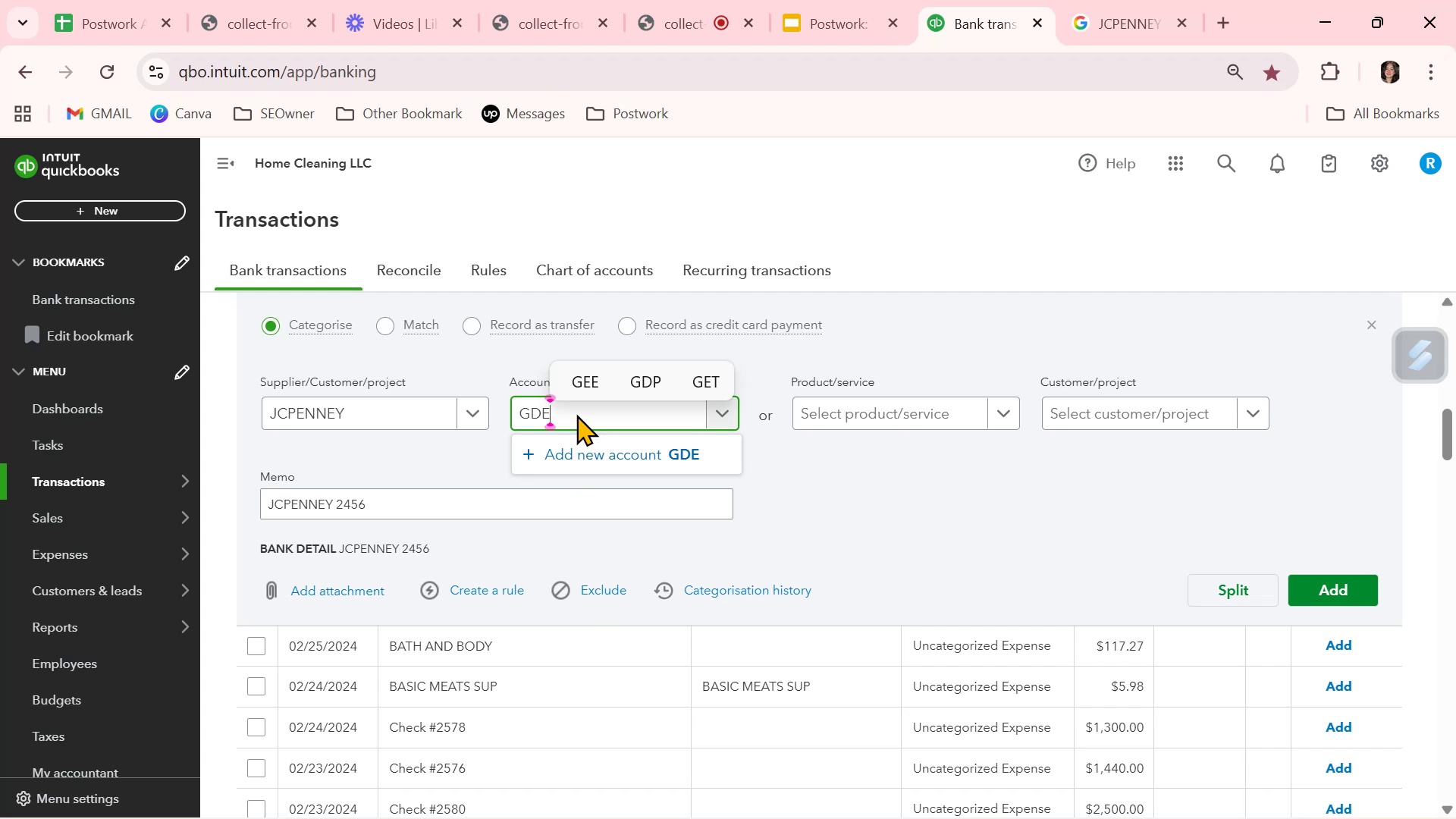 
key(Backspace)
 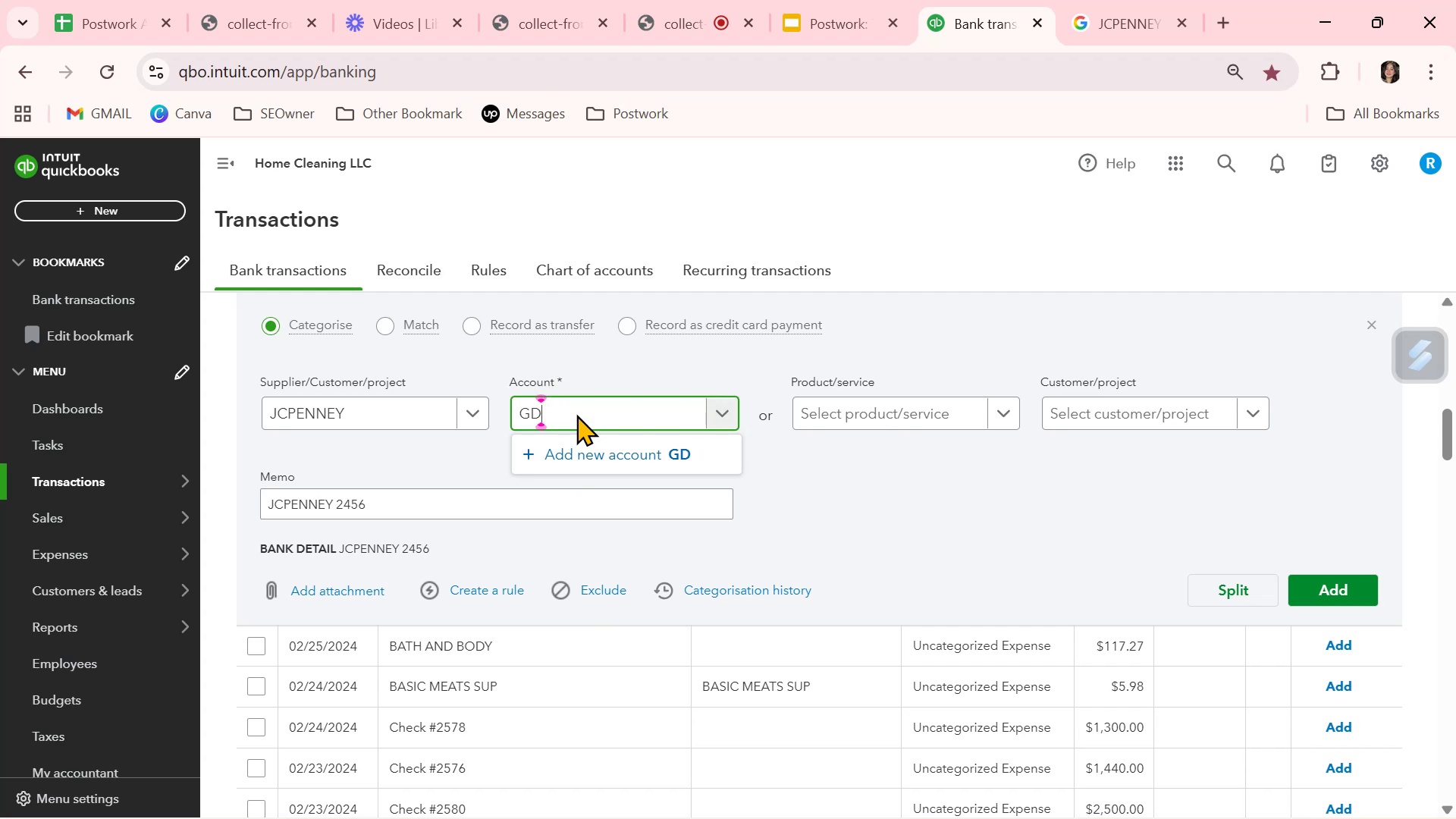 
key(Backspace)
 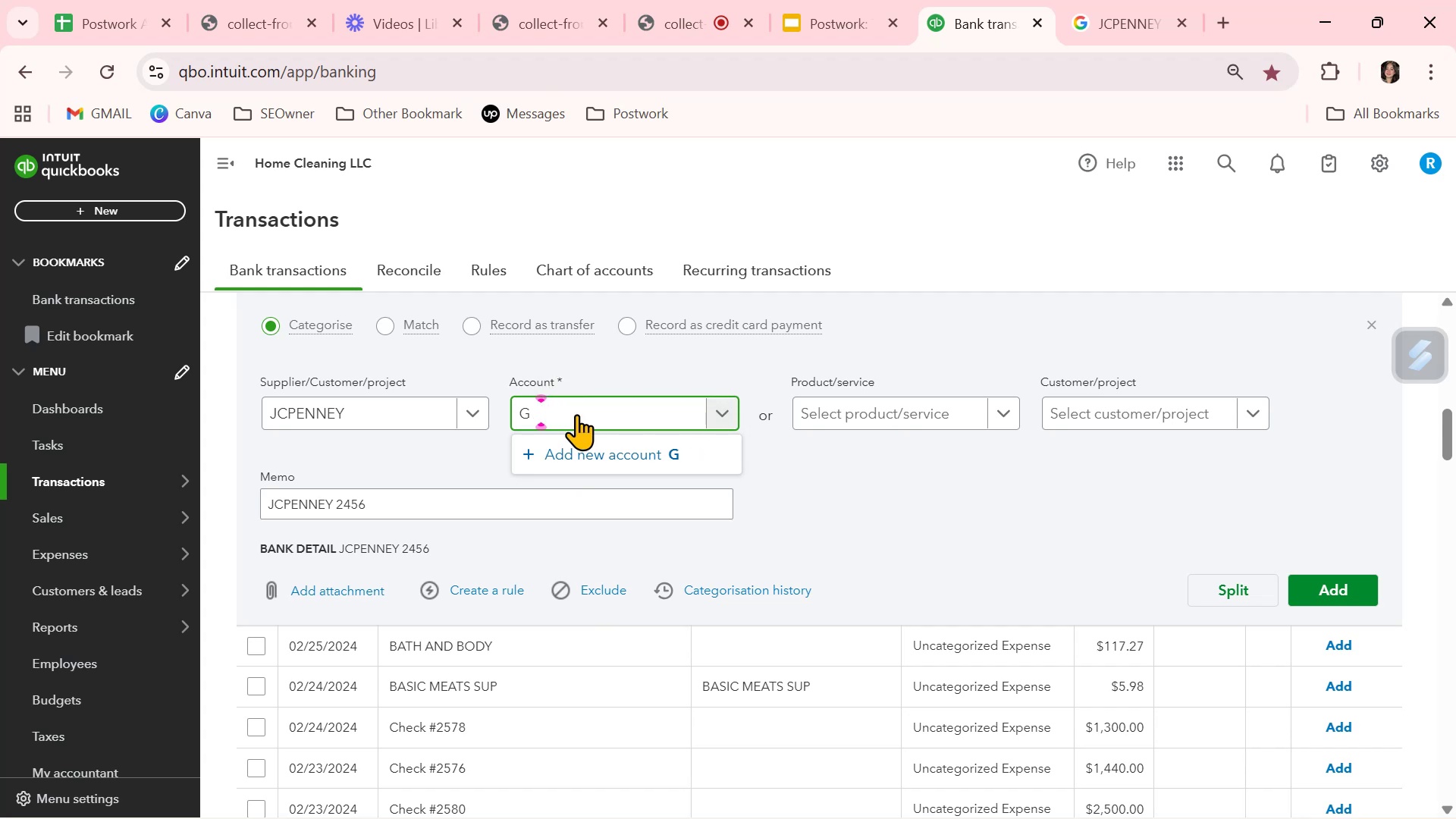 
key(E)
 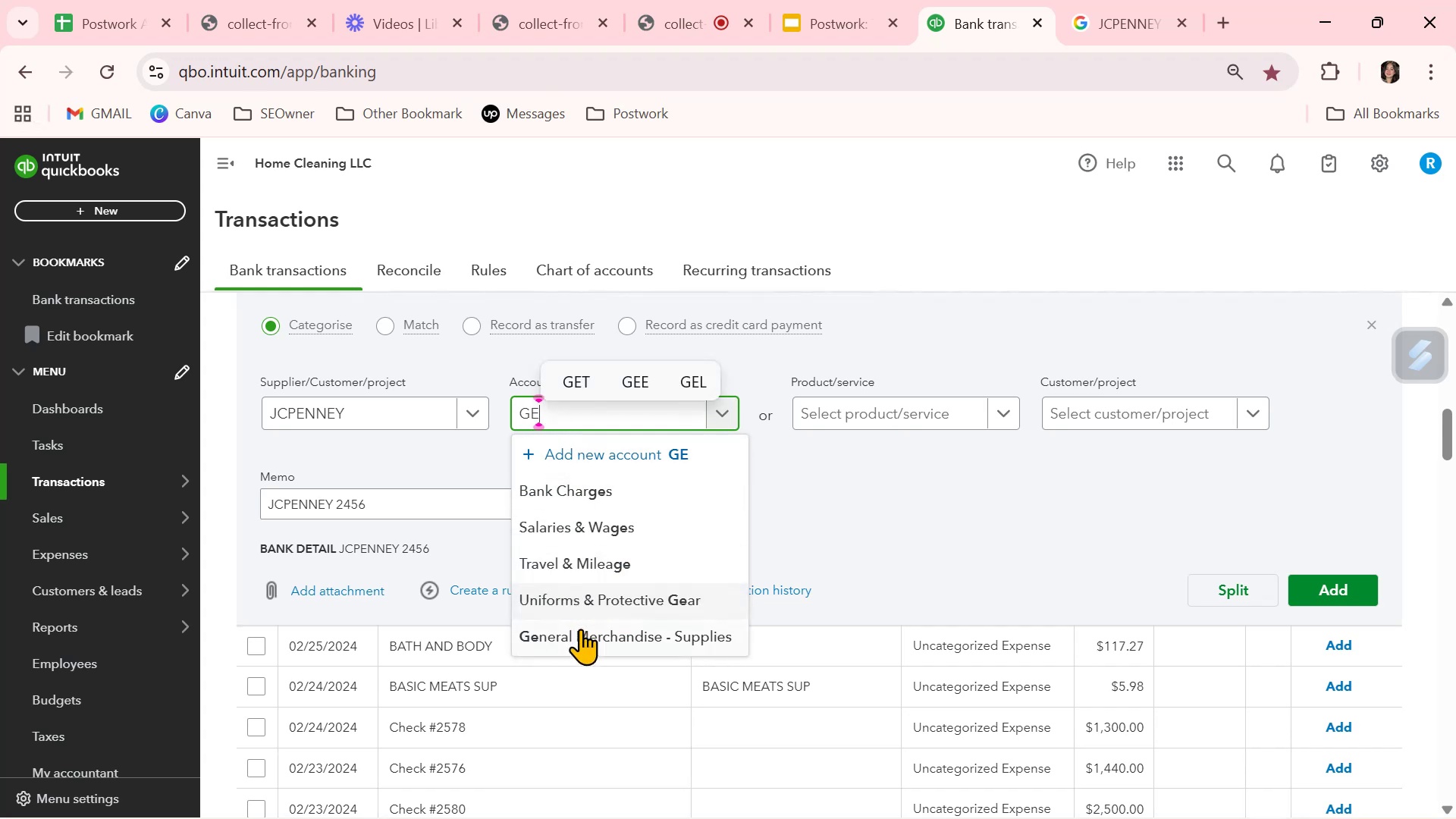 
left_click([580, 640])
 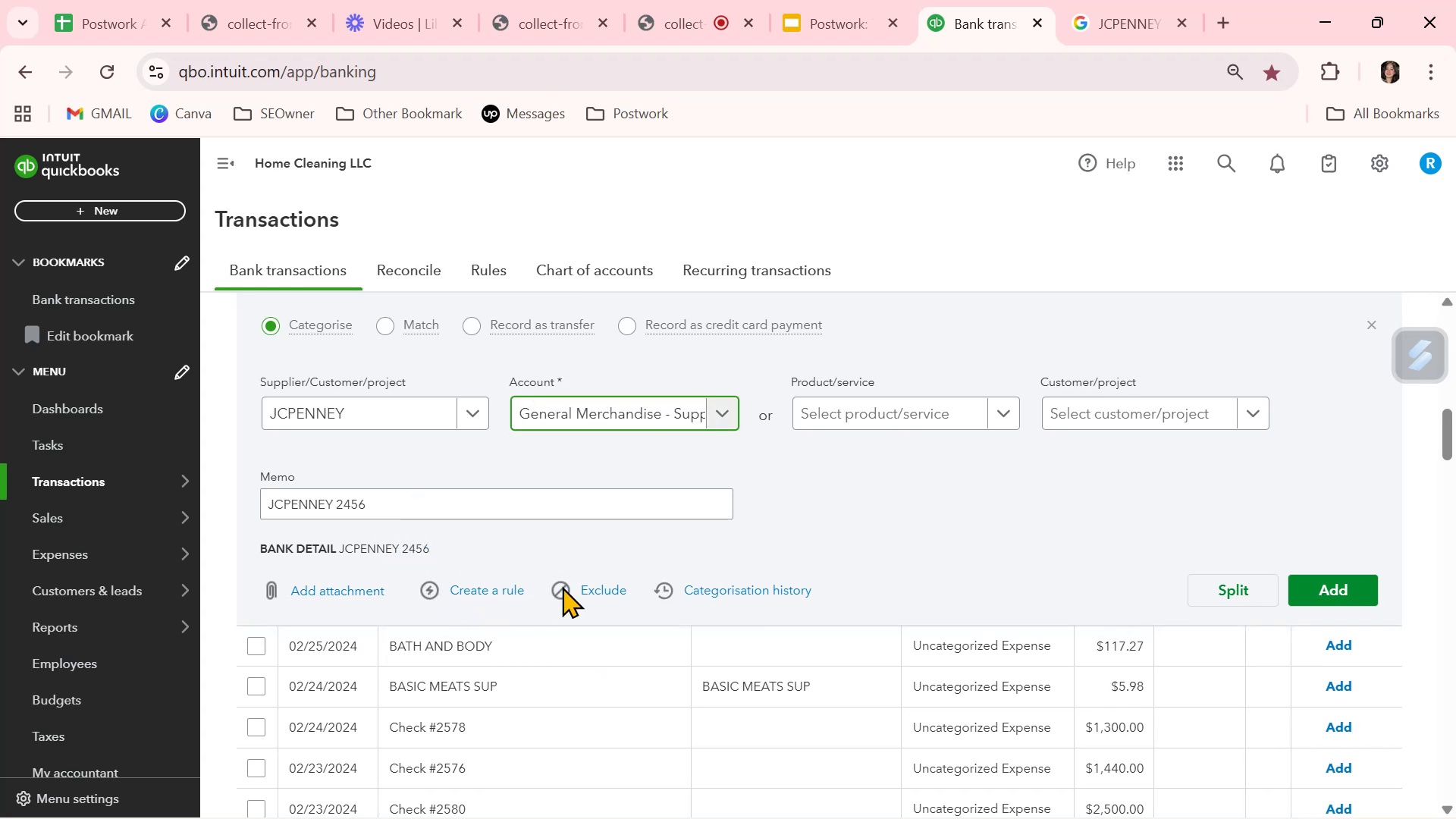 
left_click([499, 589])
 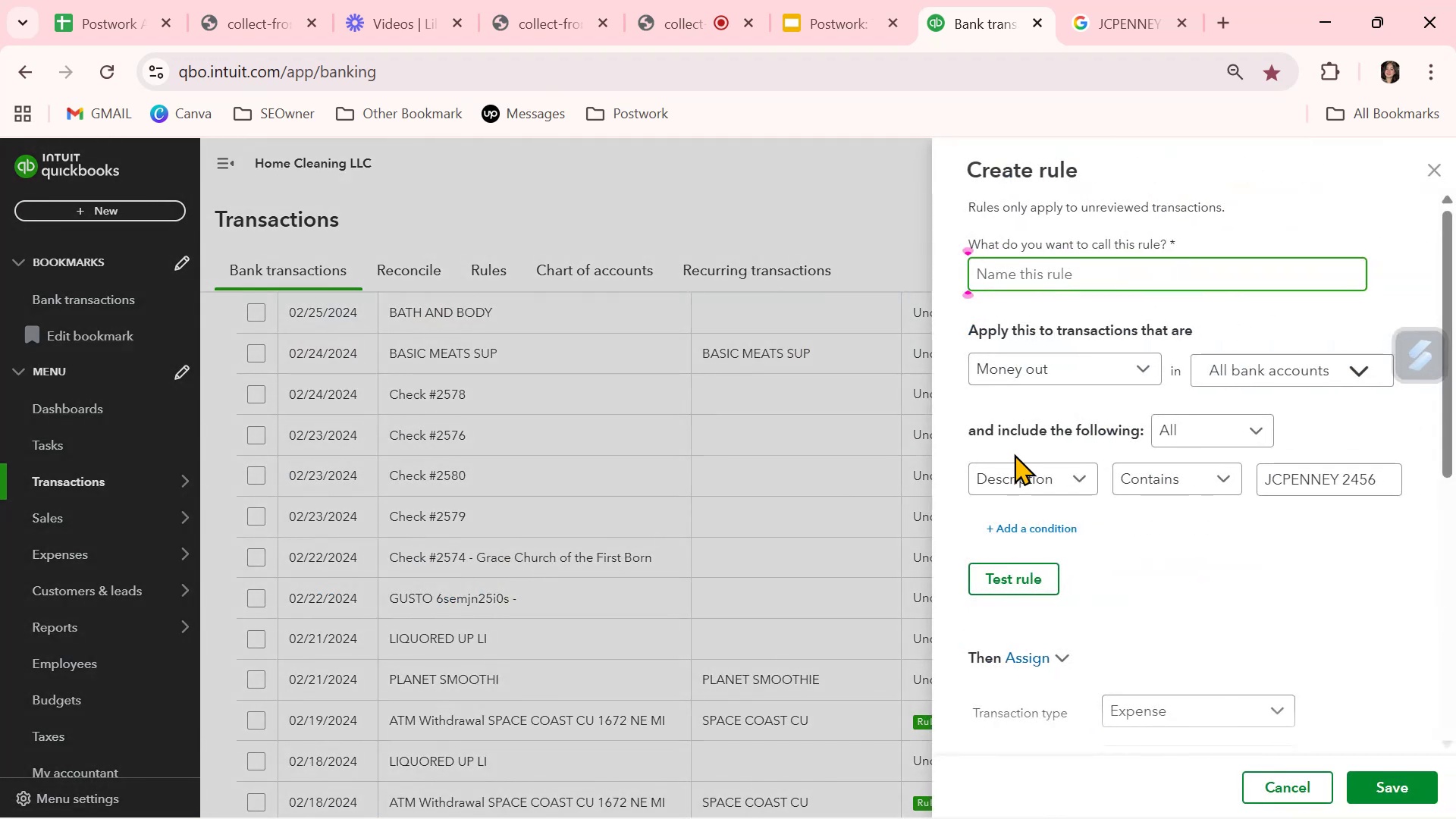 
key(Control+ControlLeft)
 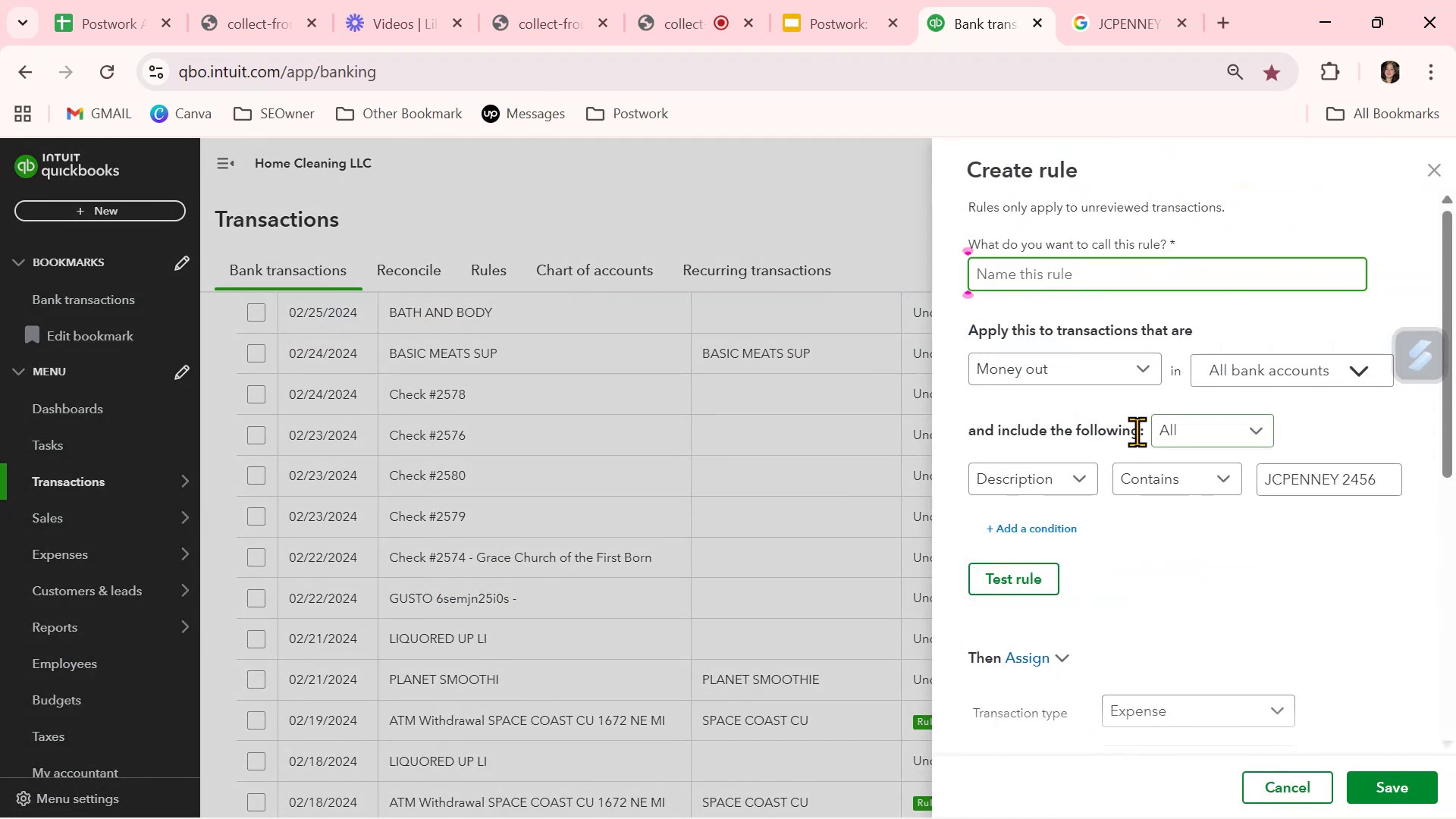 
key(Control+V)
 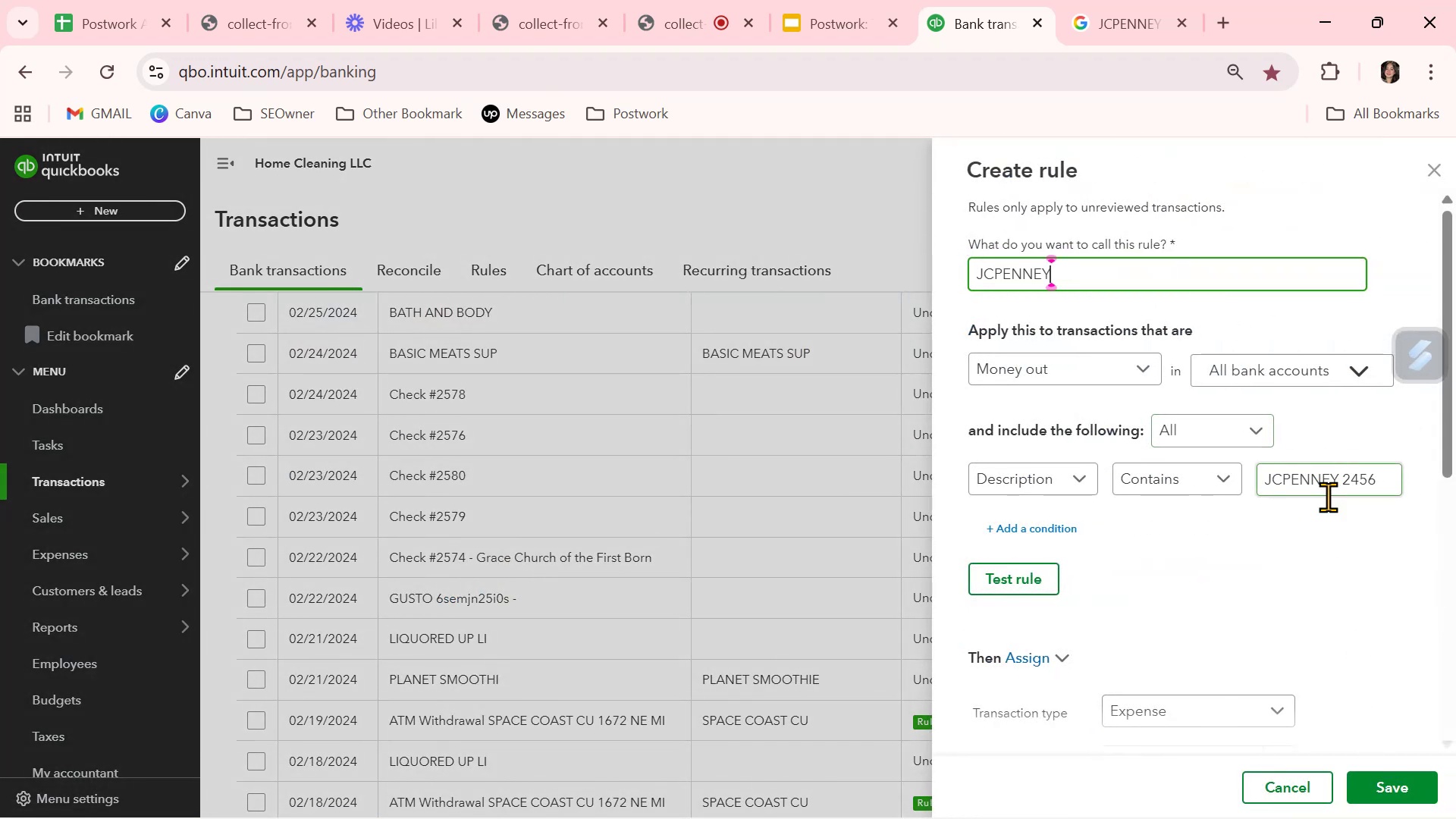 
double_click([1329, 485])
 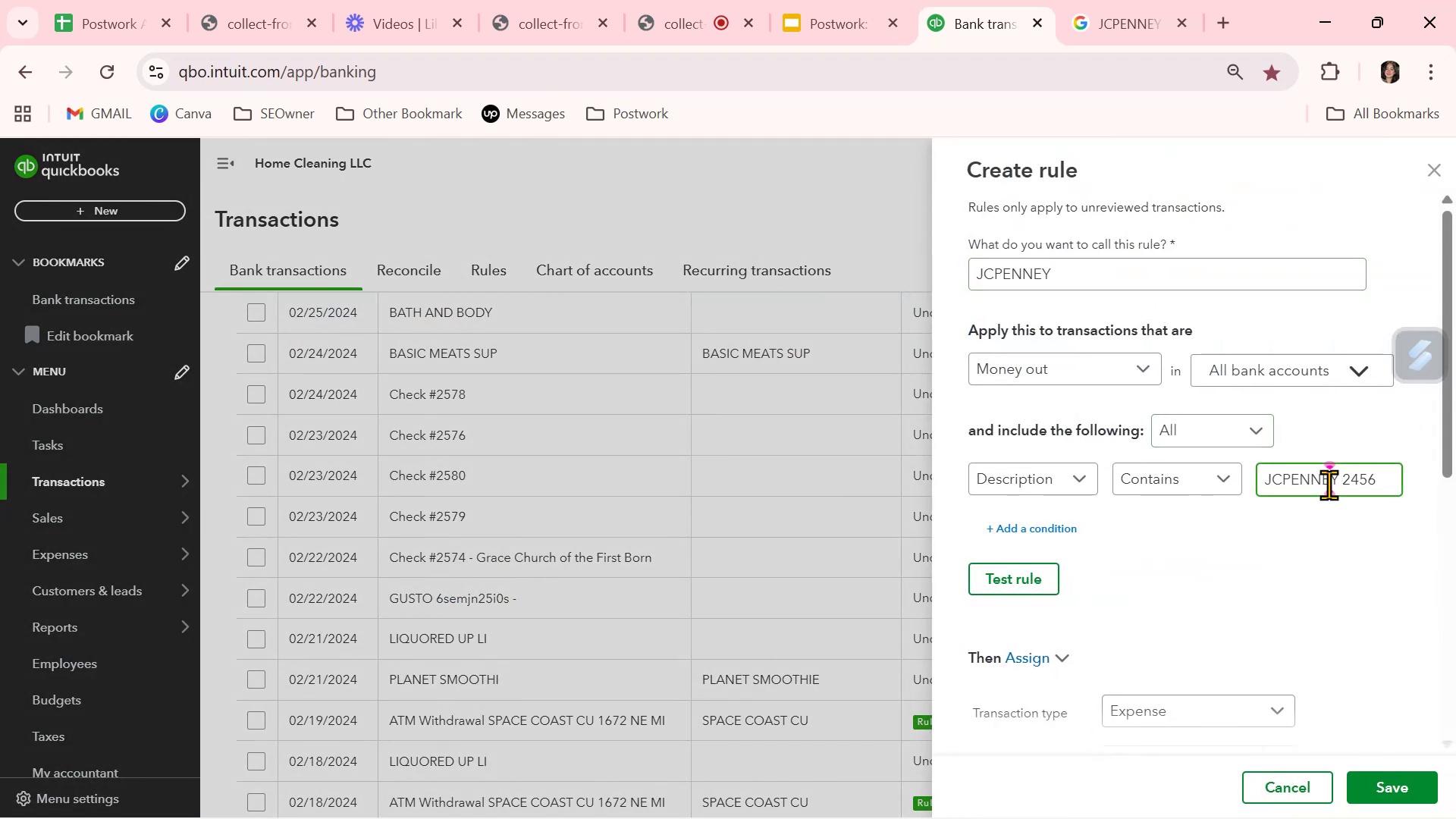 
key(Control+A)
 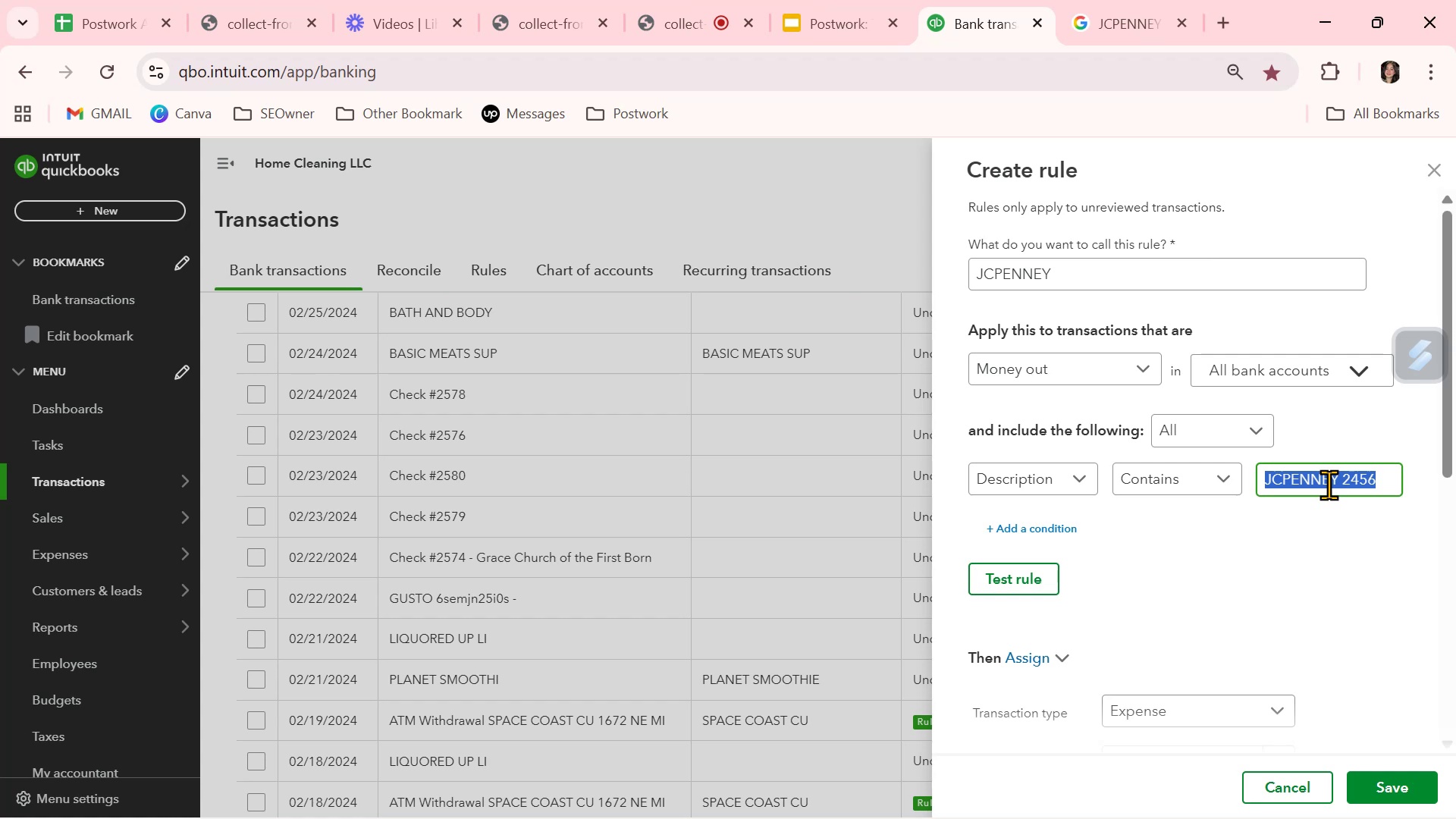 
key(Control+ControlLeft)
 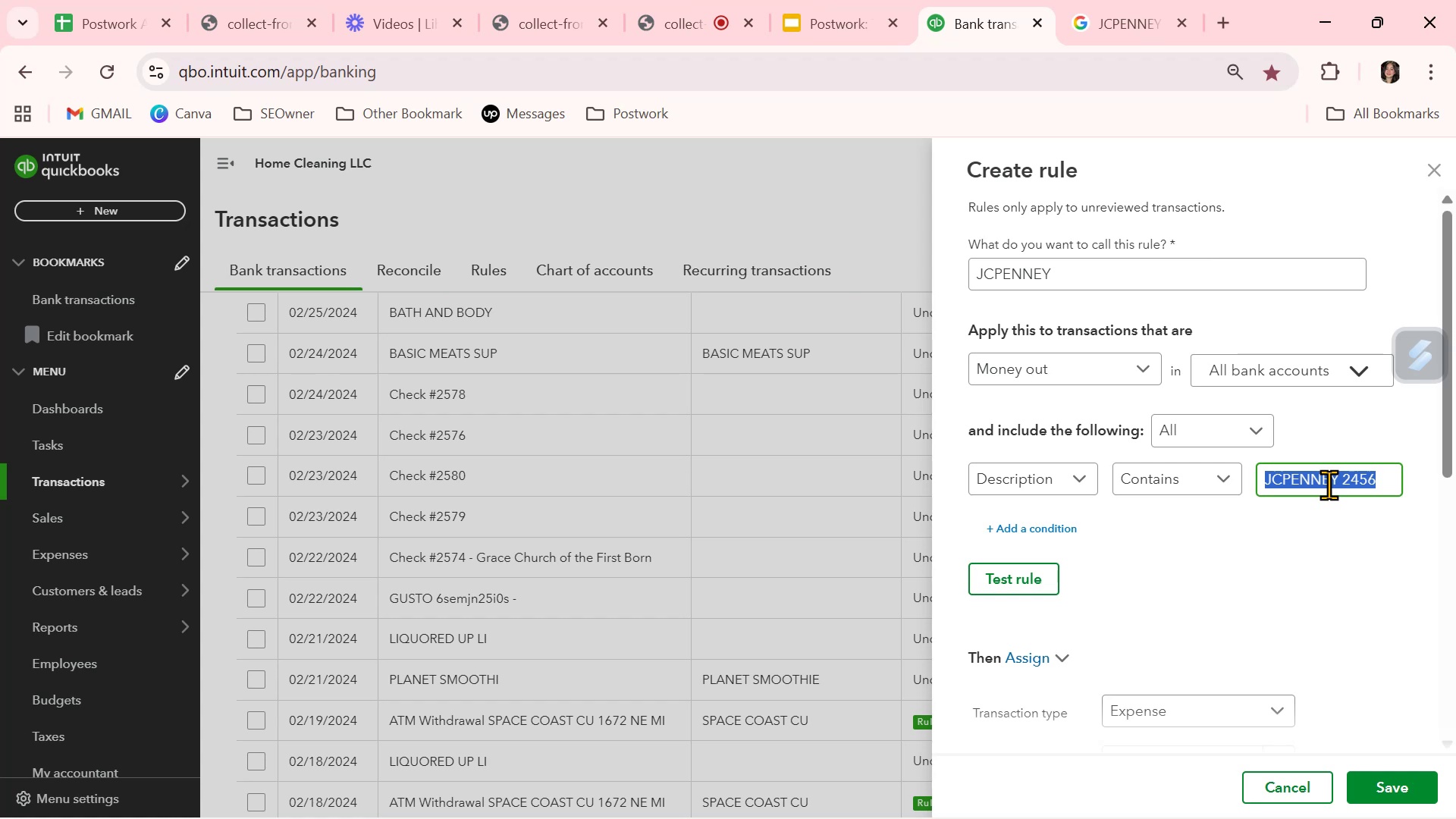 
key(Control+V)
 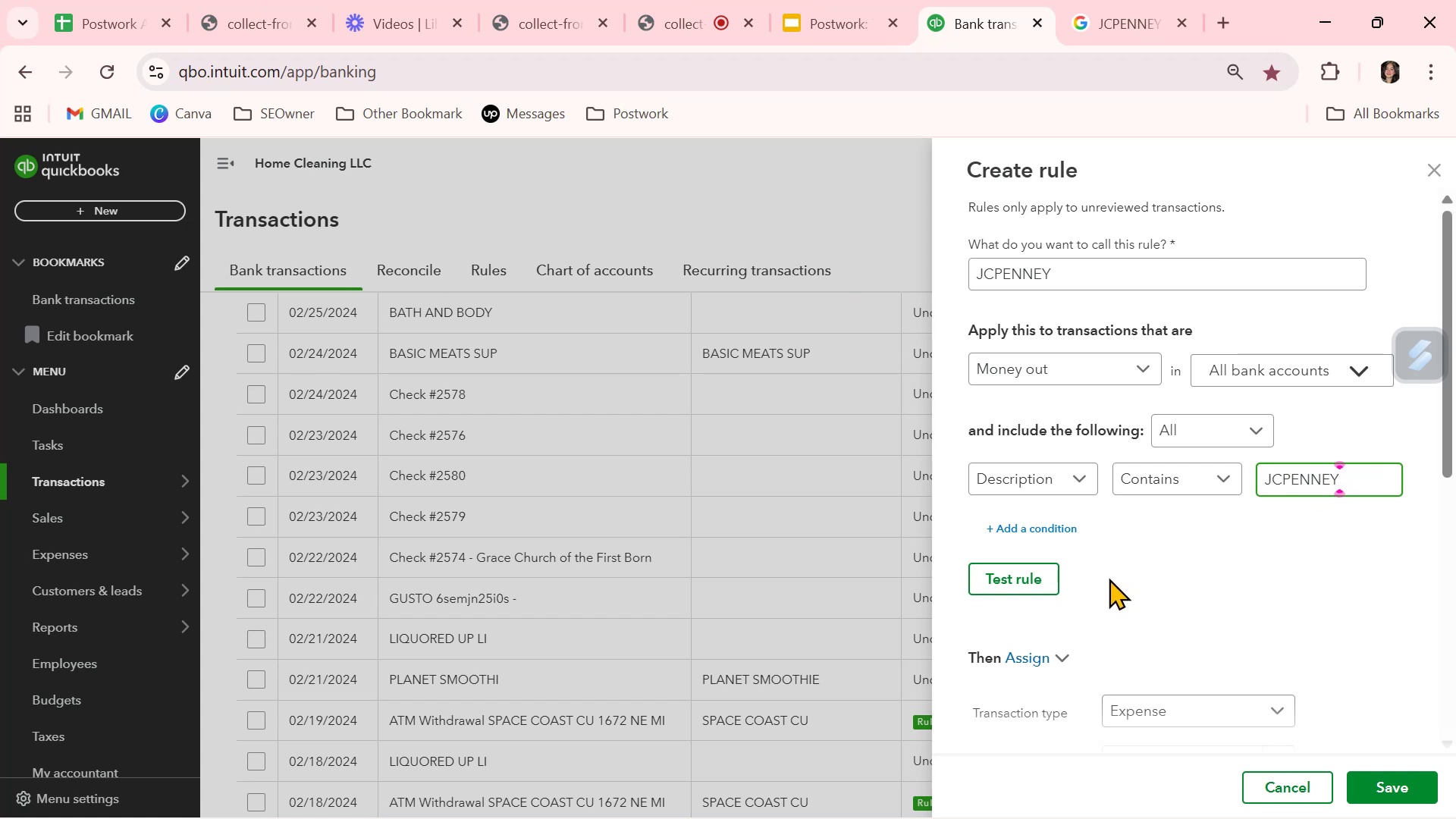 
left_click([1036, 573])
 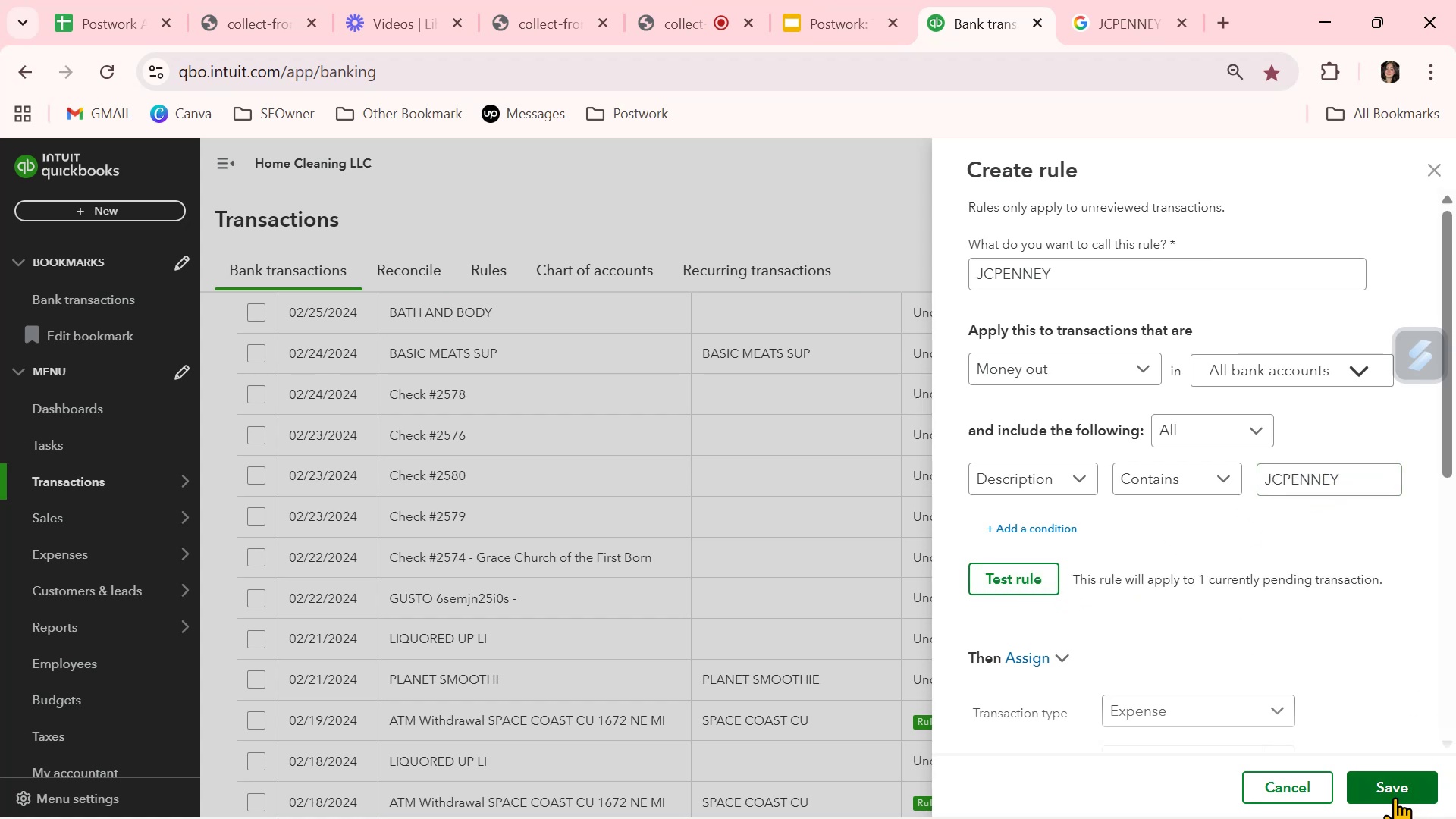 
left_click([1386, 780])
 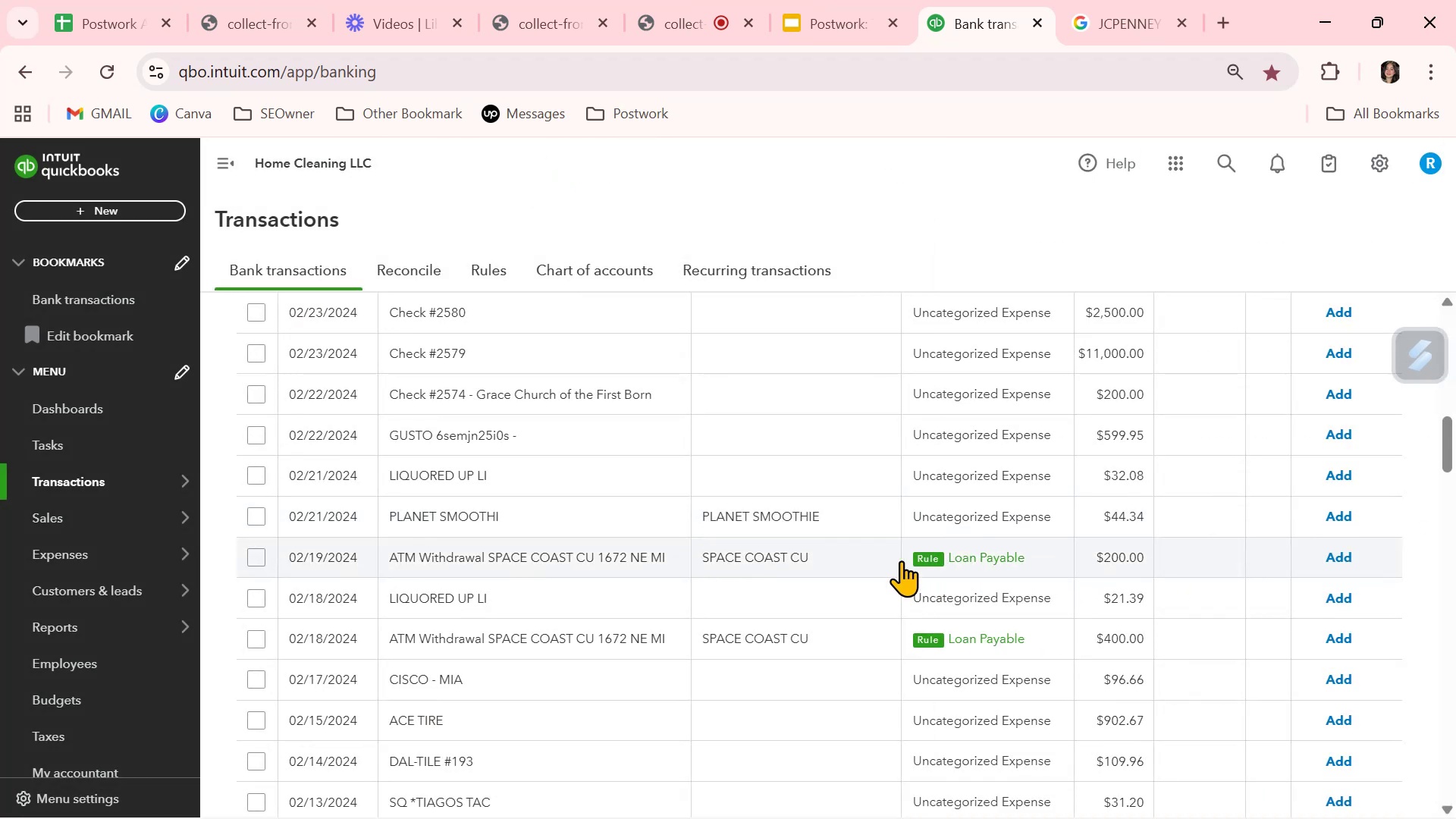 
wait(6.03)
 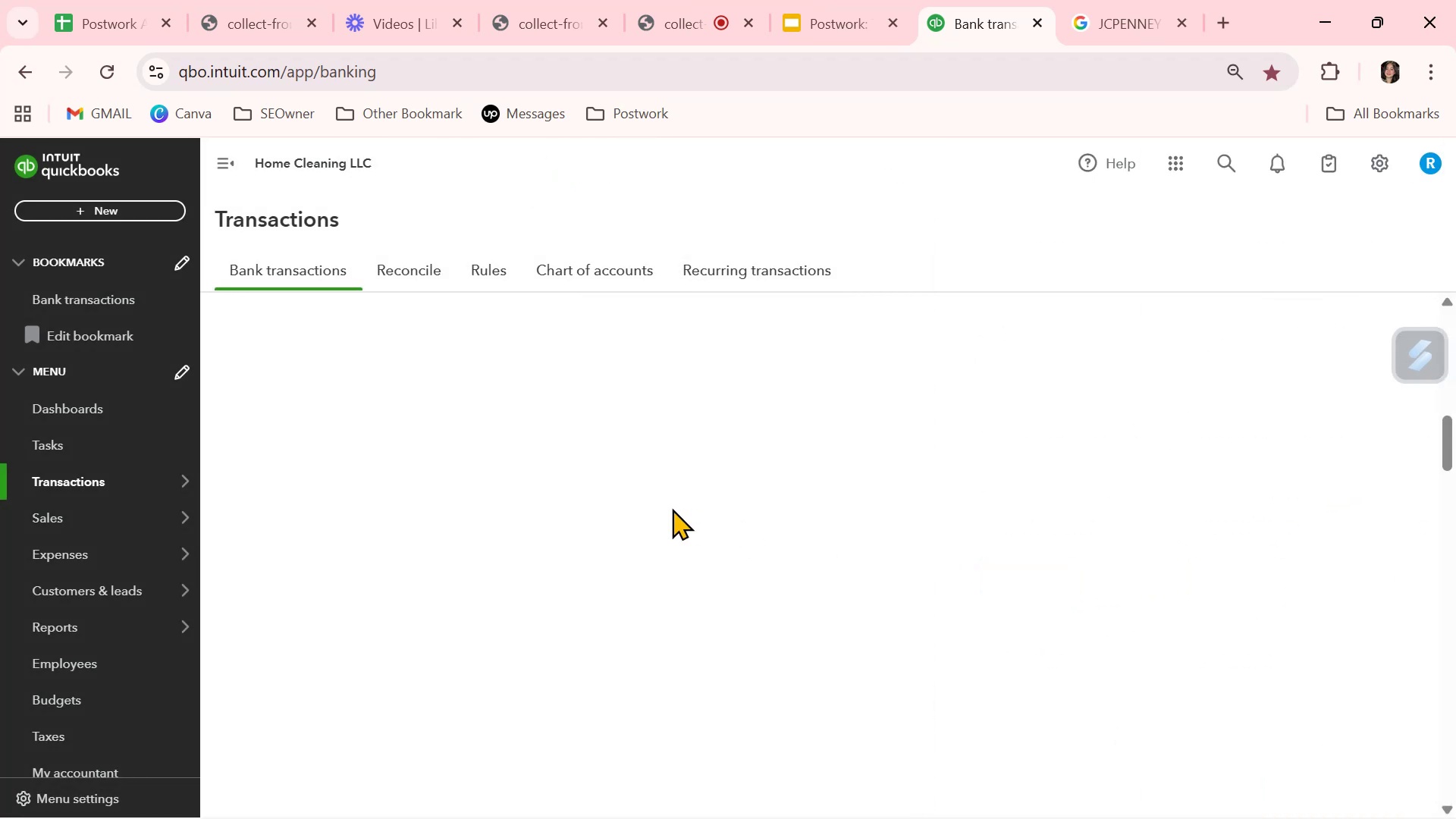 
left_click([959, 507])
 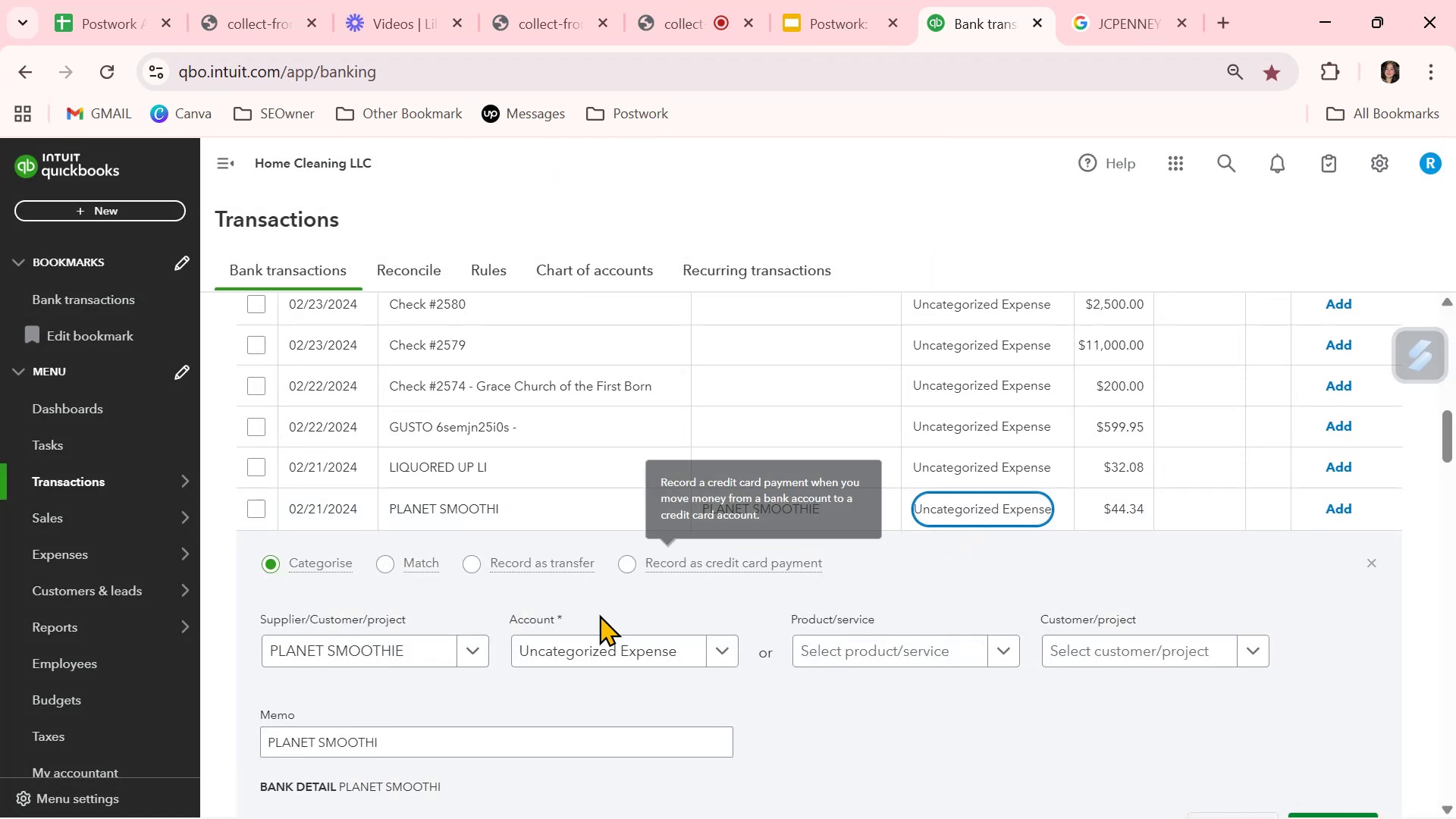 
left_click([593, 647])
 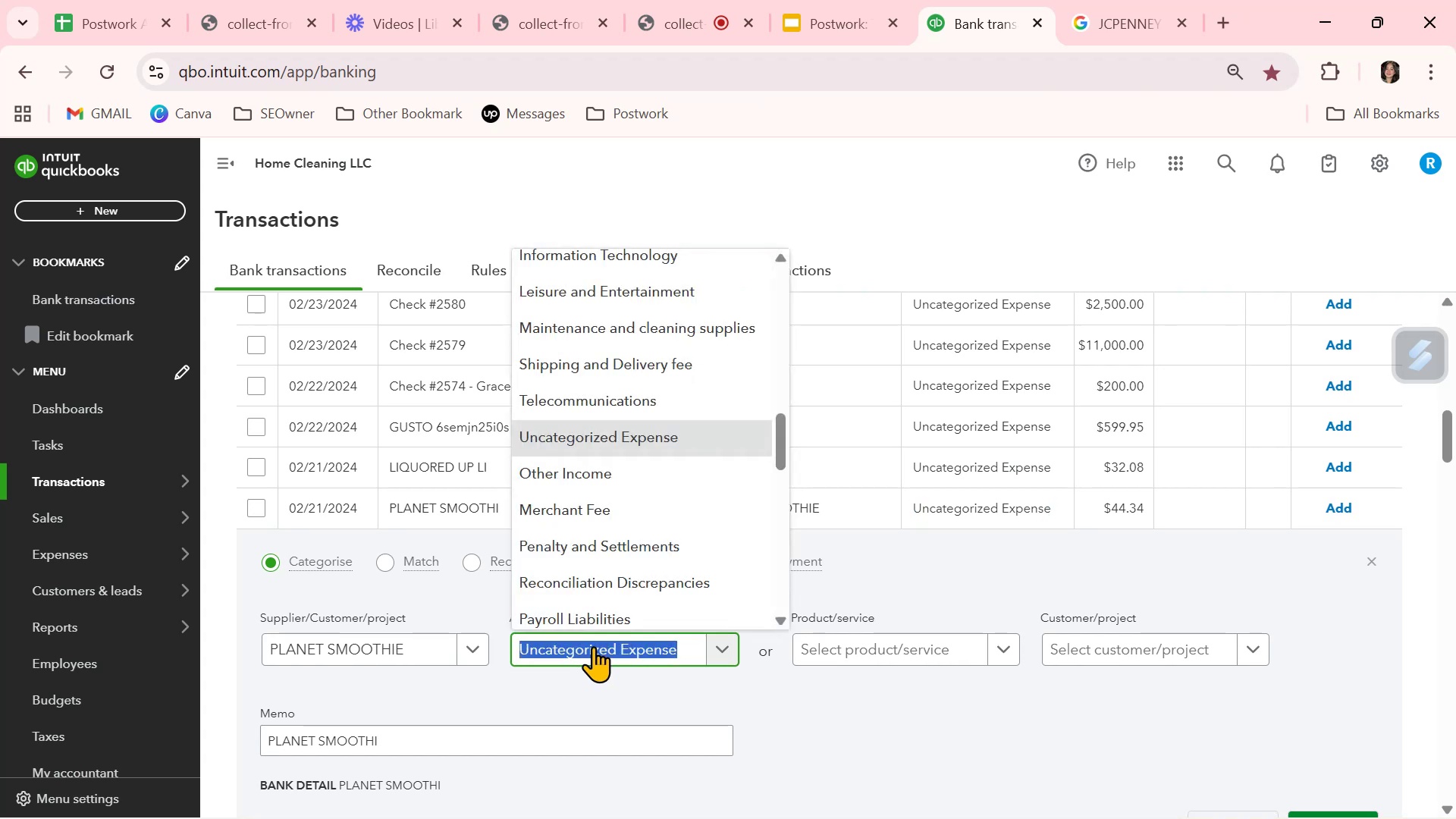 
key(F)
 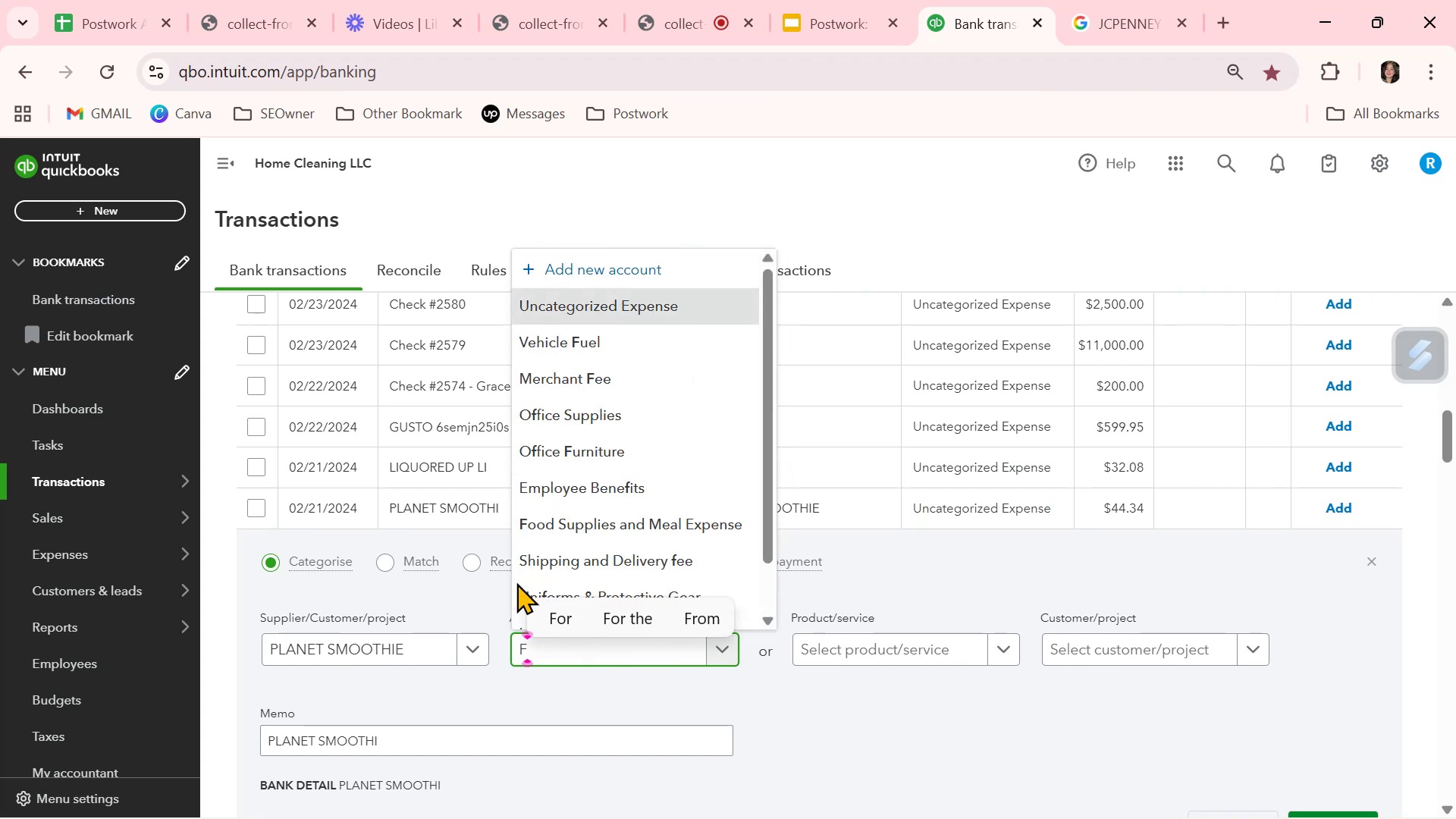 
left_click([540, 514])
 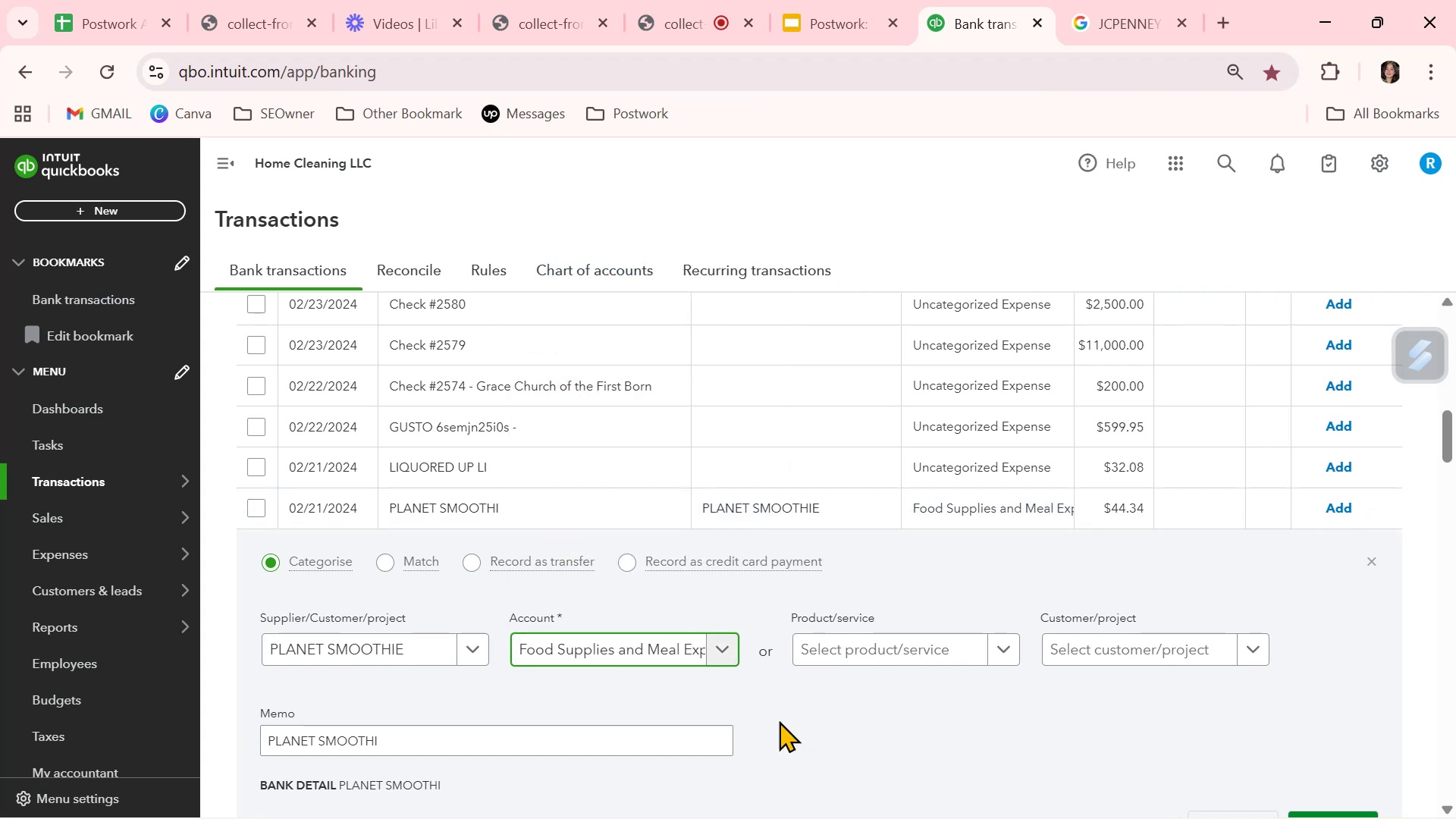 
left_click([858, 736])
 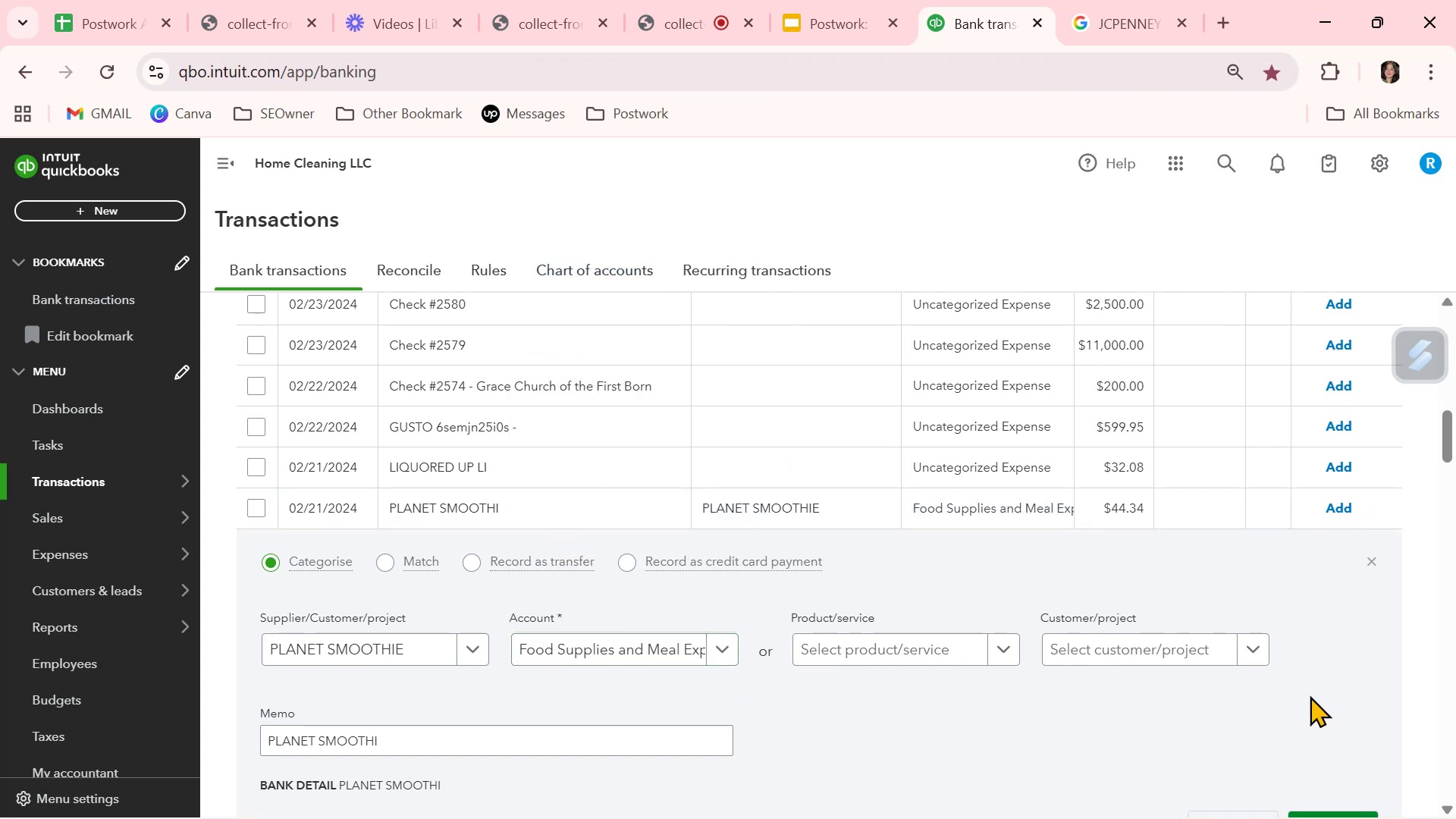 
scroll: coordinate [1320, 698], scroll_direction: down, amount: 1.0
 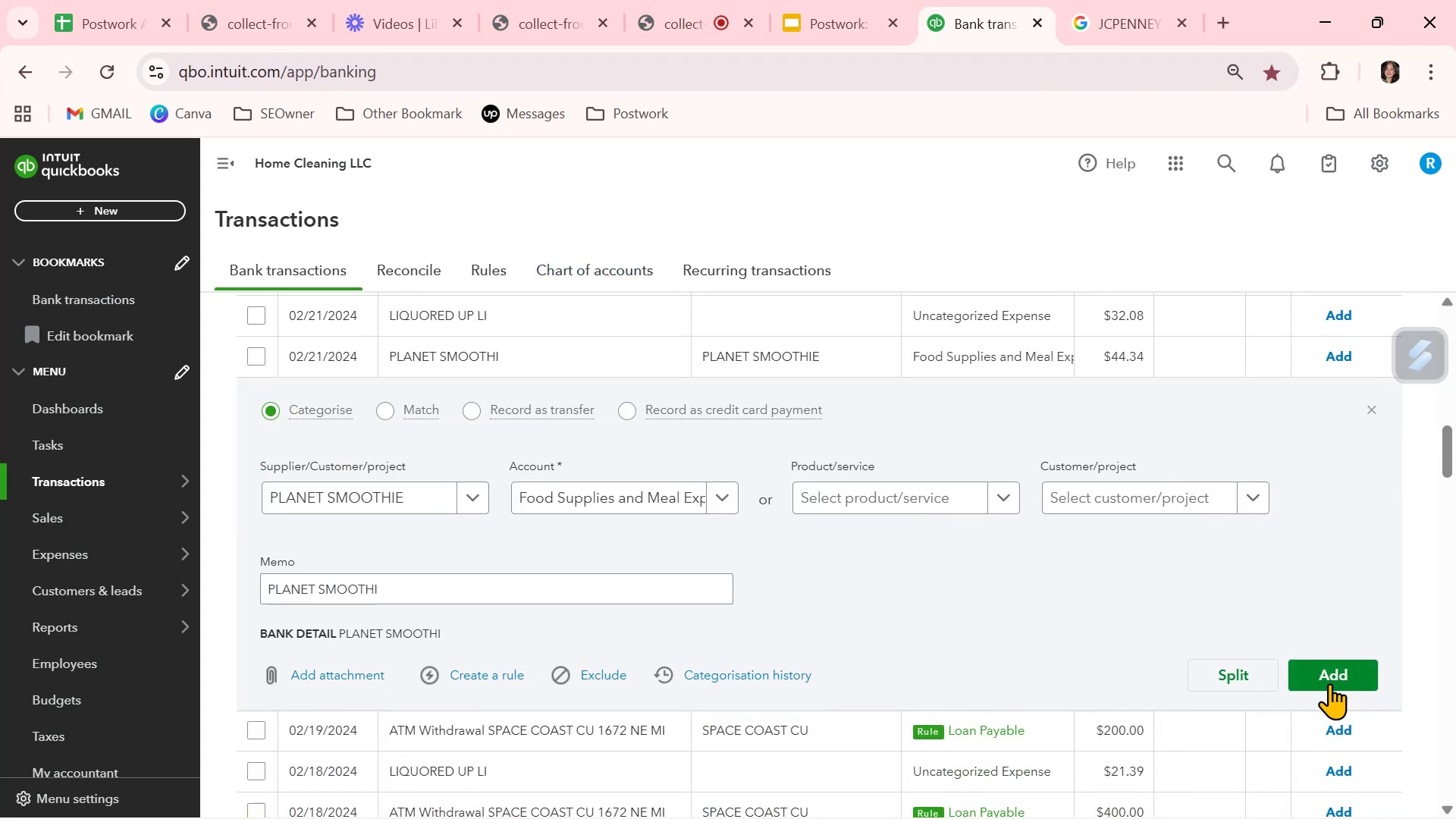 
left_click([1330, 681])
 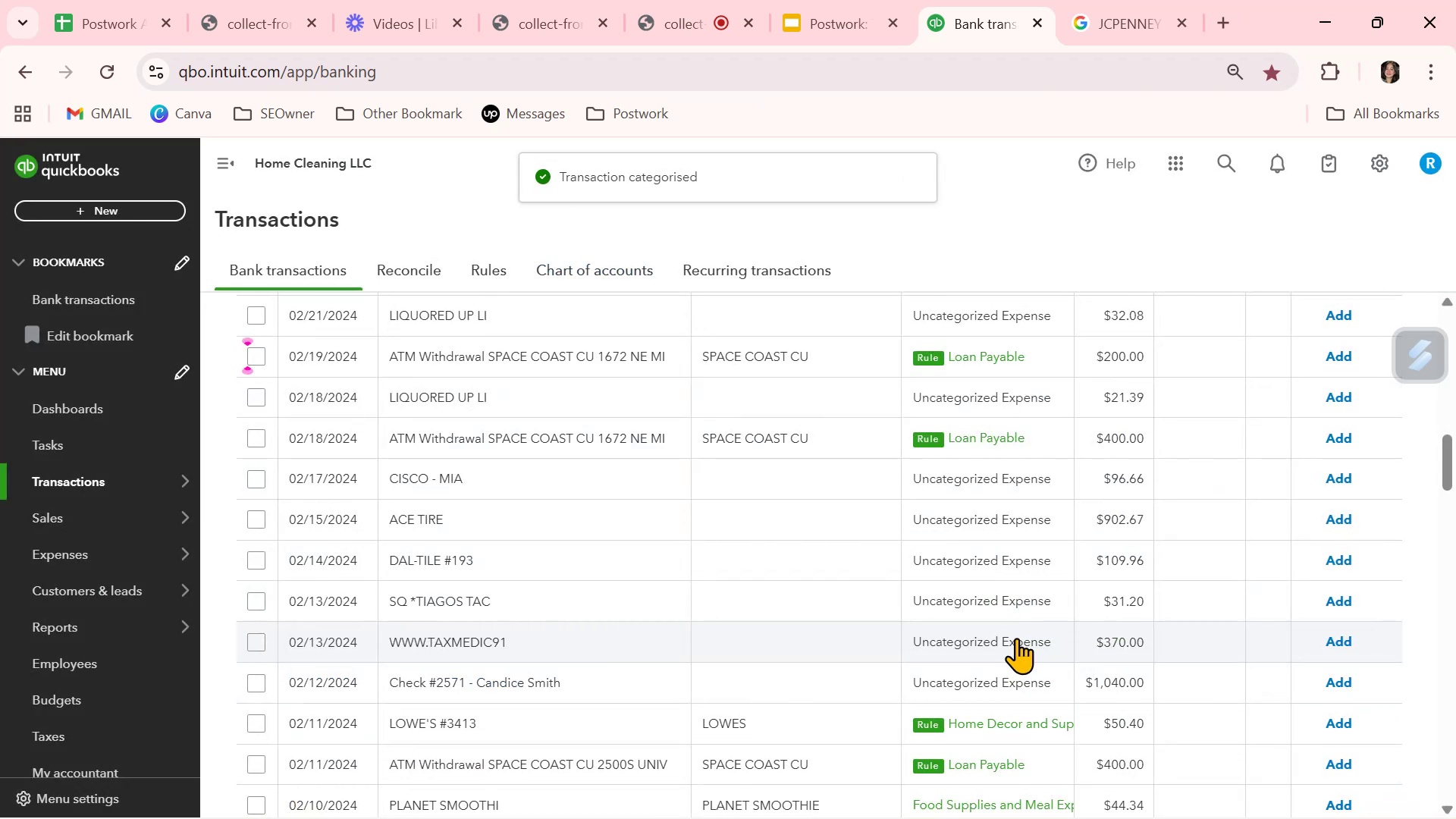 
left_click([1342, 717])
 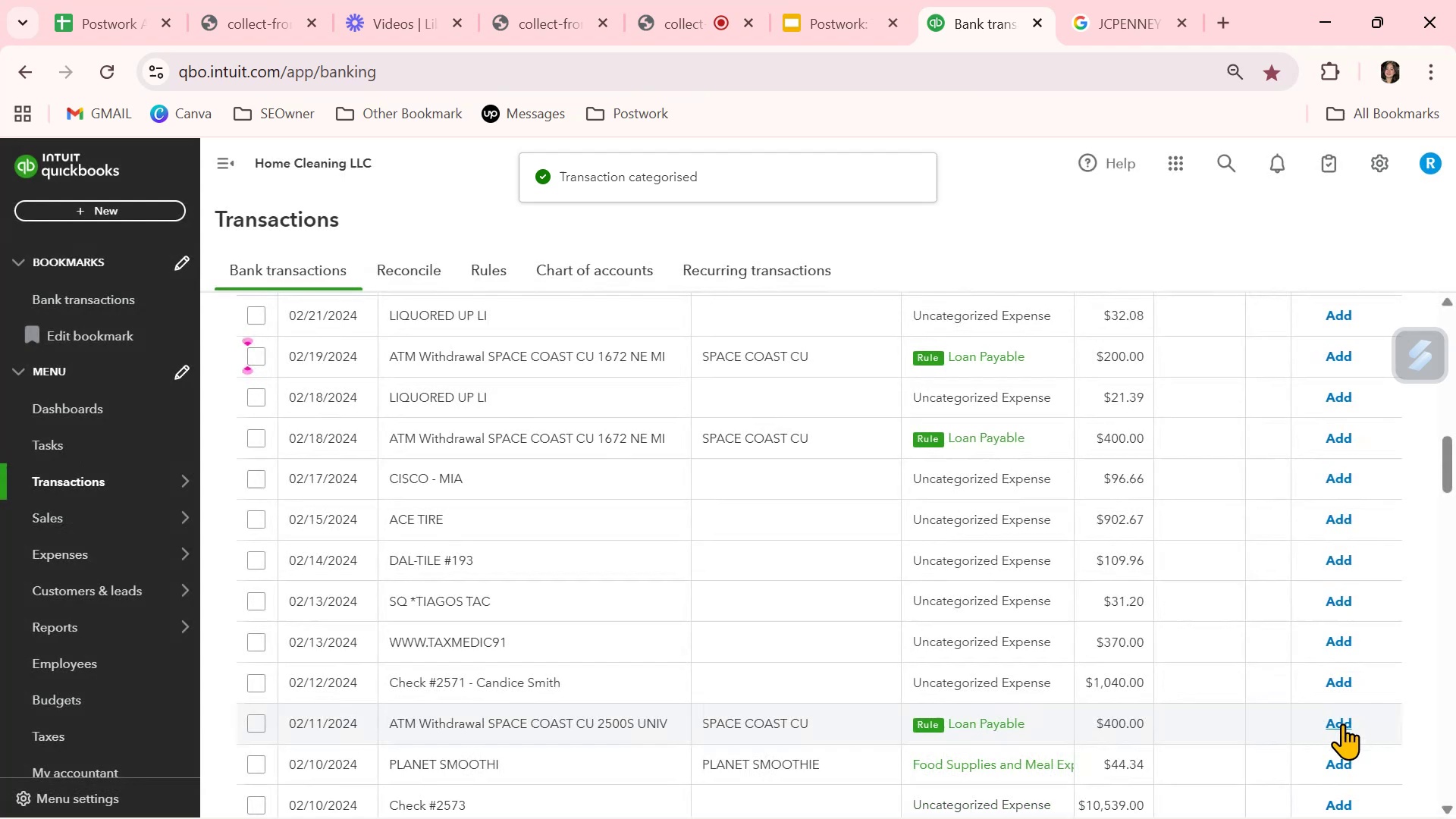 
left_click([1341, 765])
 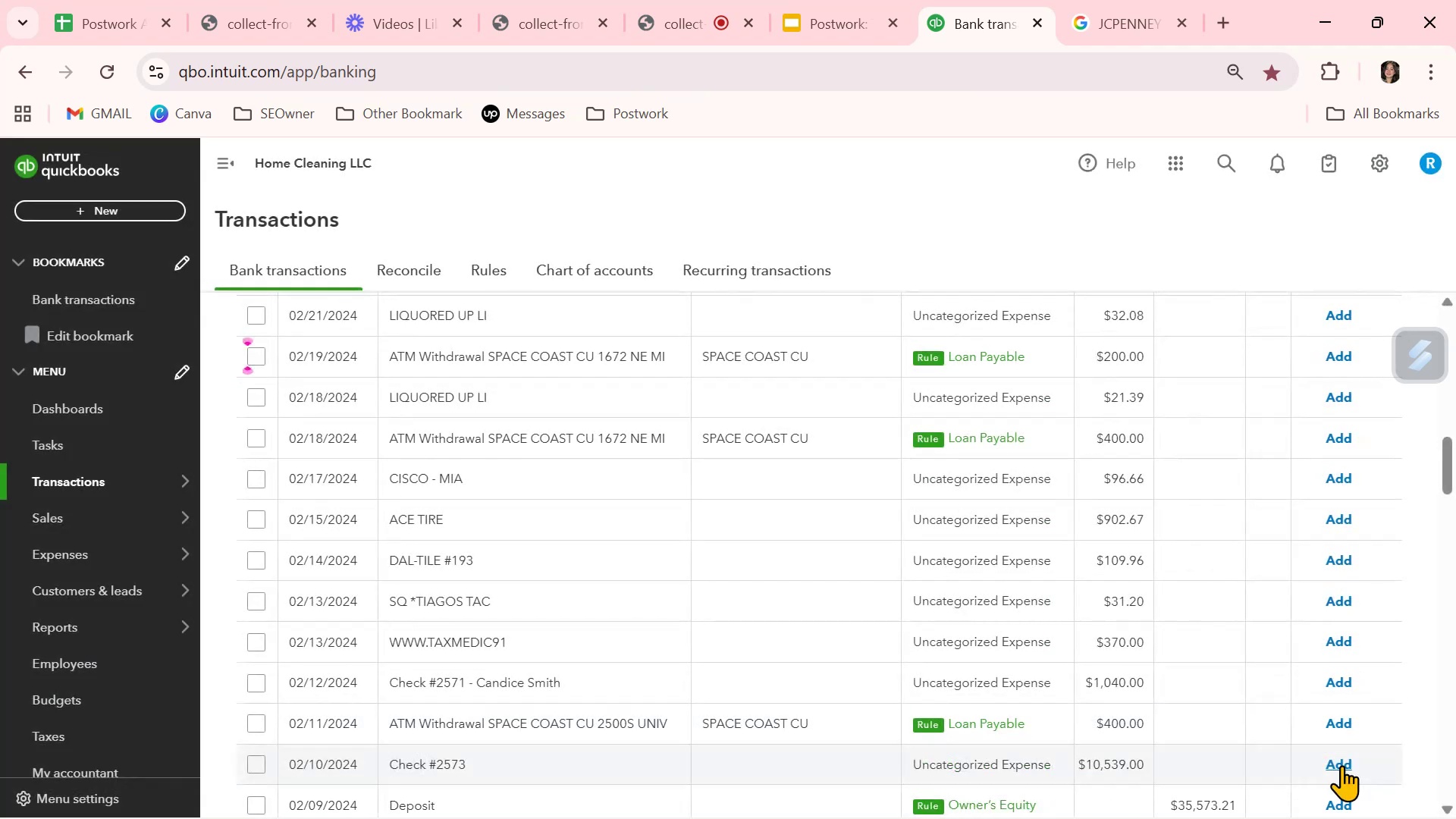 
scroll: coordinate [1341, 758], scroll_direction: down, amount: 6.0
 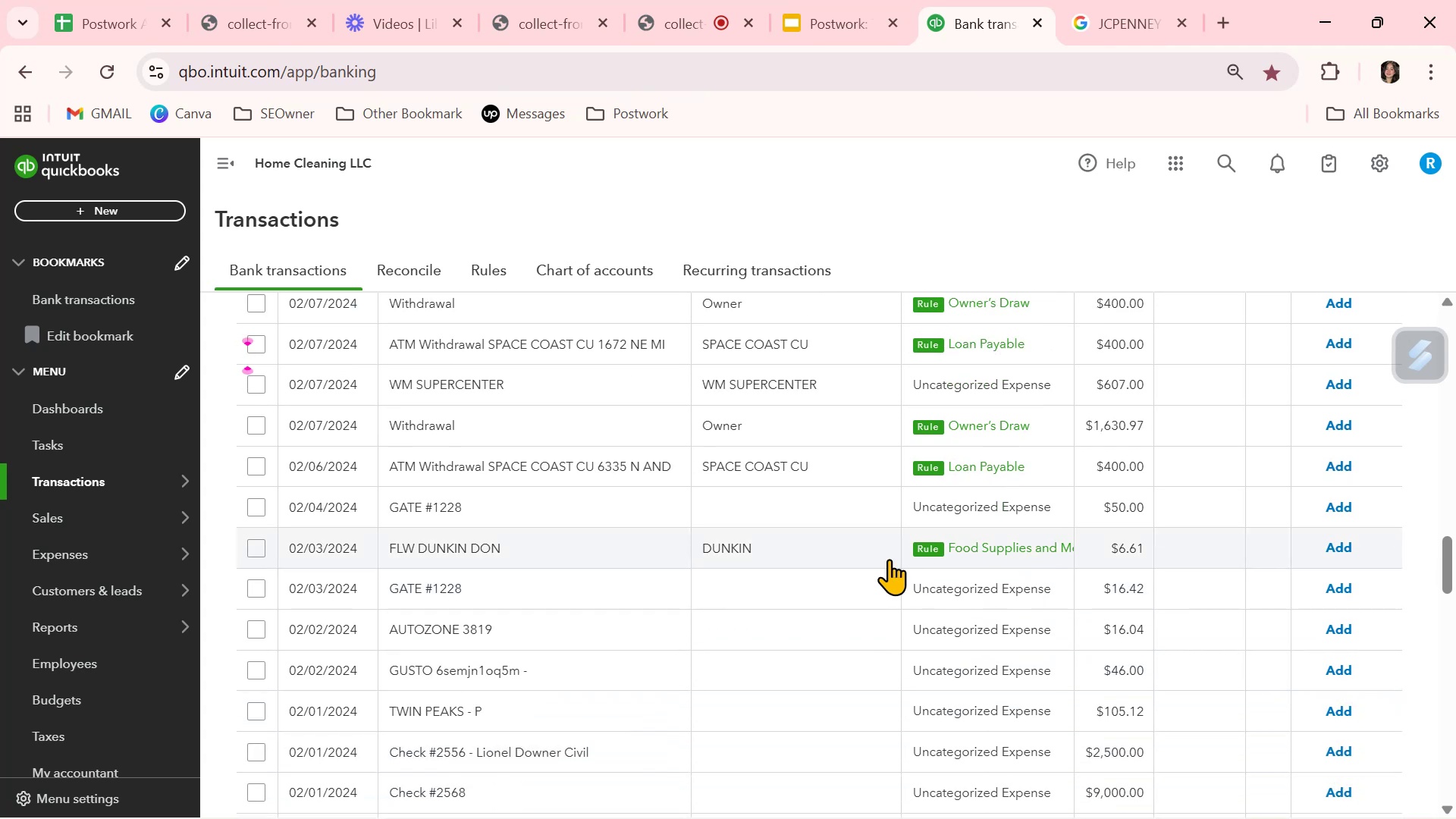 
left_click([1339, 548])
 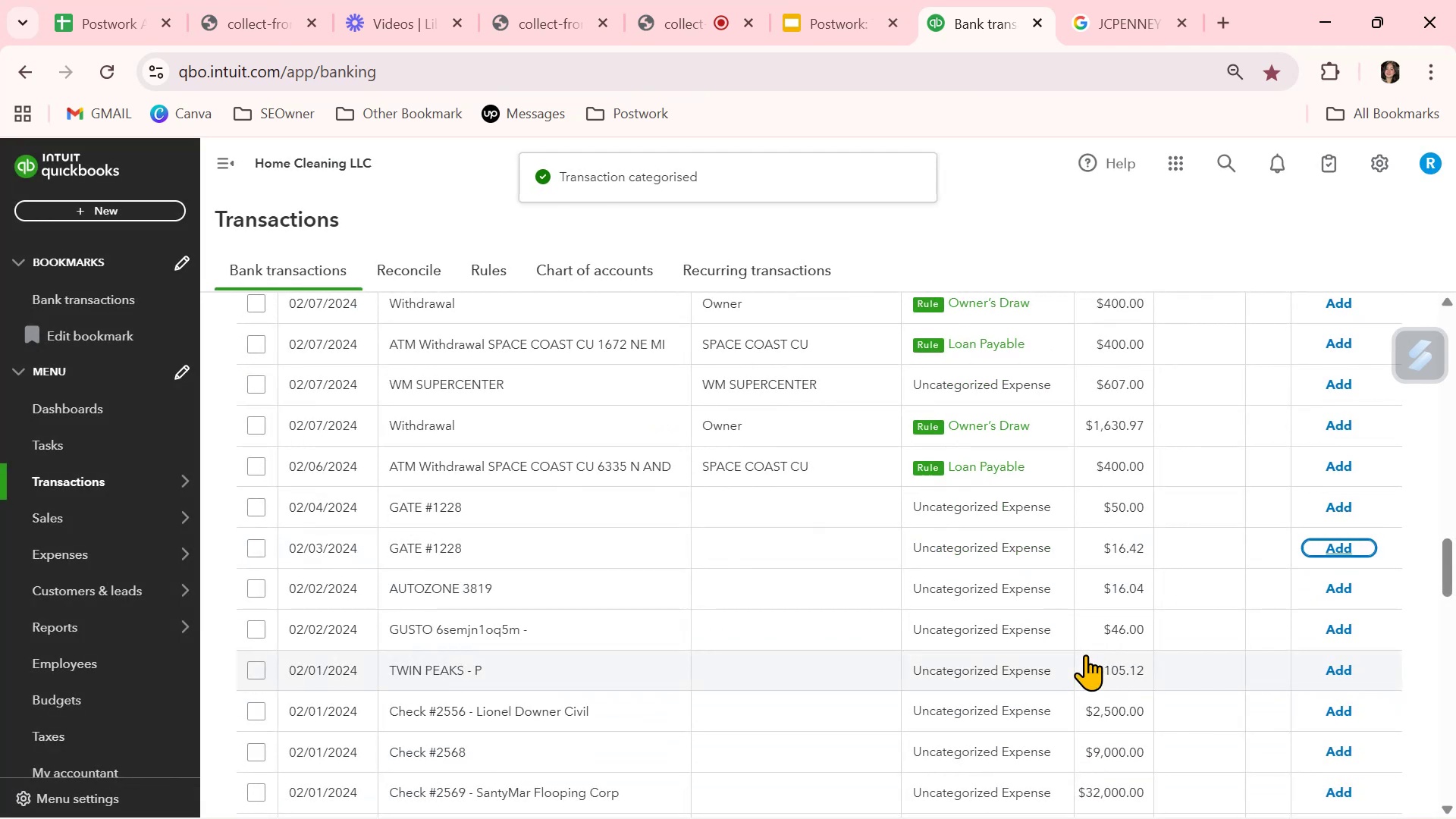 
scroll: coordinate [1085, 654], scroll_direction: down, amount: 1.0
 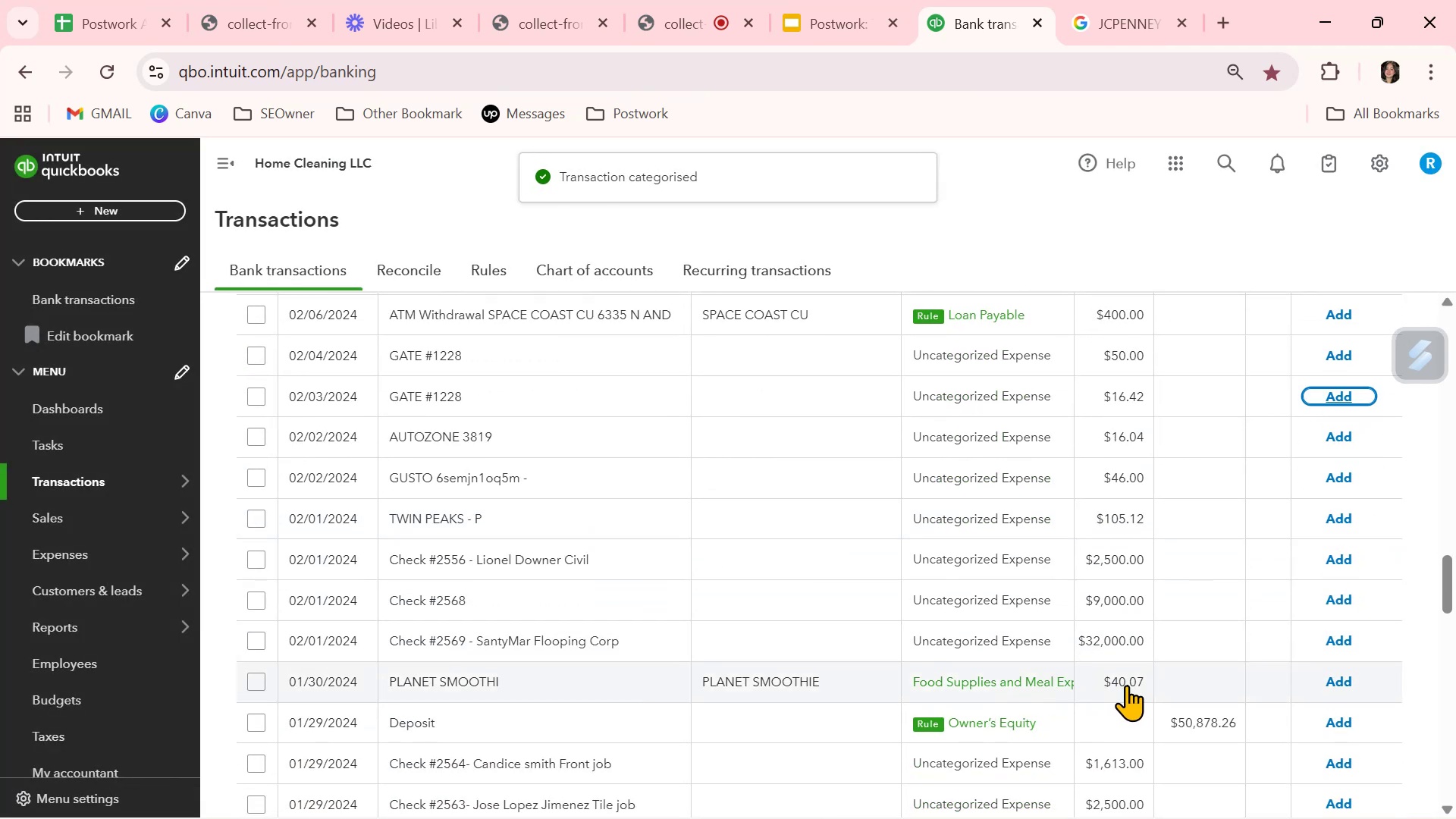 
left_click([1340, 681])
 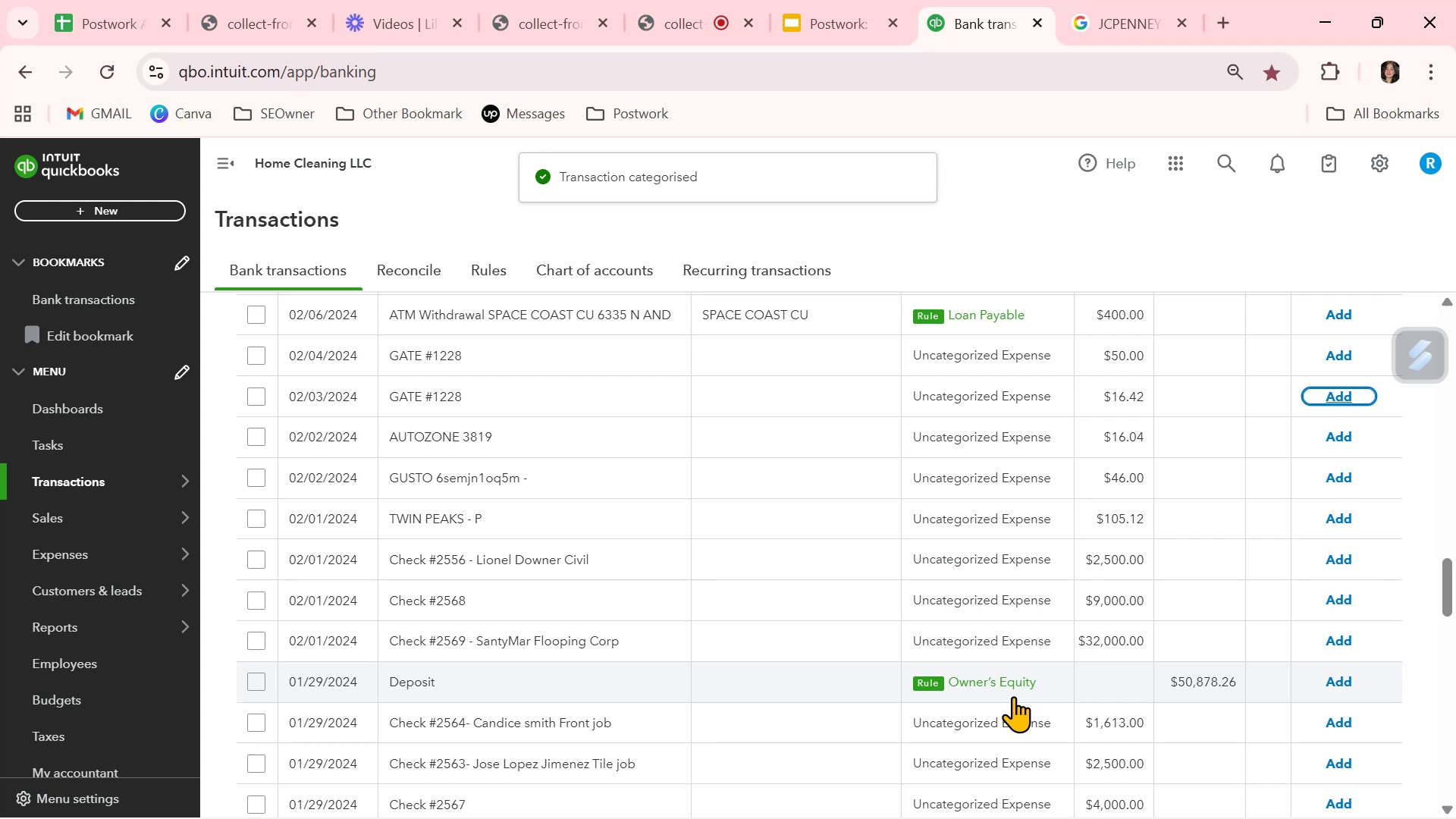 
scroll: coordinate [1012, 673], scroll_direction: down, amount: 9.0
 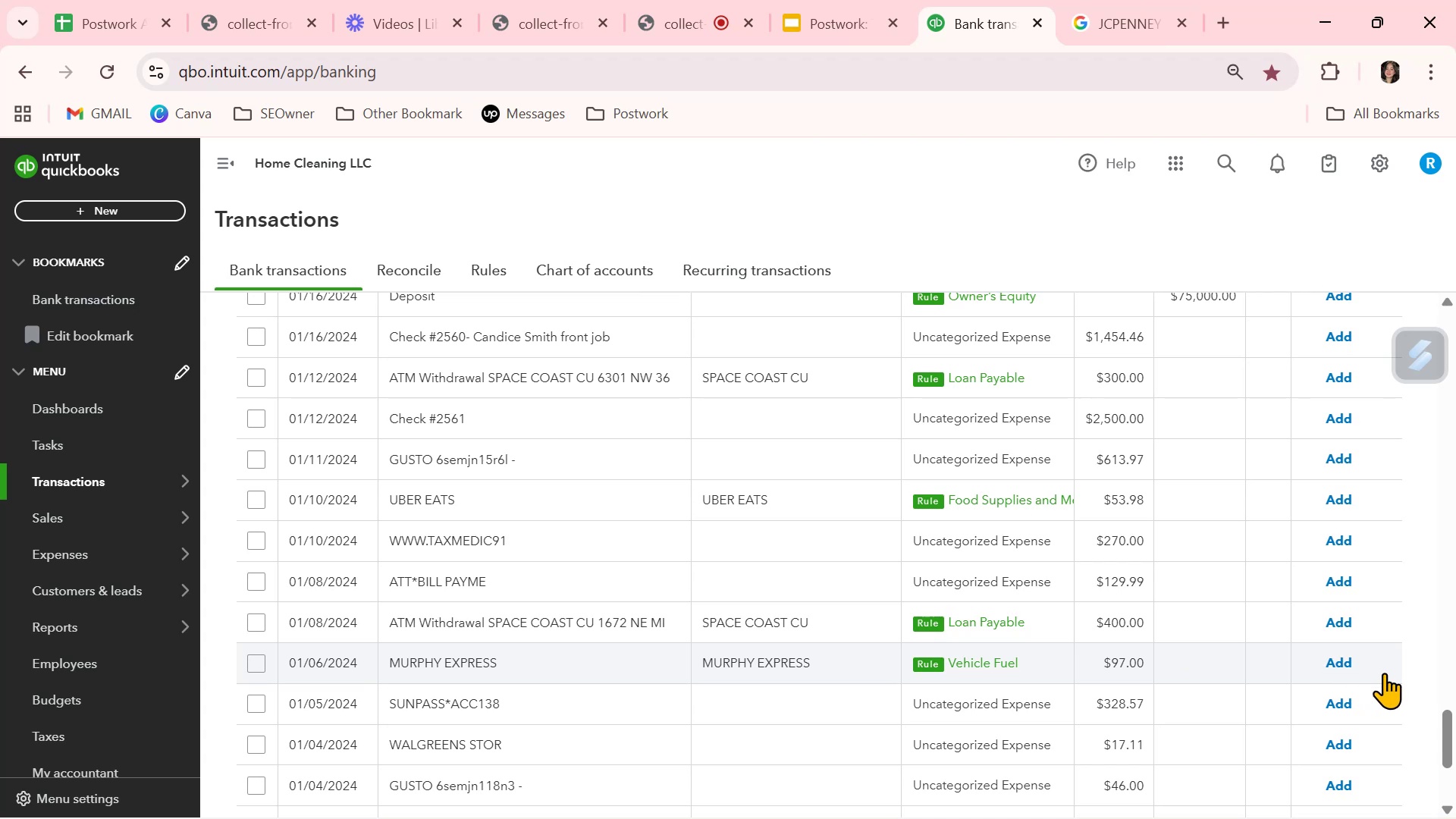 
left_click([1352, 665])
 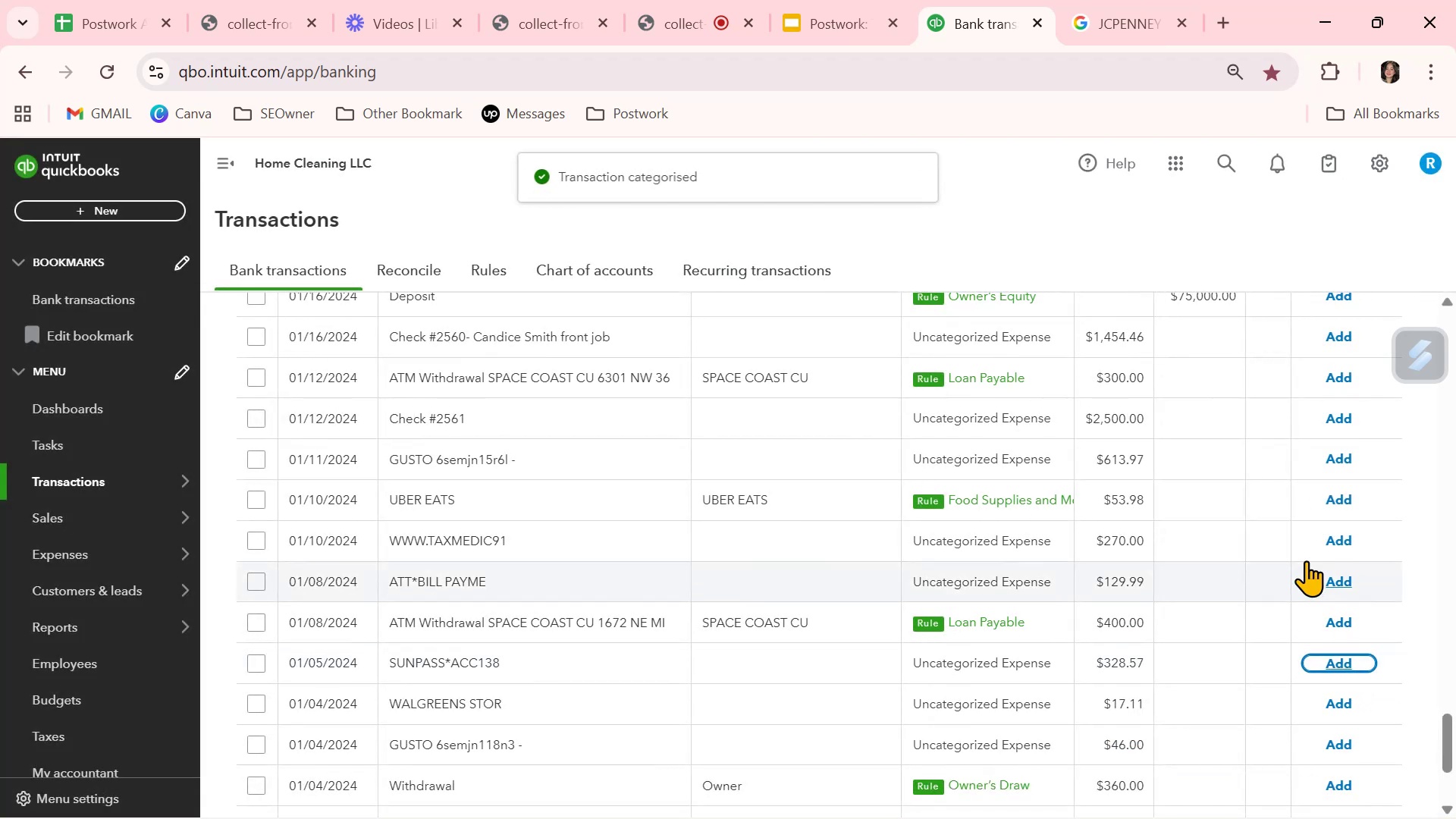 
left_click([1341, 502])
 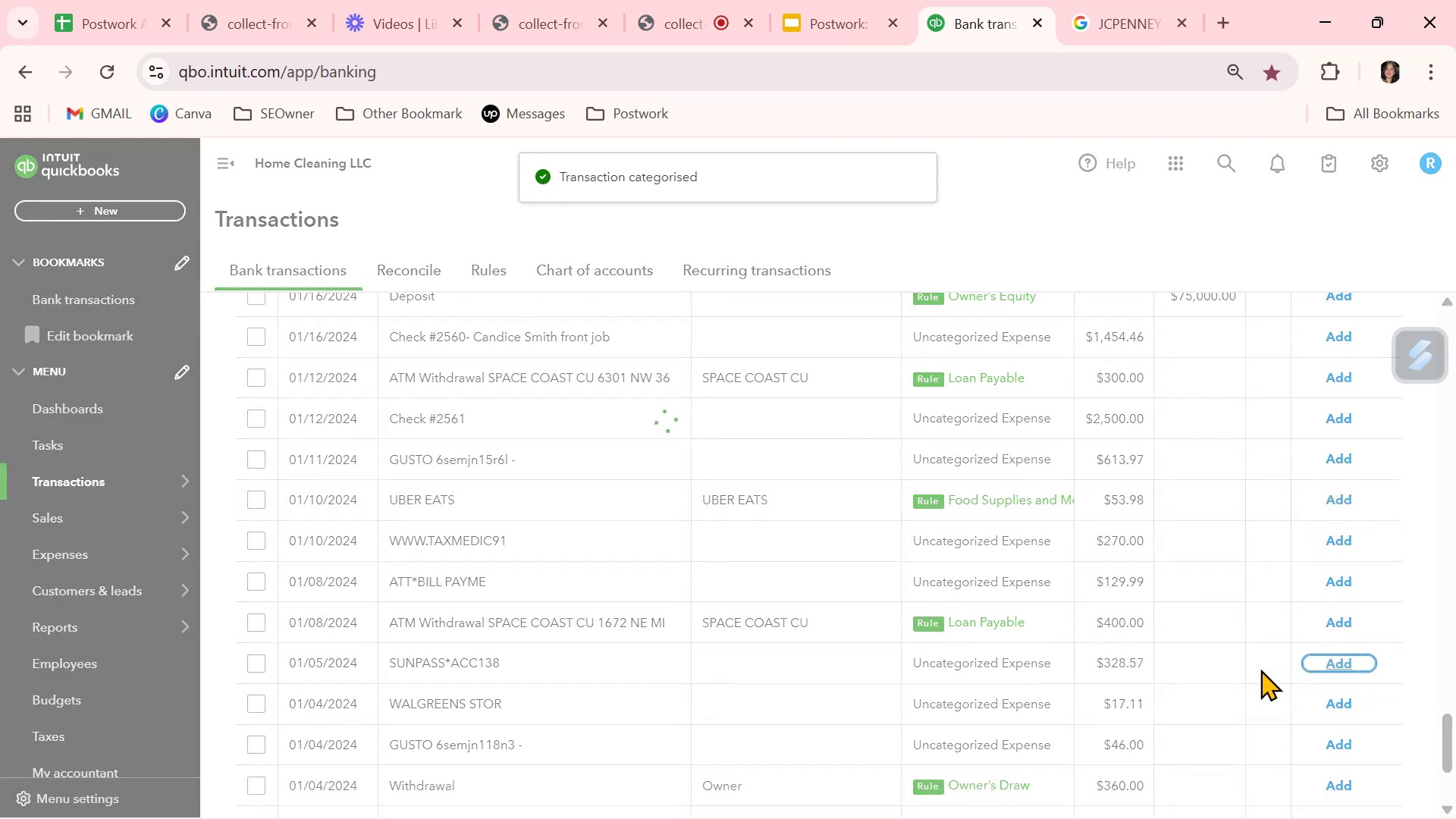 
scroll: coordinate [1260, 669], scroll_direction: down, amount: 3.0
 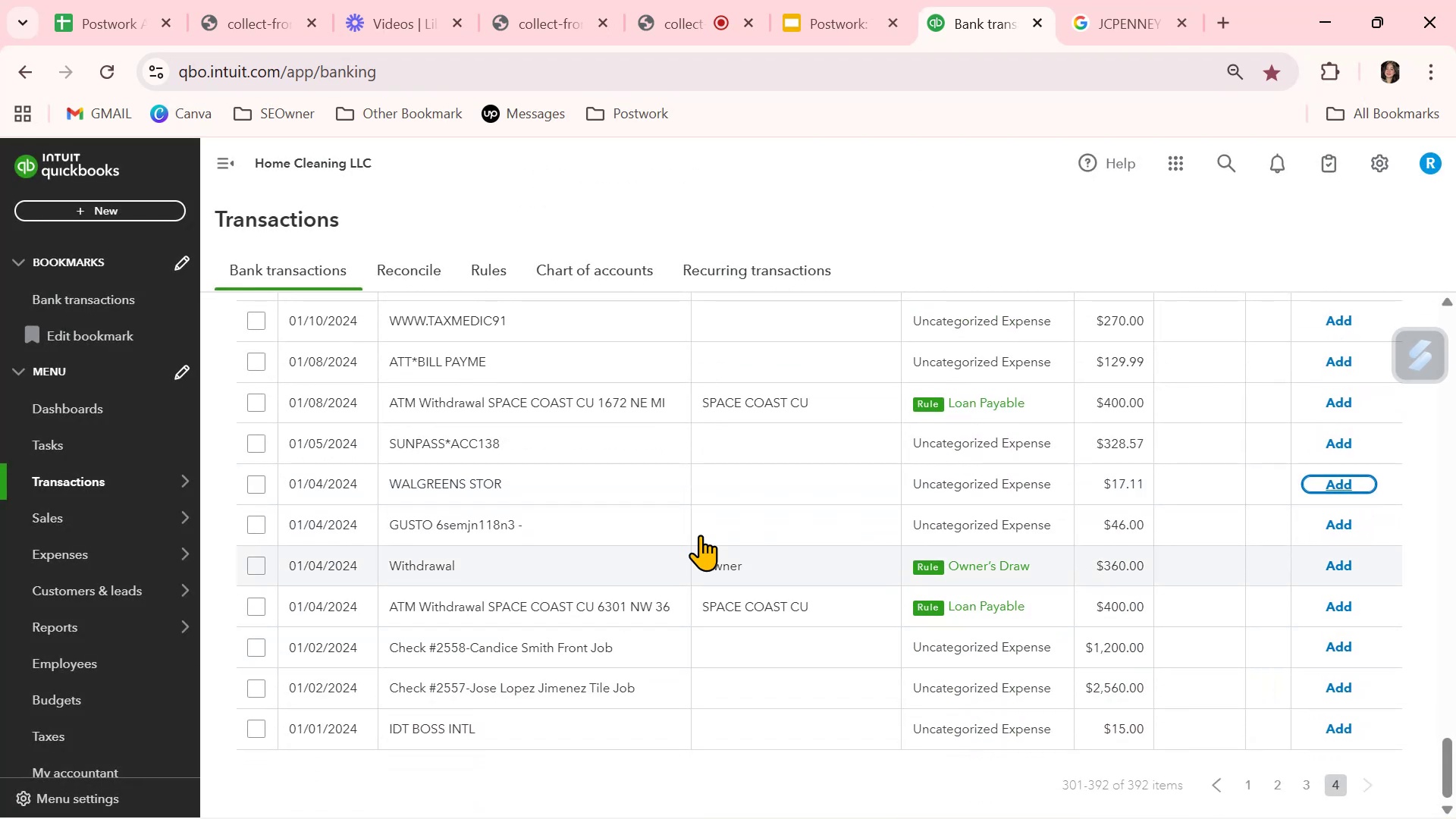 
left_click([549, 492])
 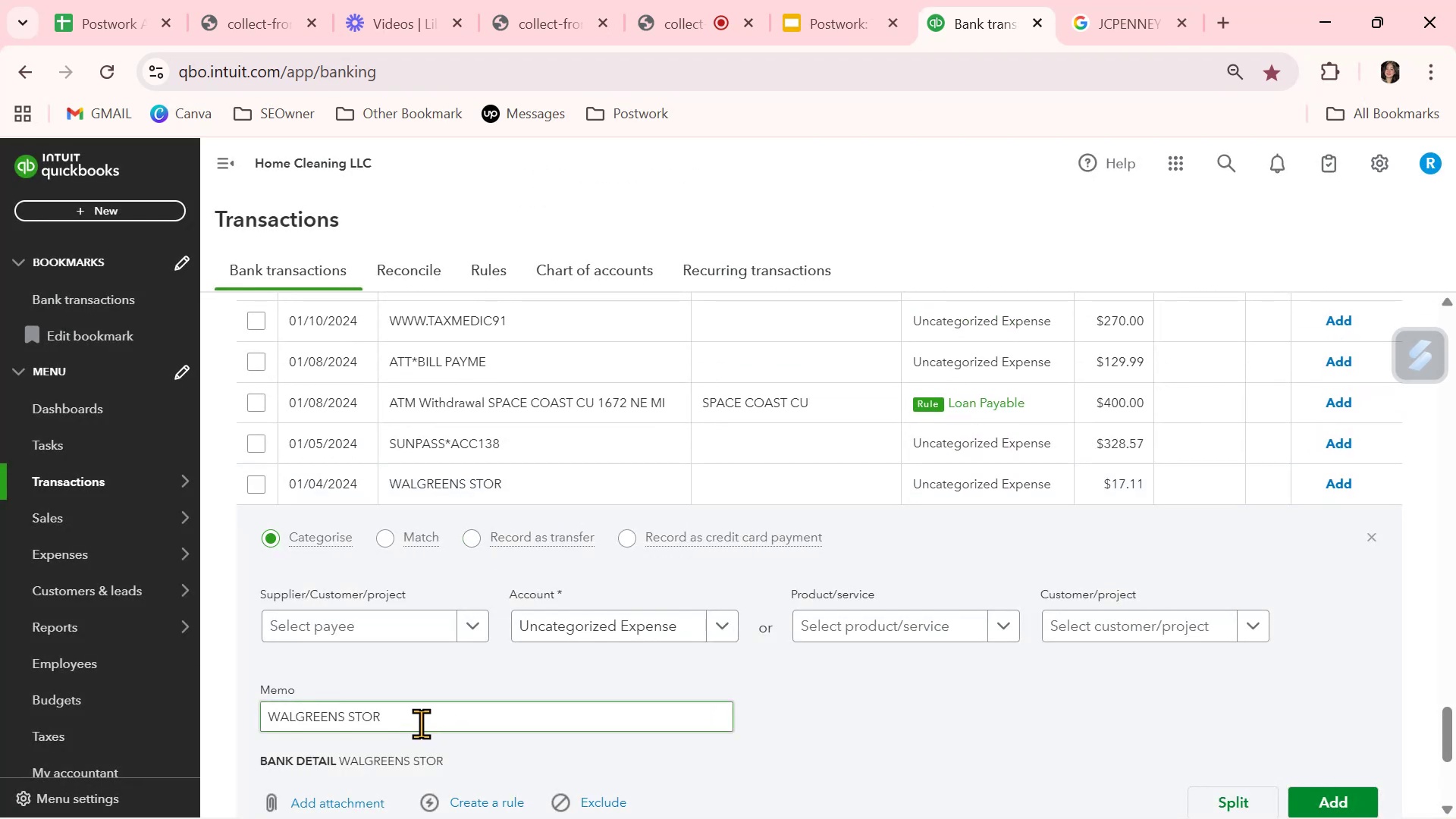 
double_click([422, 723])
 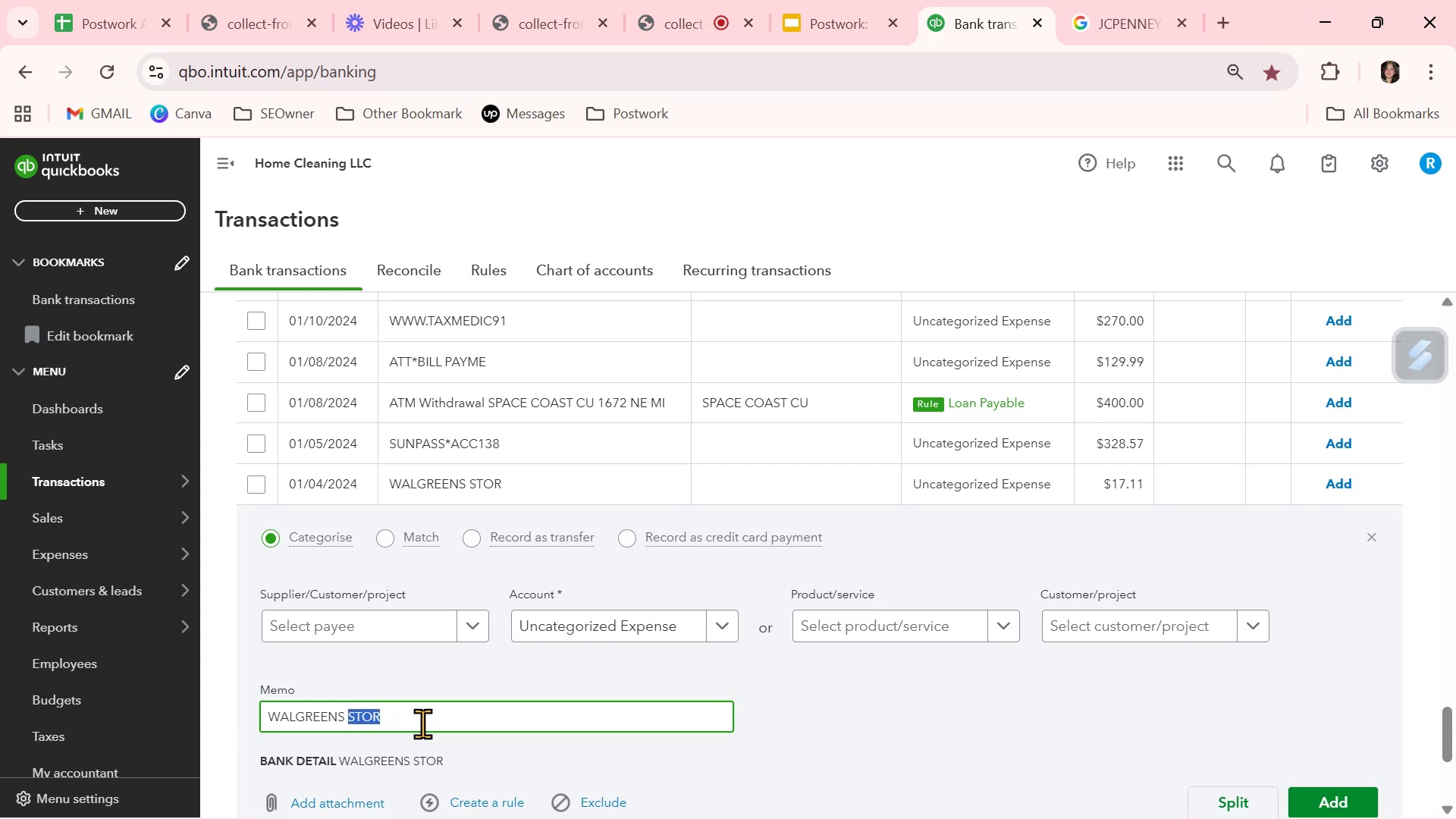 
triple_click([422, 723])
 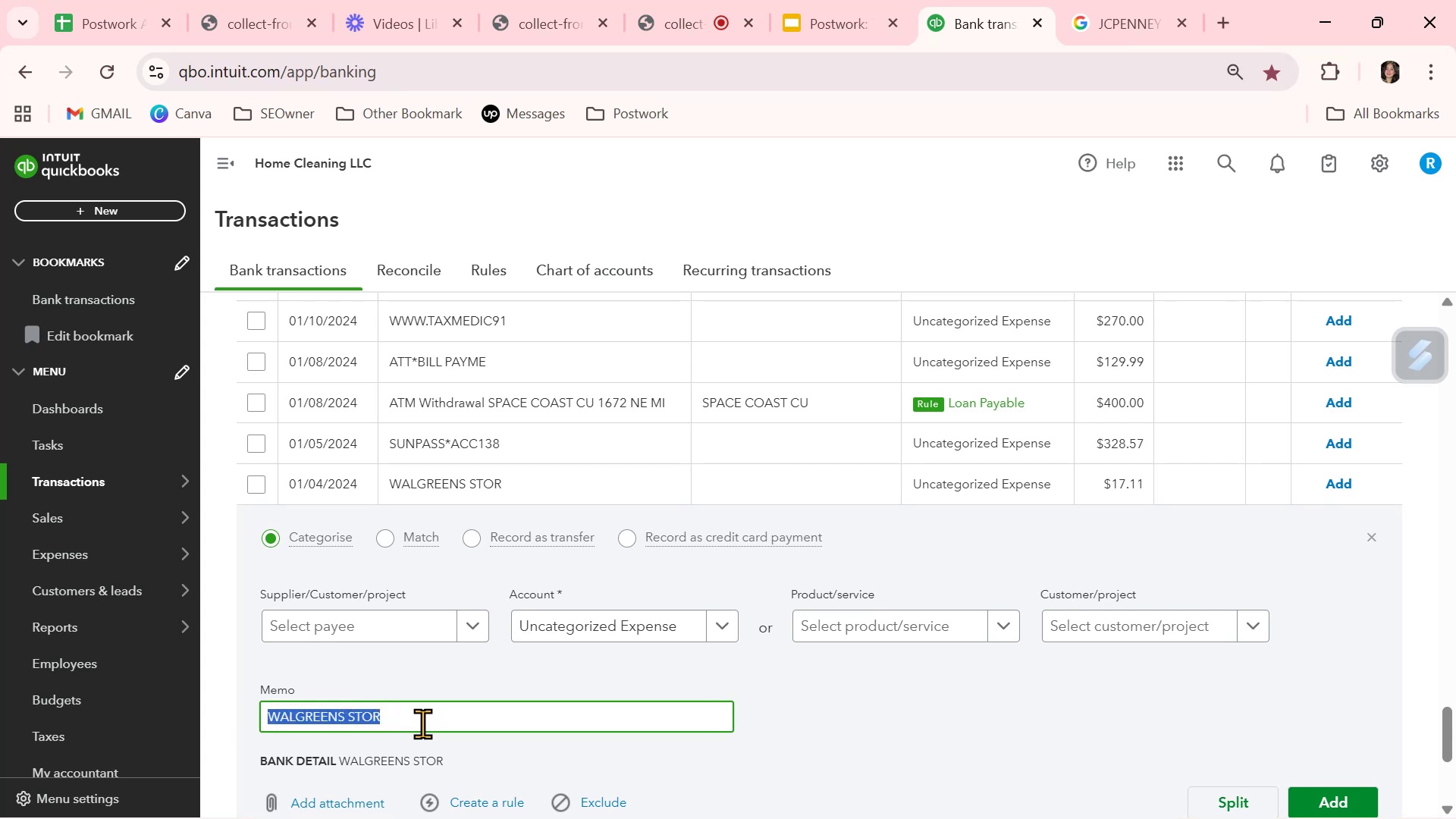 
key(Control+ControlLeft)
 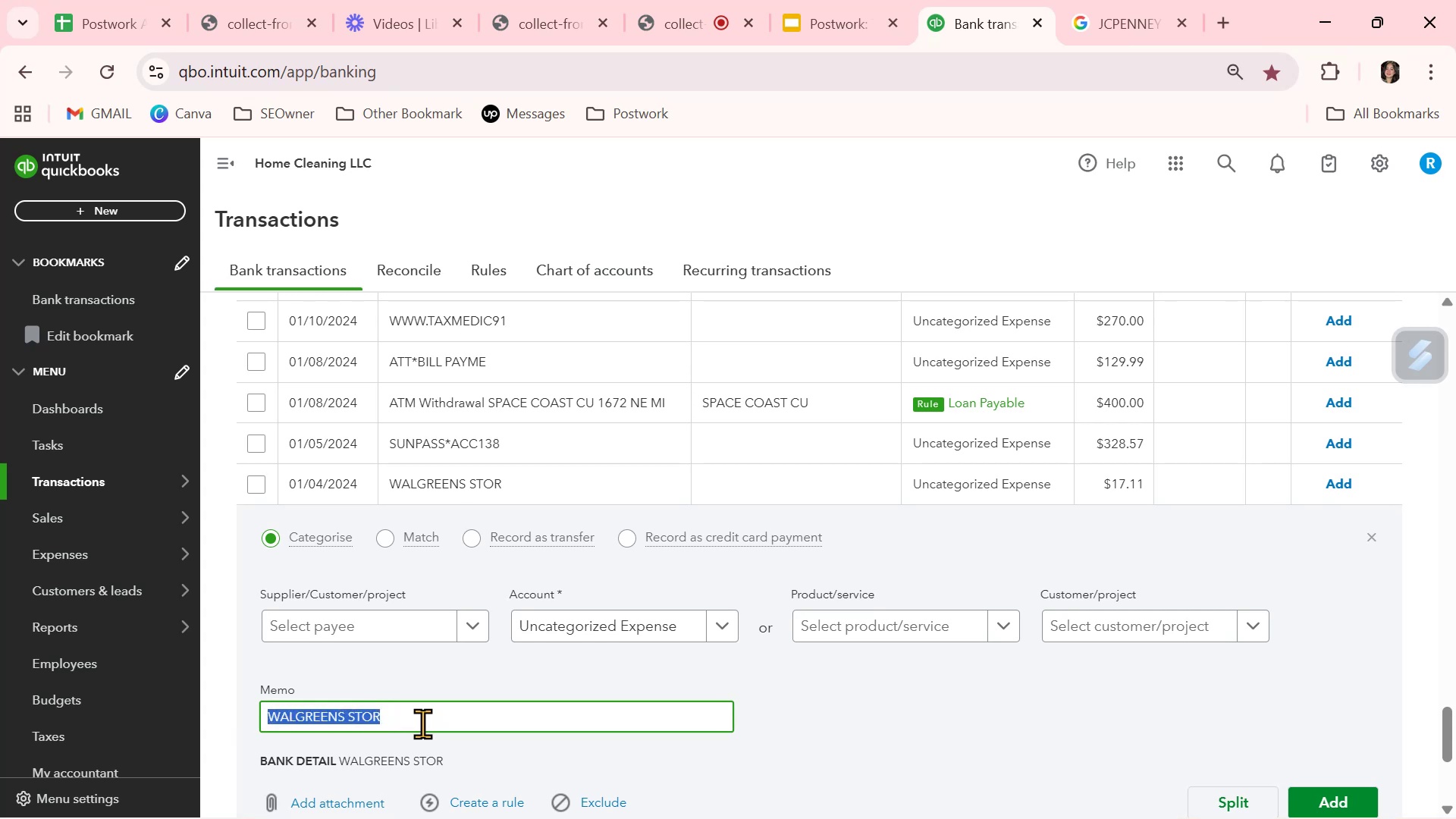 
key(Control+C)
 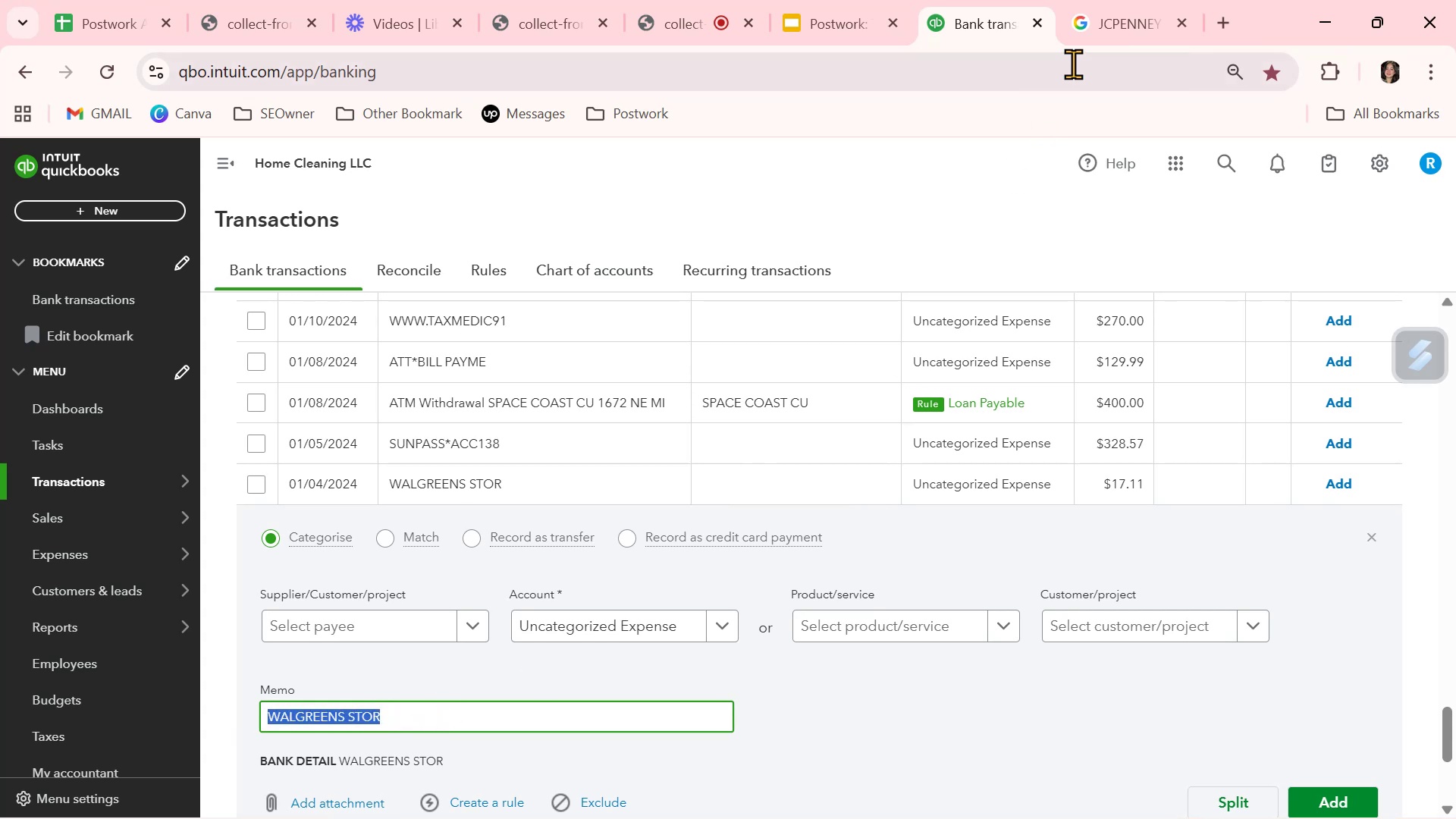 
left_click([1128, 17])
 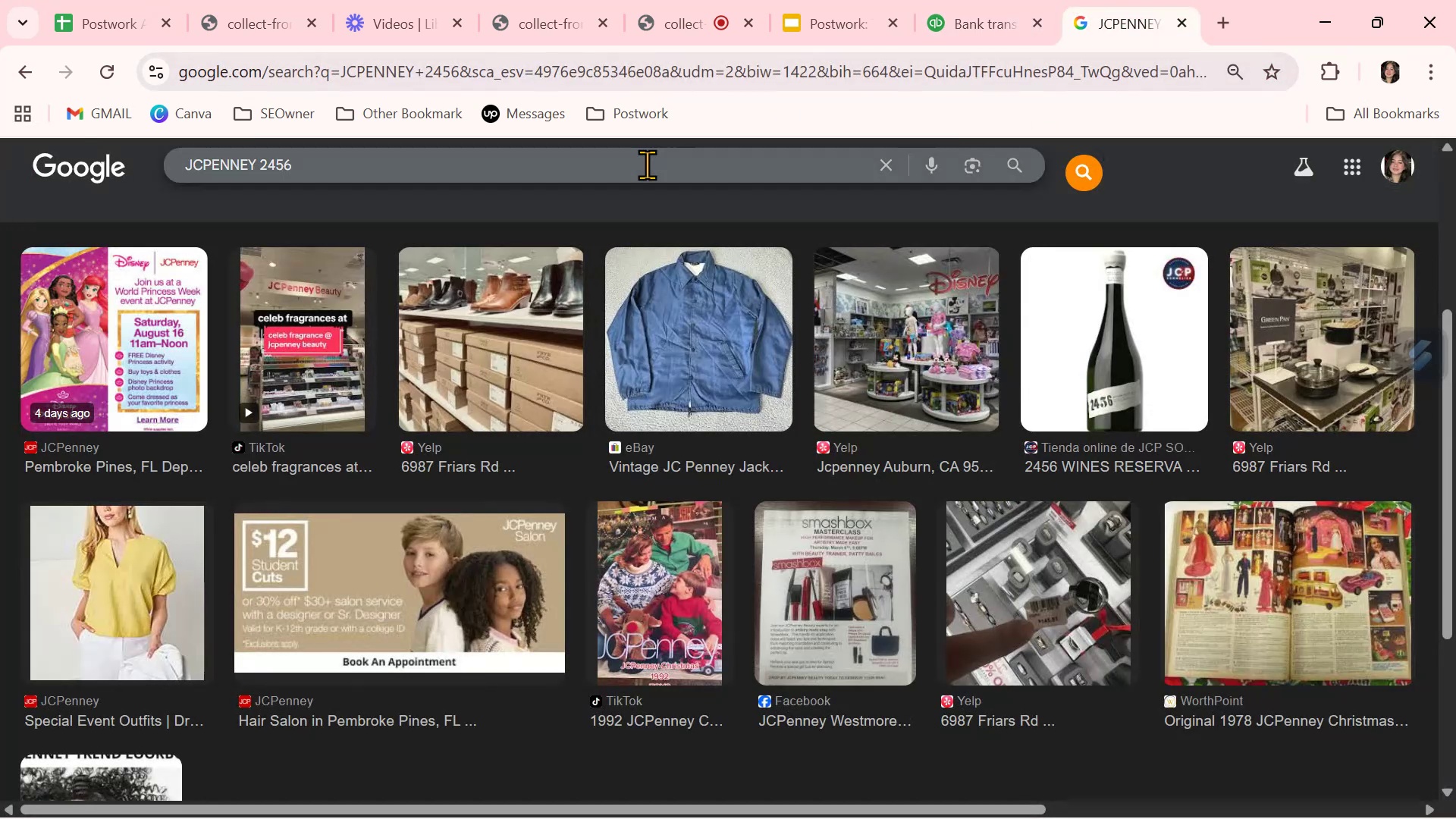 
double_click([648, 169])
 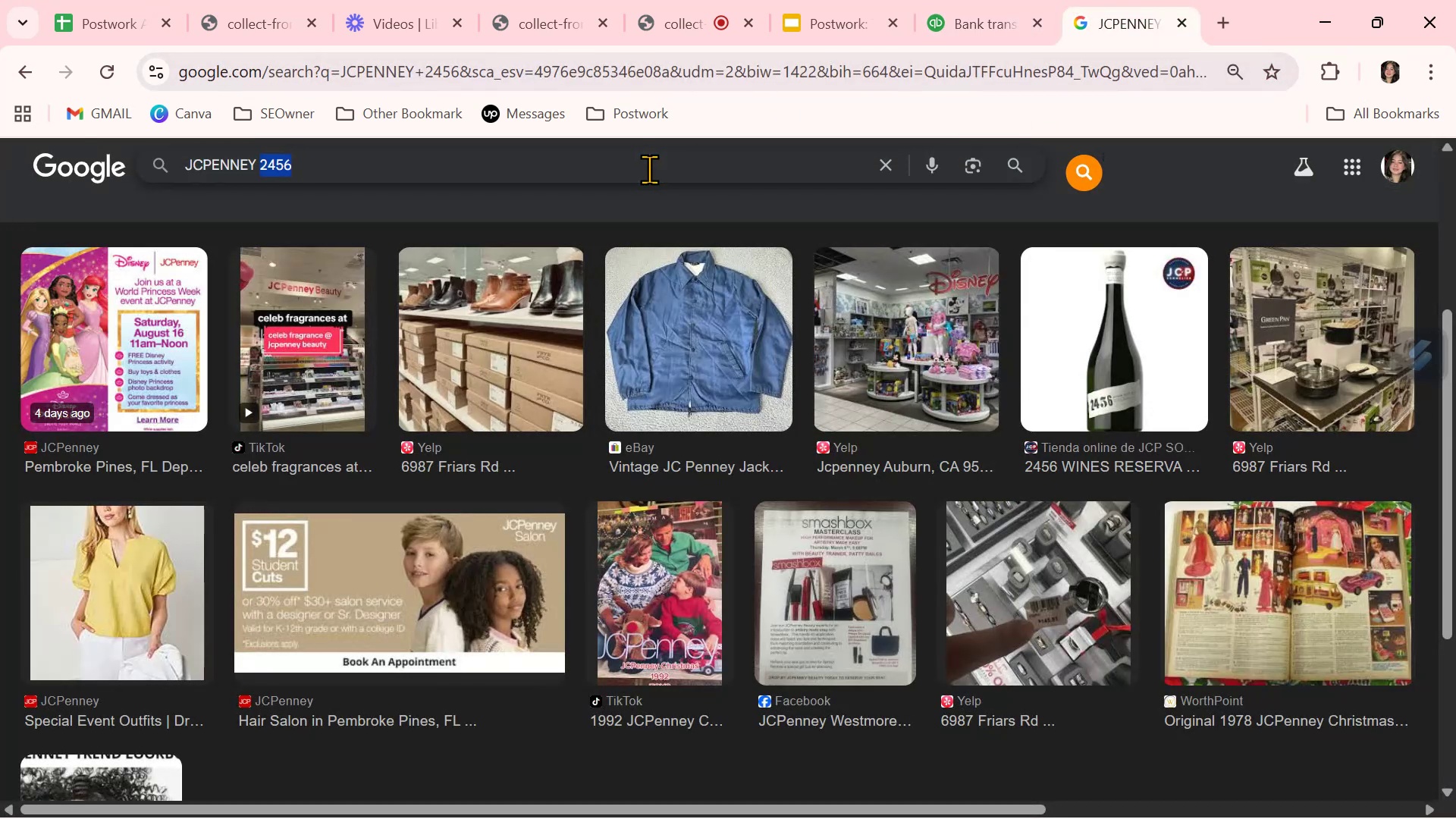 
triple_click([649, 169])
 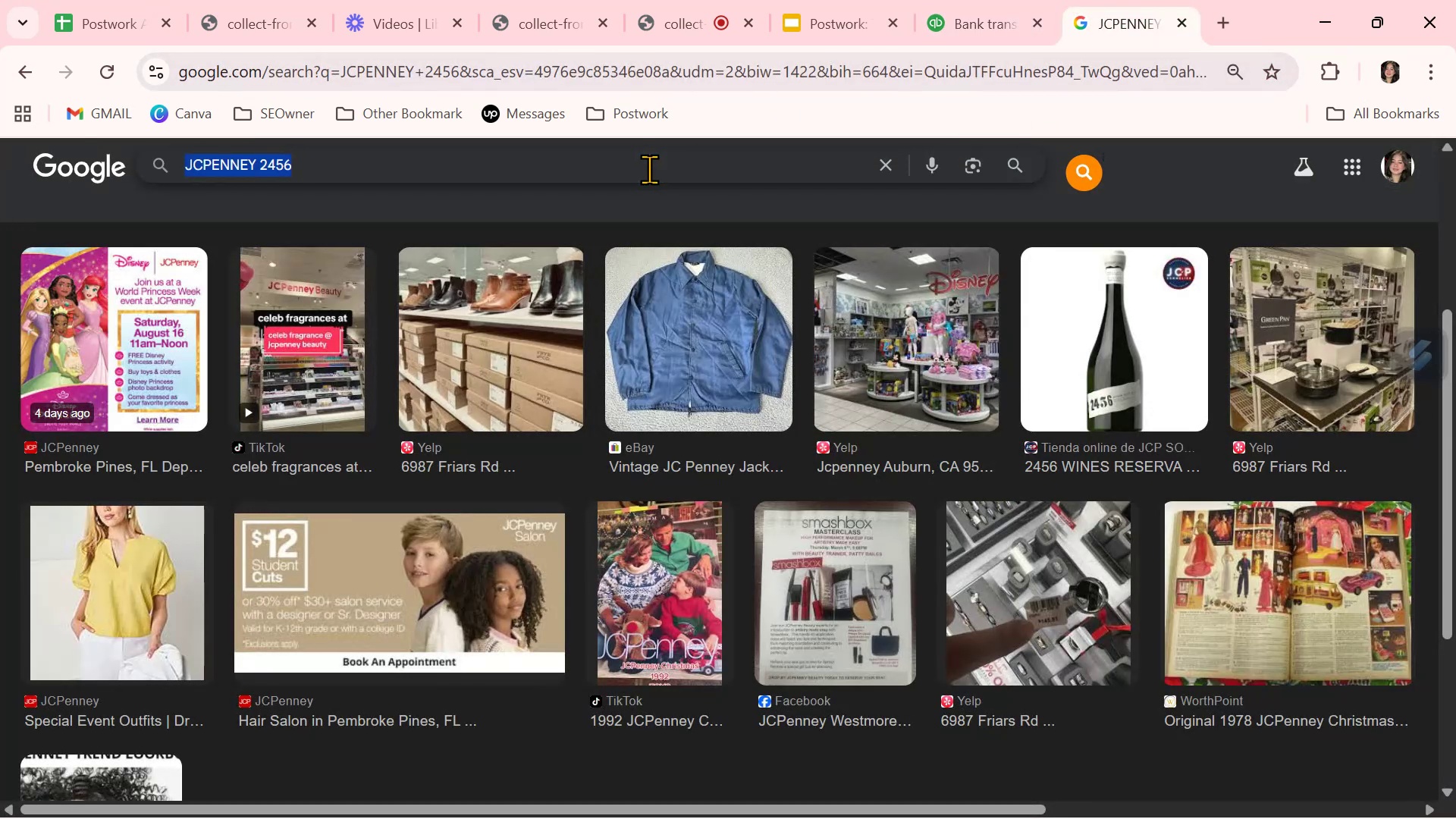 
key(Control+ControlLeft)
 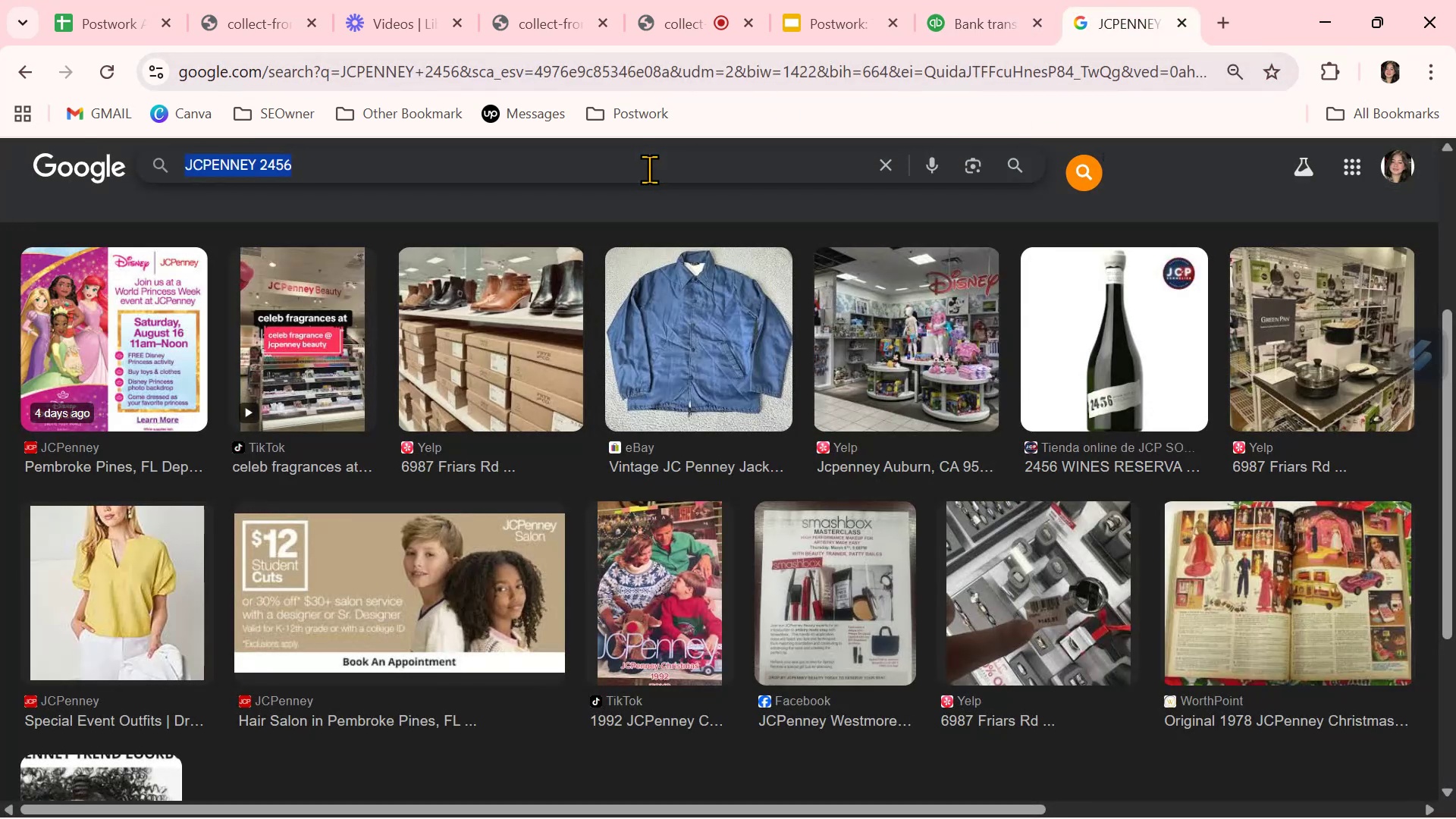 
key(Control+V)
 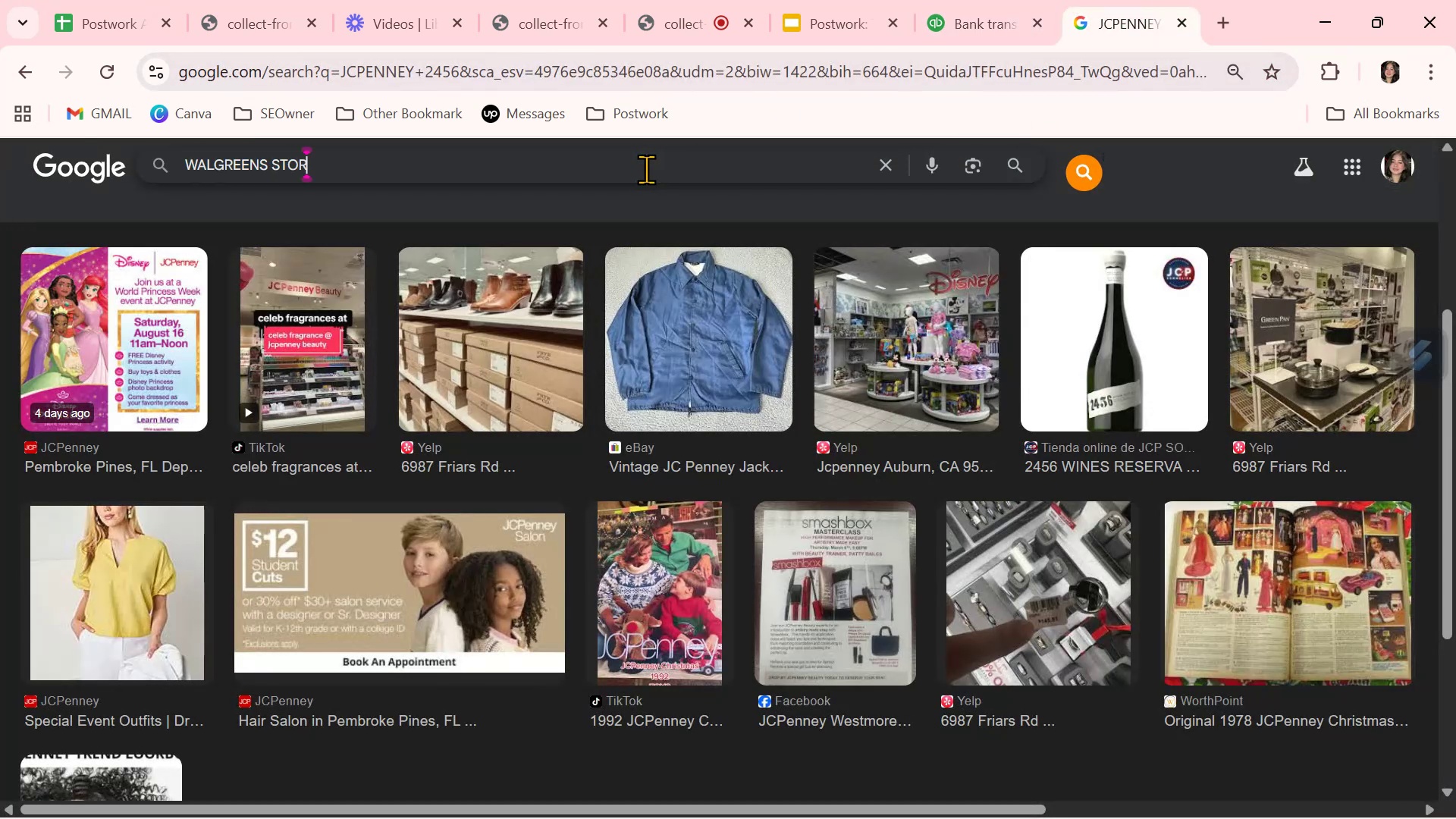 
key(NumpadEnter)
 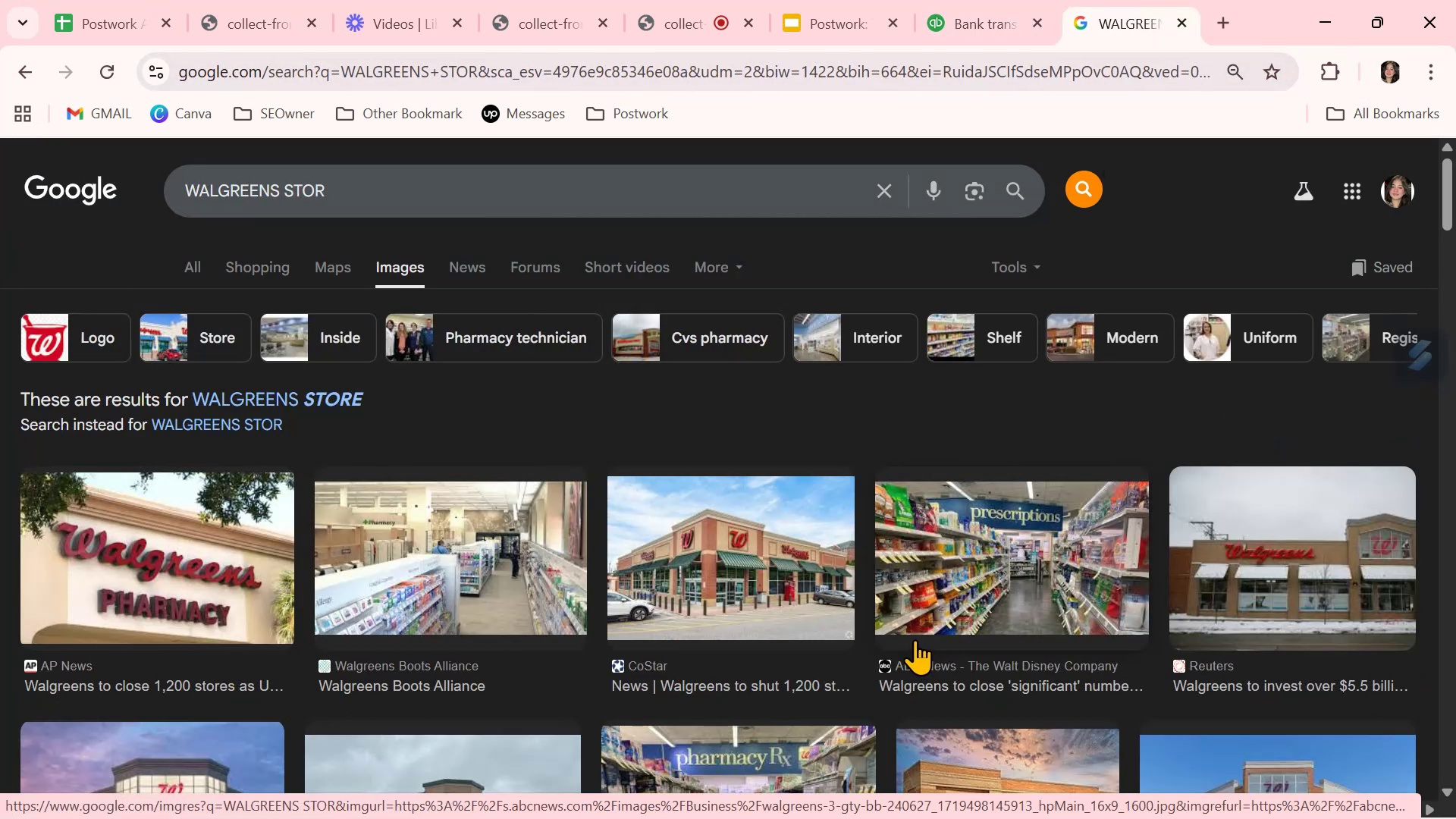 
wait(6.55)
 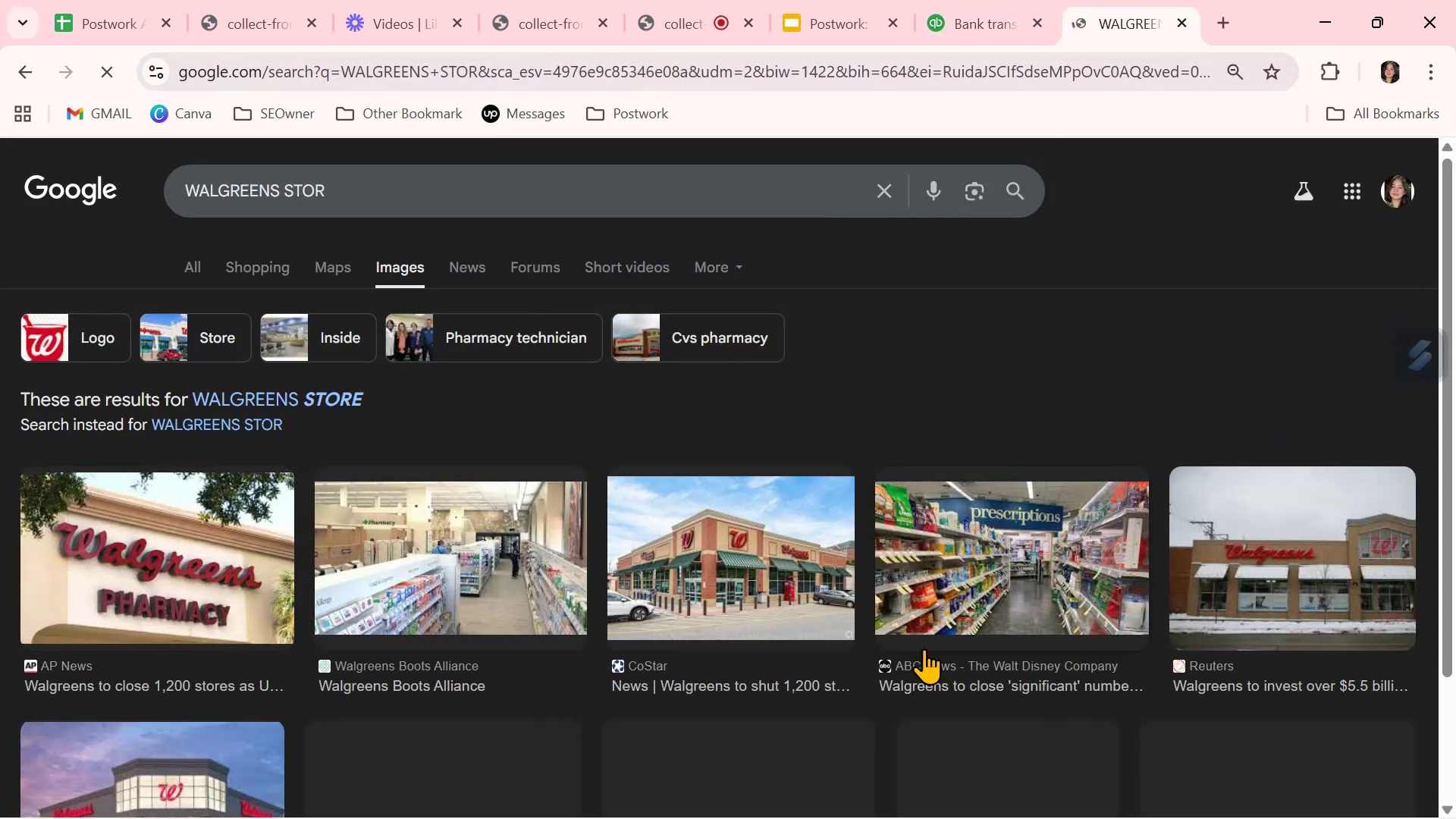 
scroll: coordinate [913, 634], scroll_direction: down, amount: 2.0
 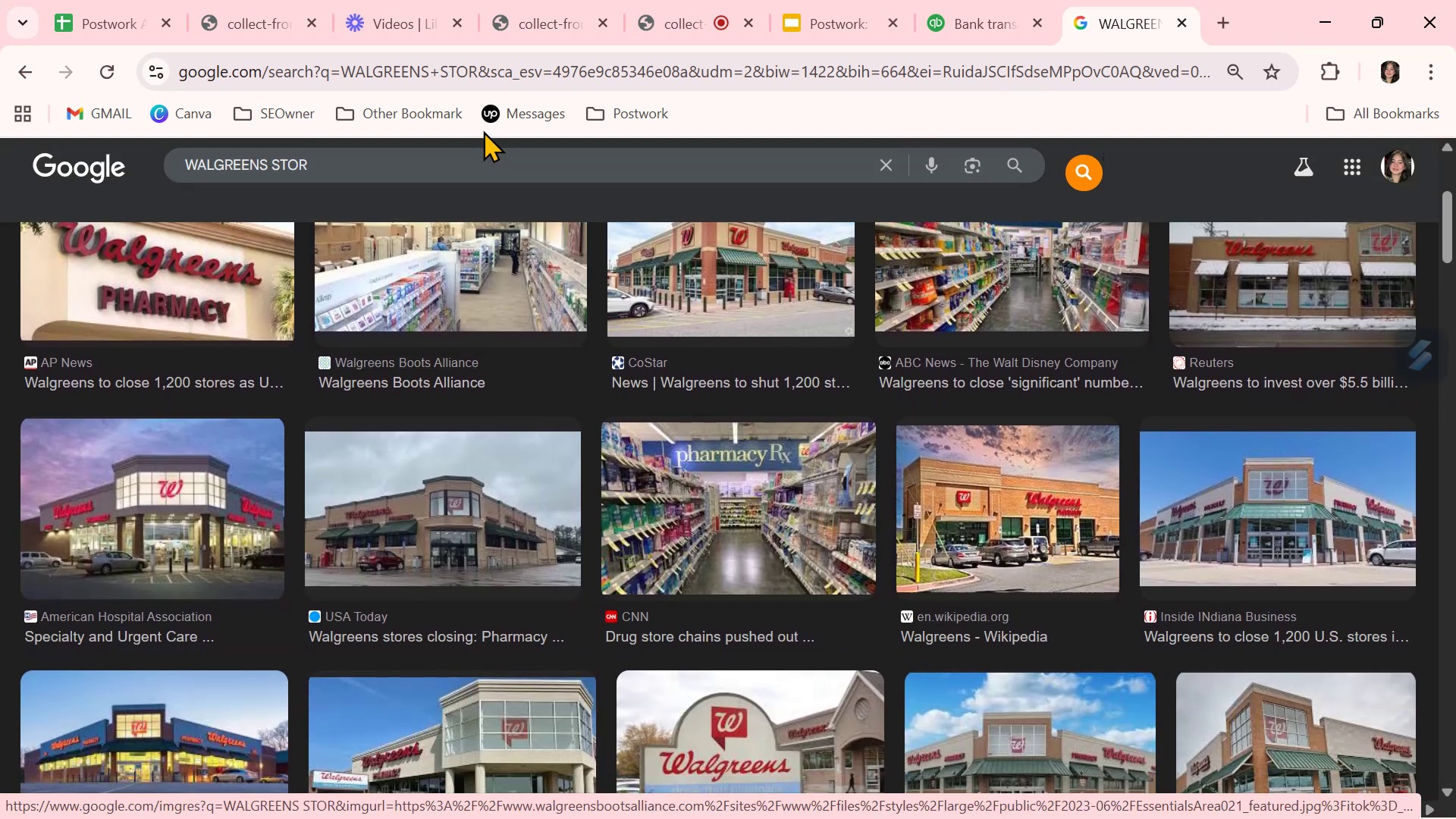 
left_click([474, 165])
 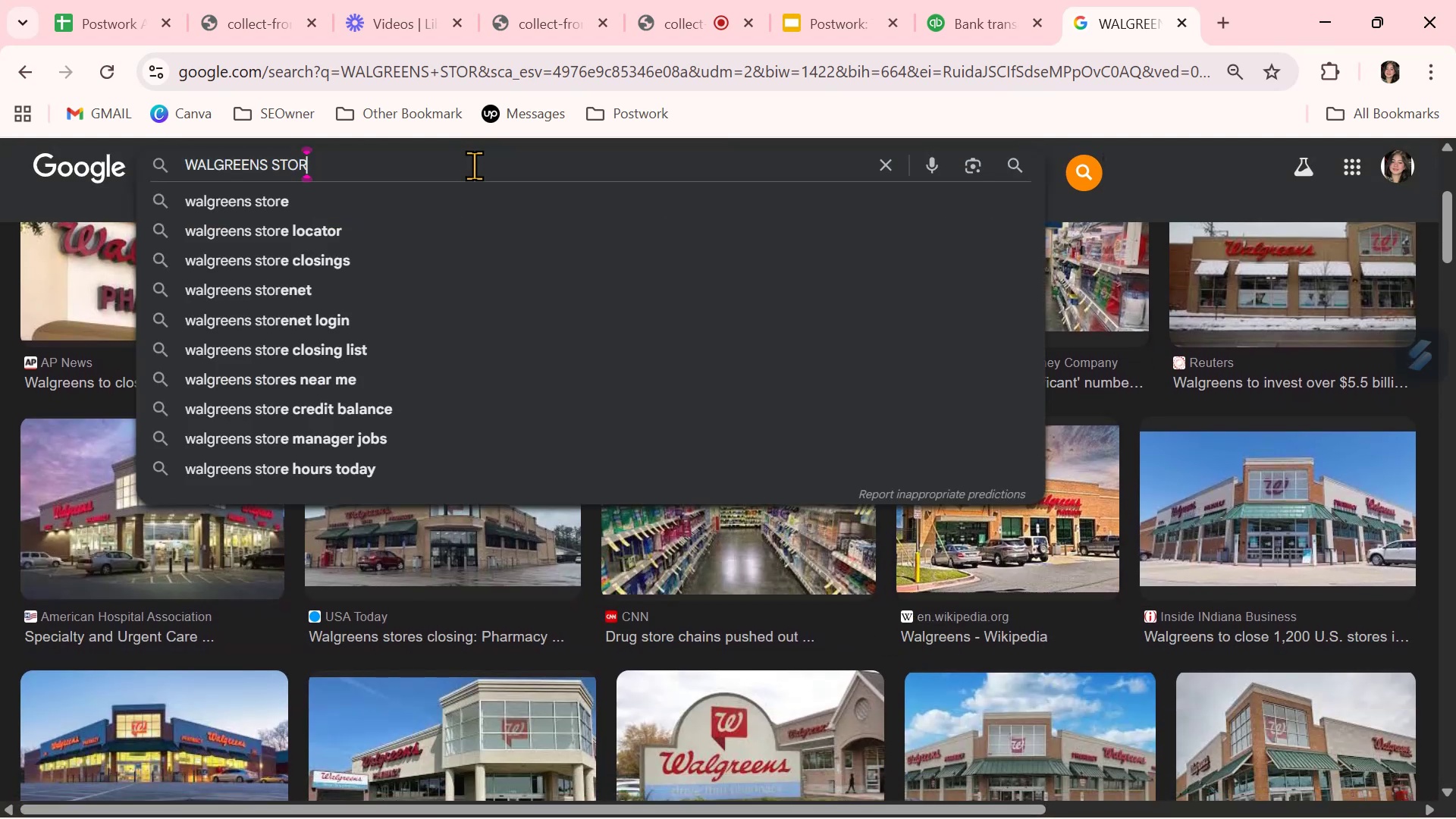 
key(E)
 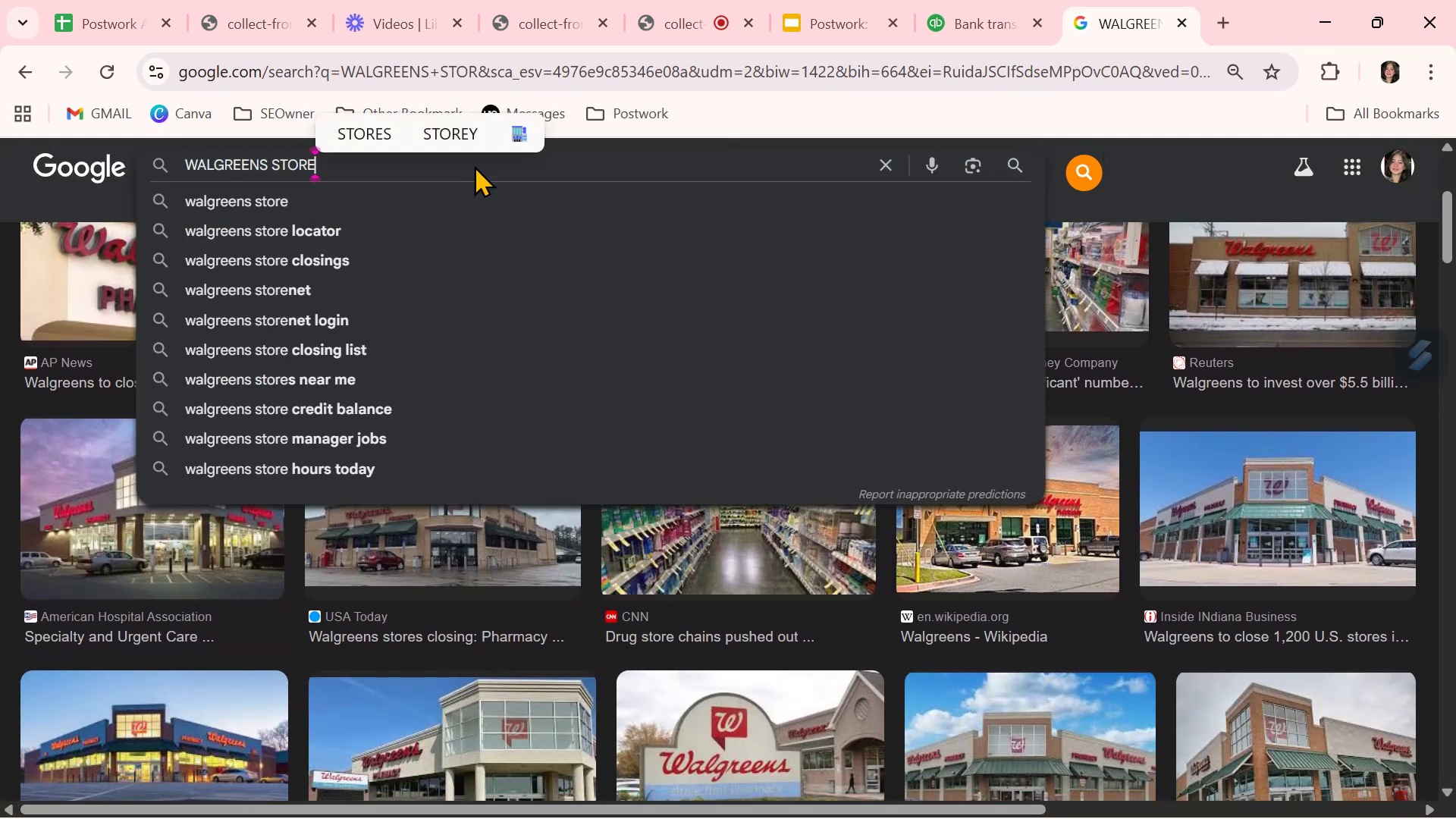 
key(Enter)
 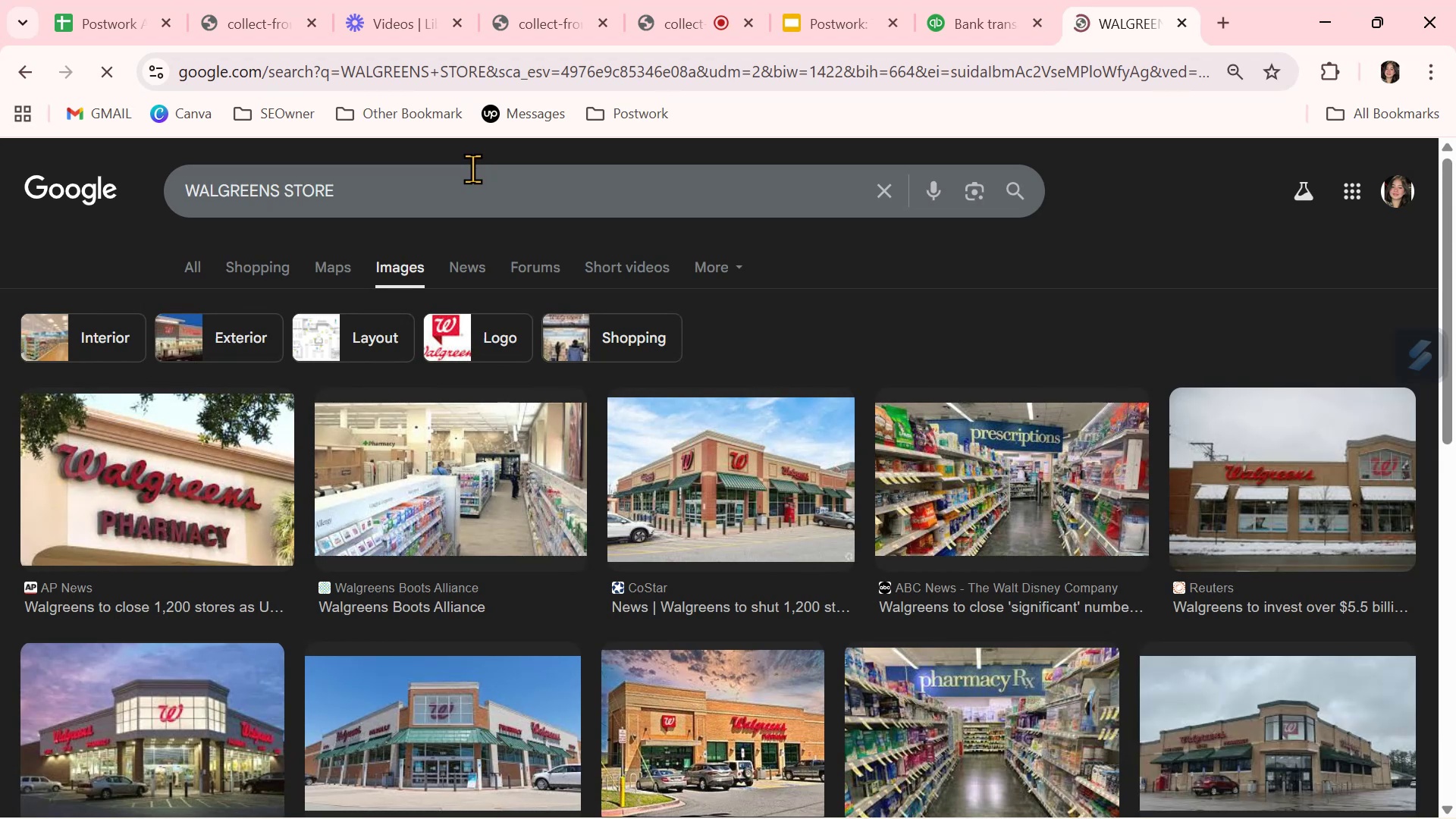 
scroll: coordinate [496, 449], scroll_direction: down, amount: 2.0
 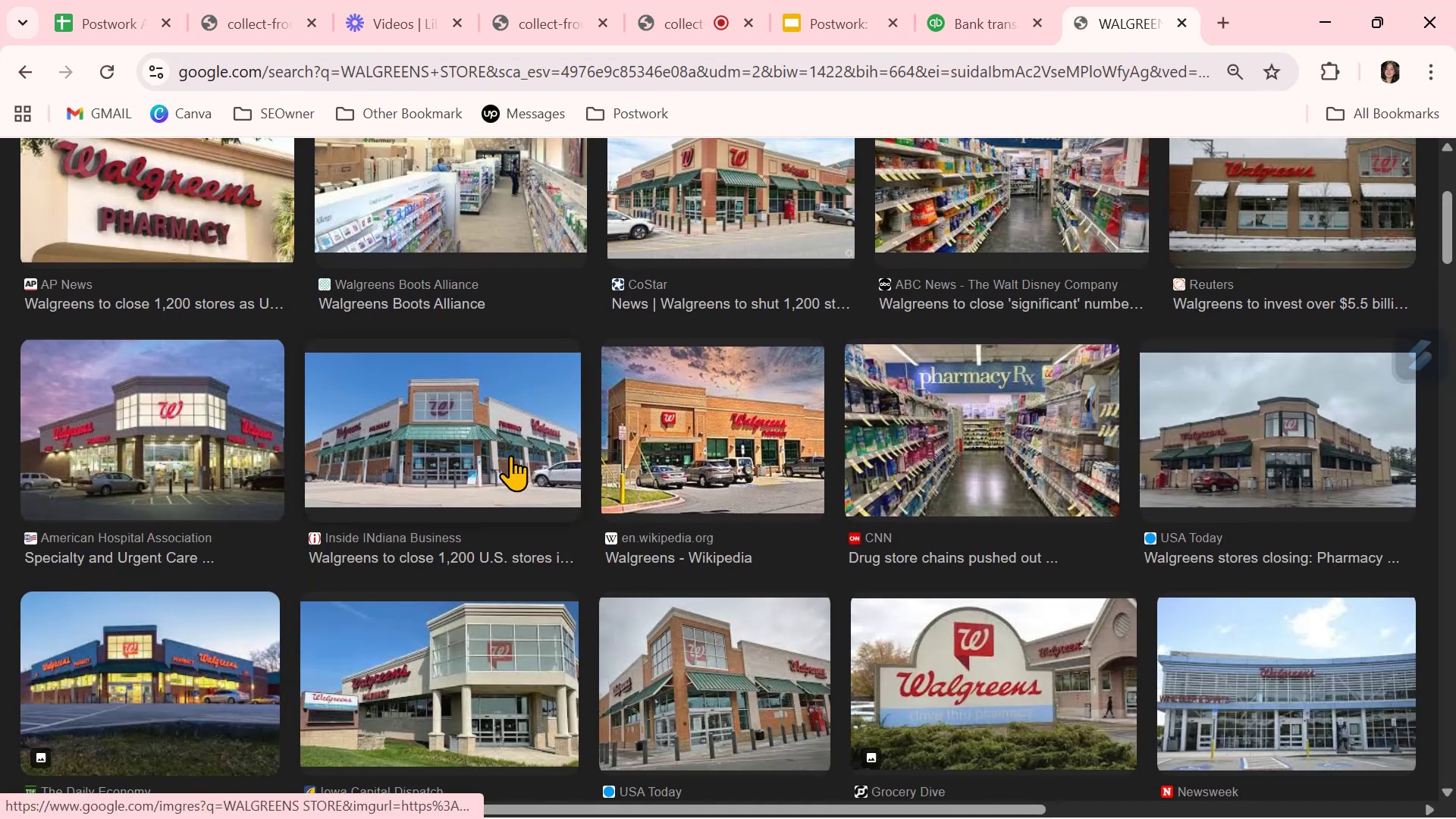 
wait(8.77)
 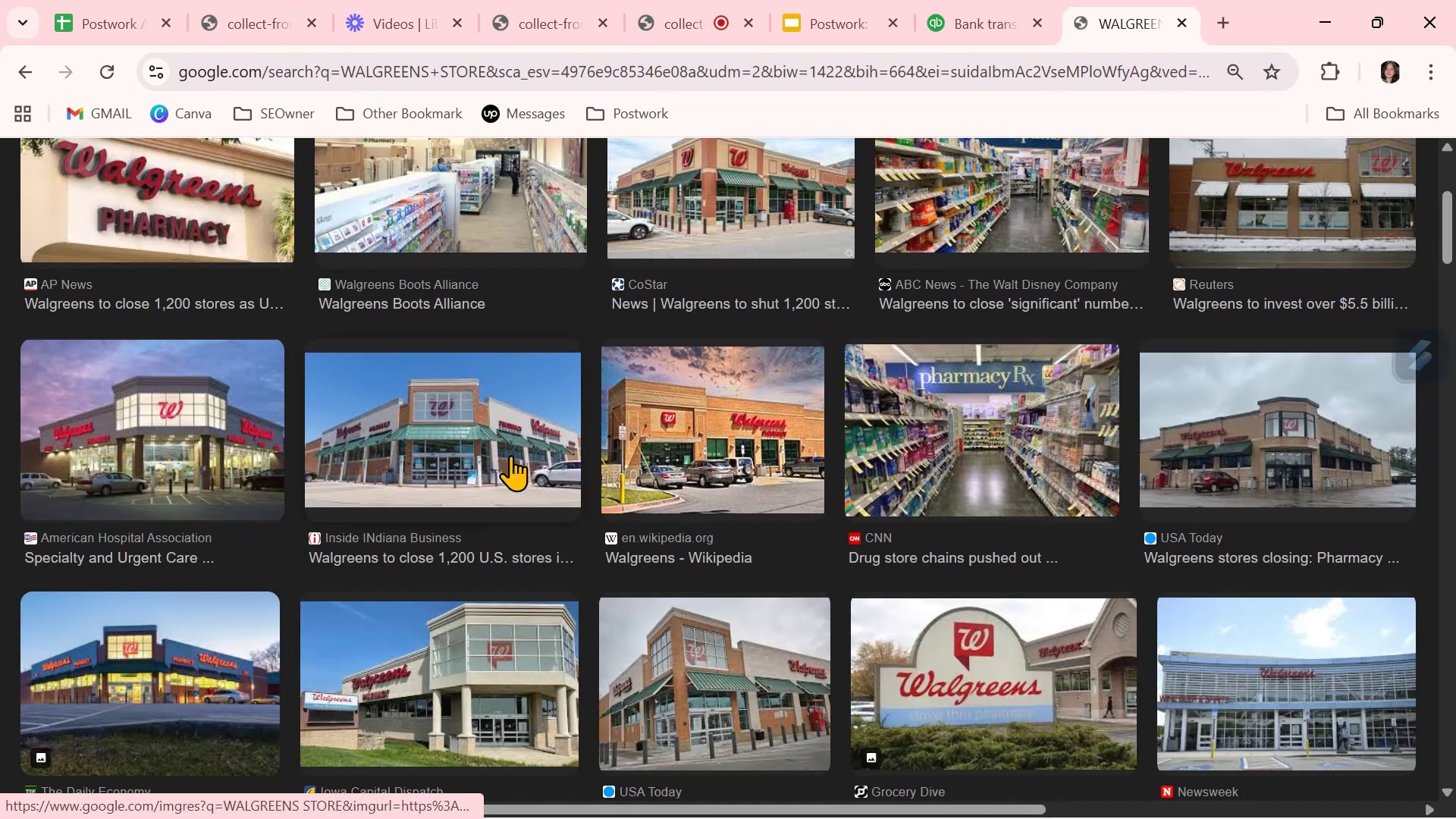 
left_click([957, 23])
 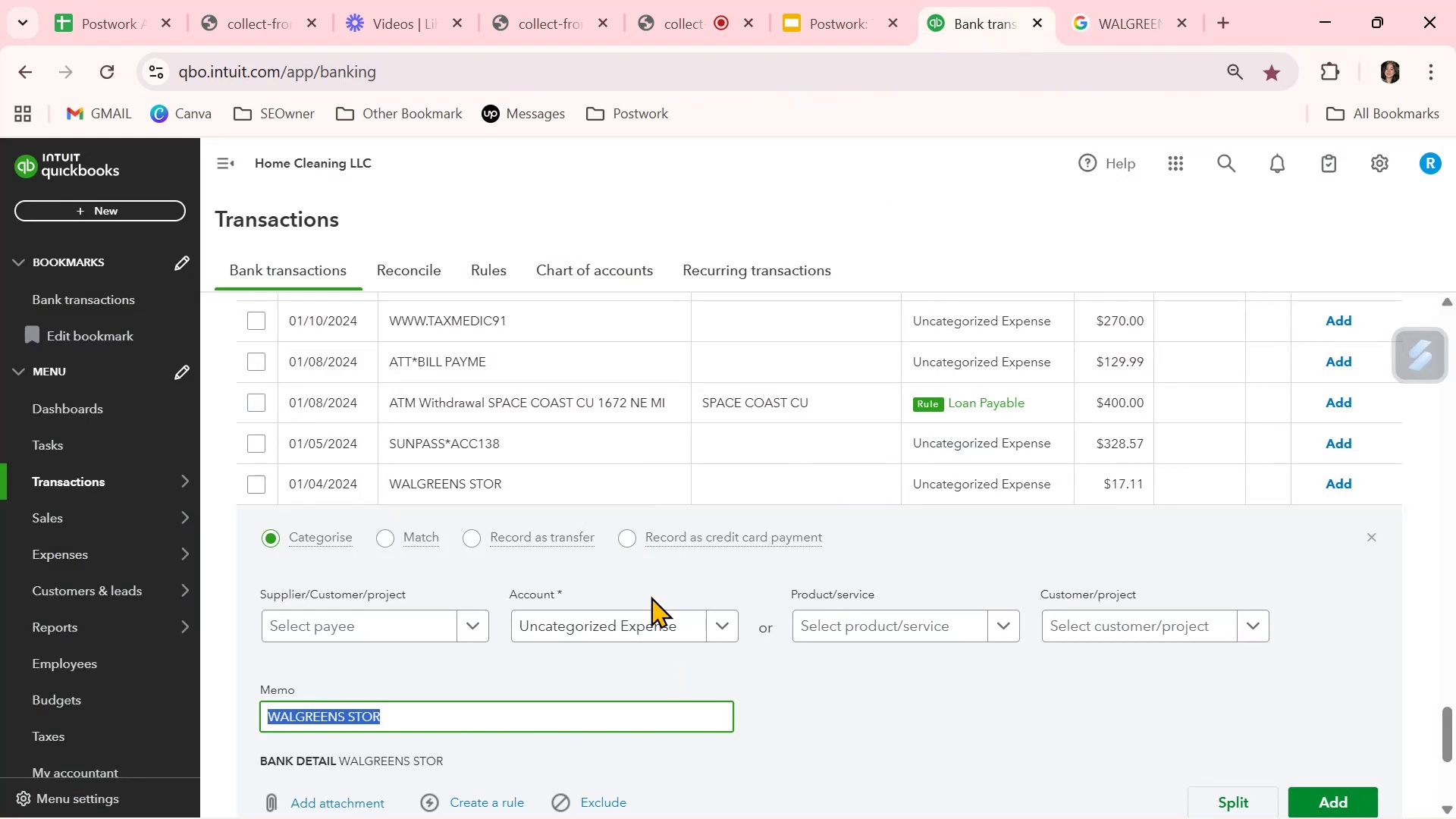 
left_click([649, 617])
 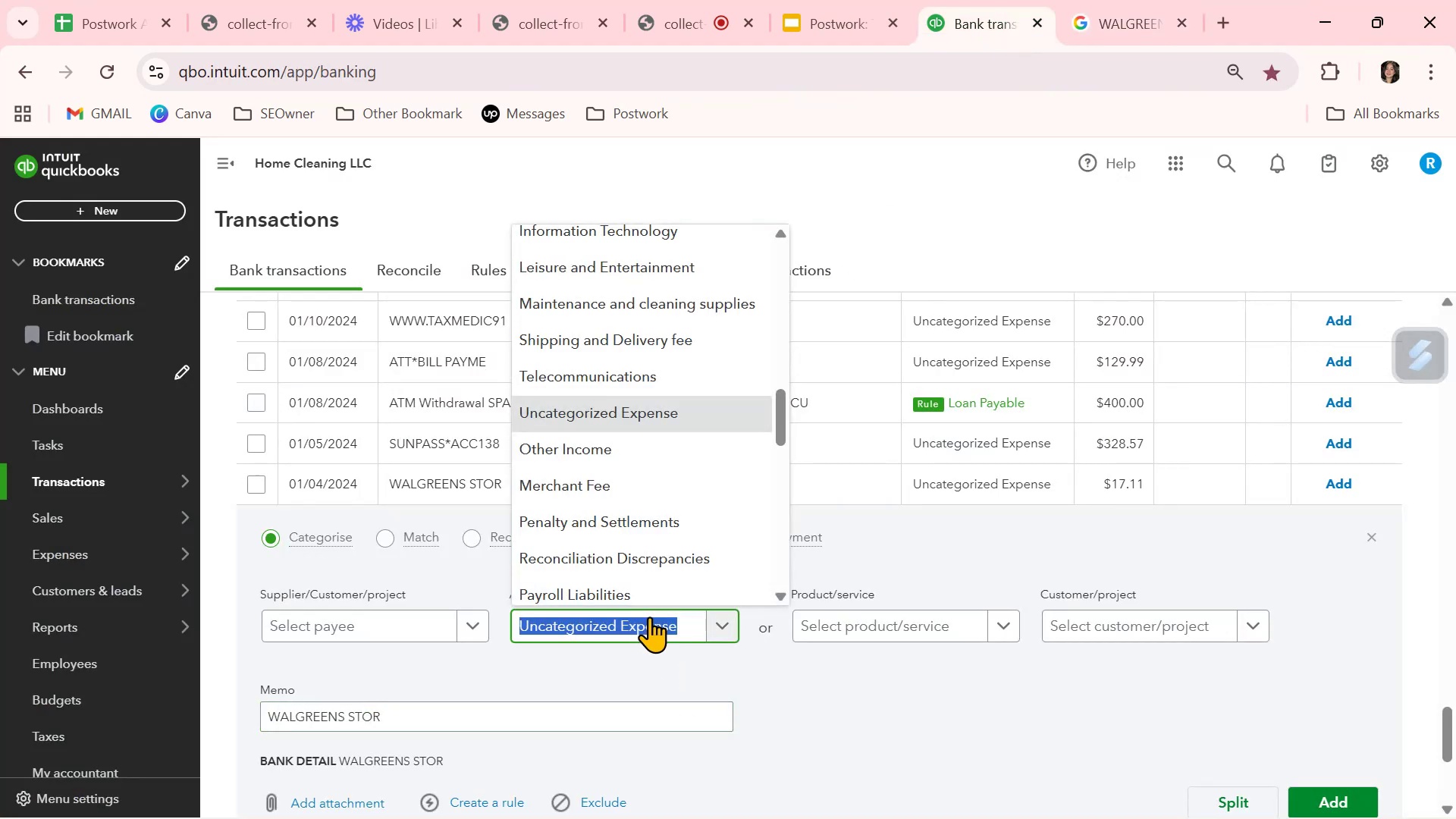 
type(SUPP)
 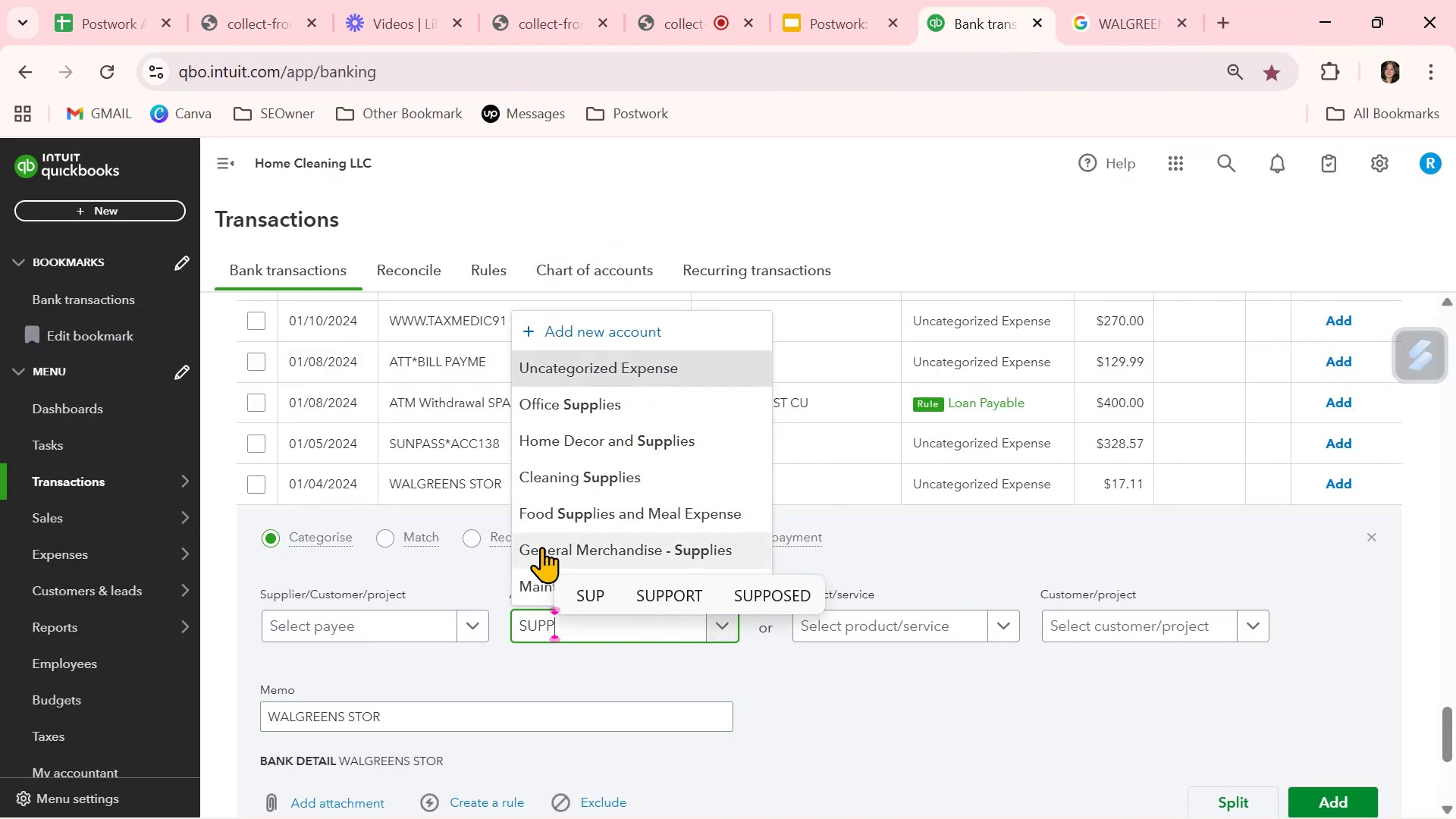 
left_click([541, 547])
 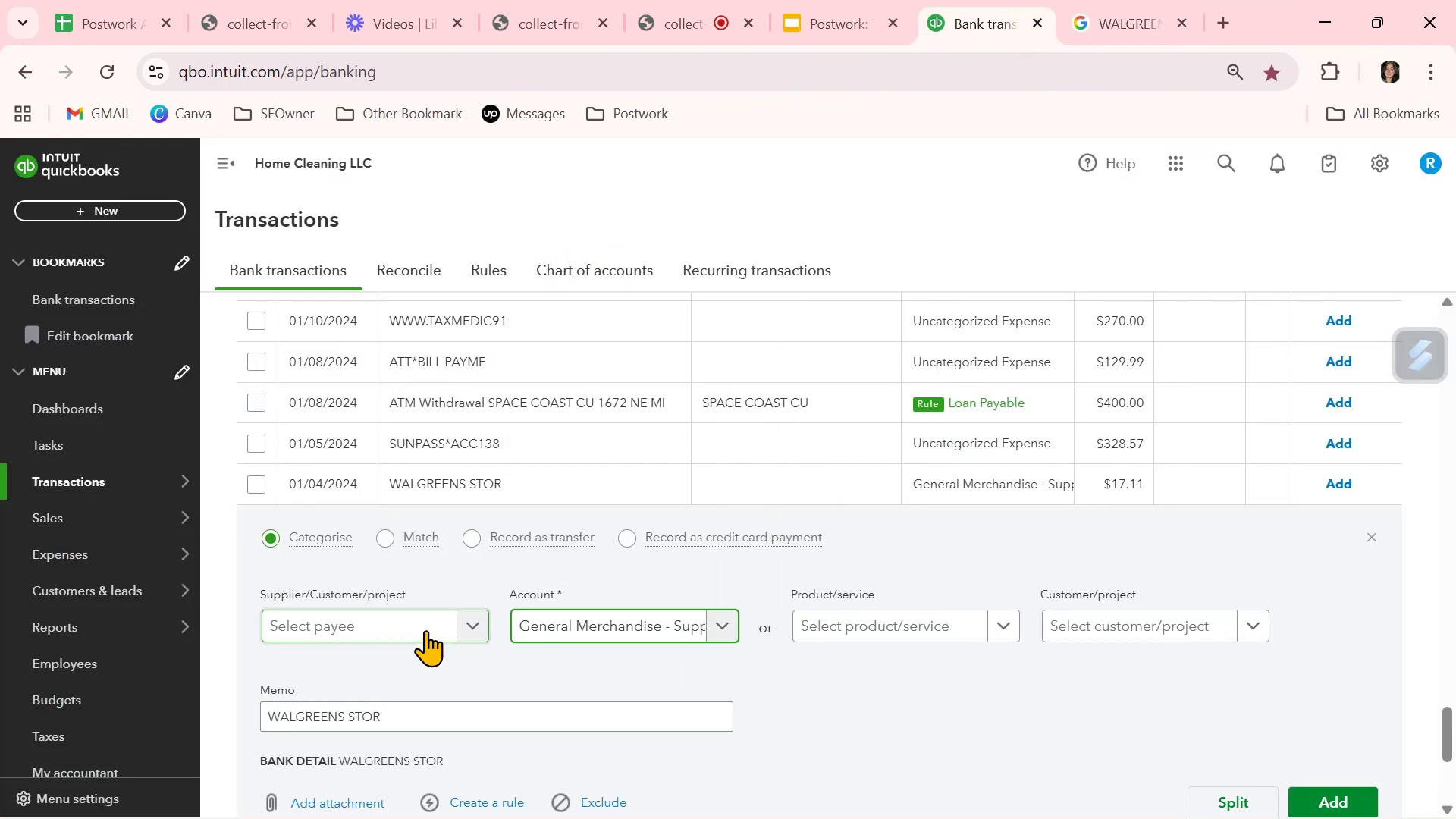 
left_click([425, 630])
 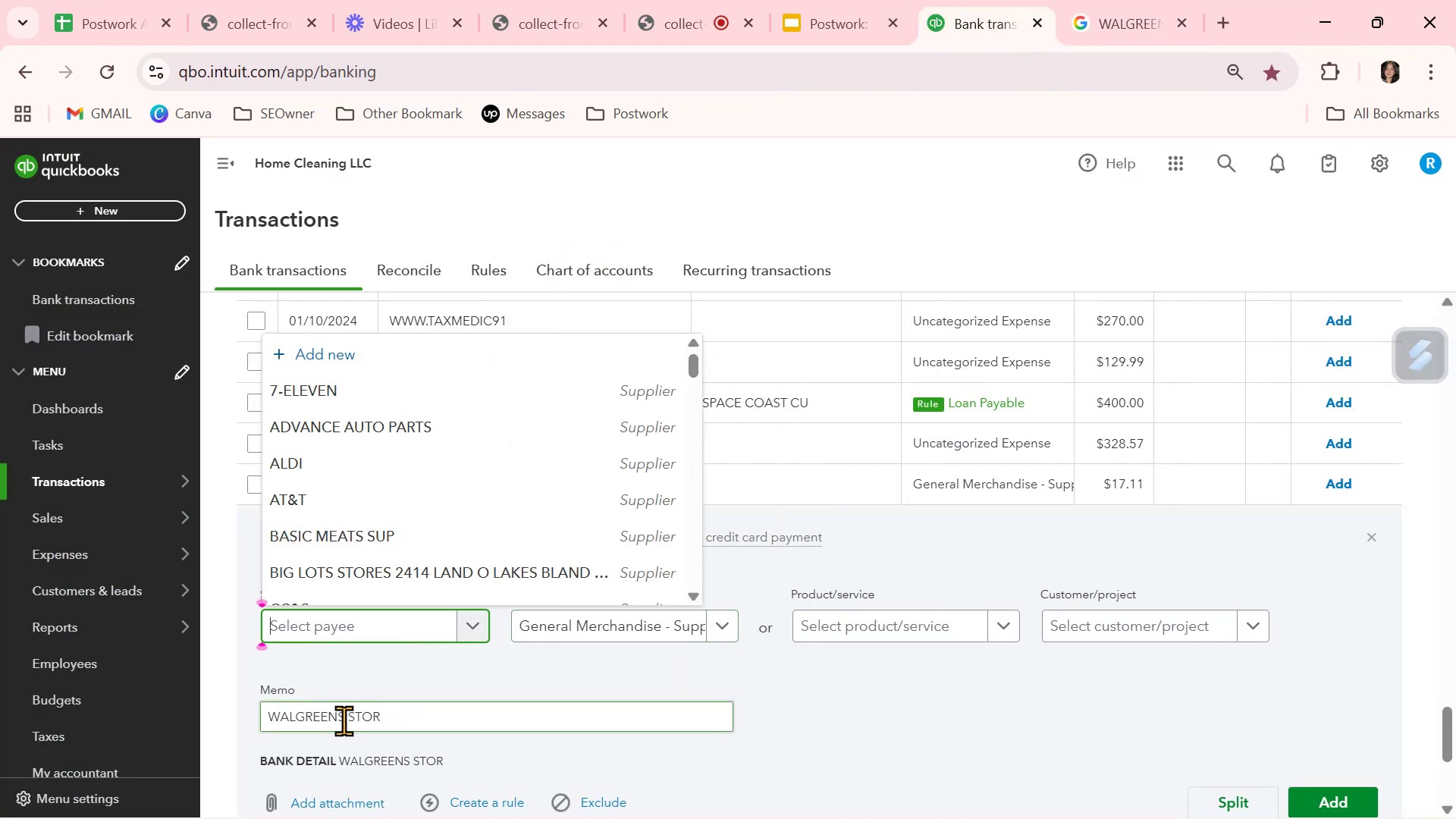 
left_click_drag(start_coordinate=[347, 716], to_coordinate=[249, 708])
 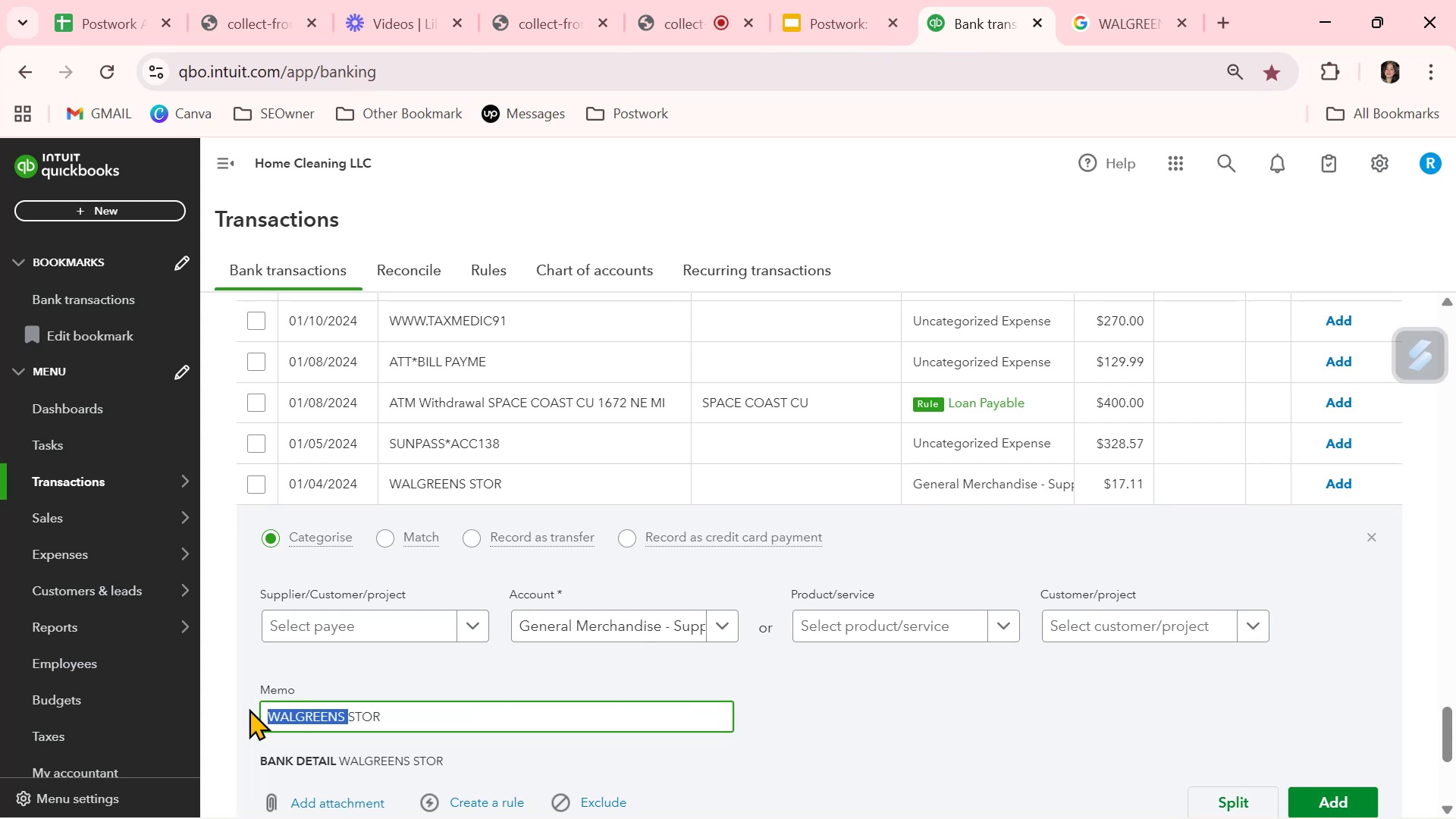 
key(Control+ControlLeft)
 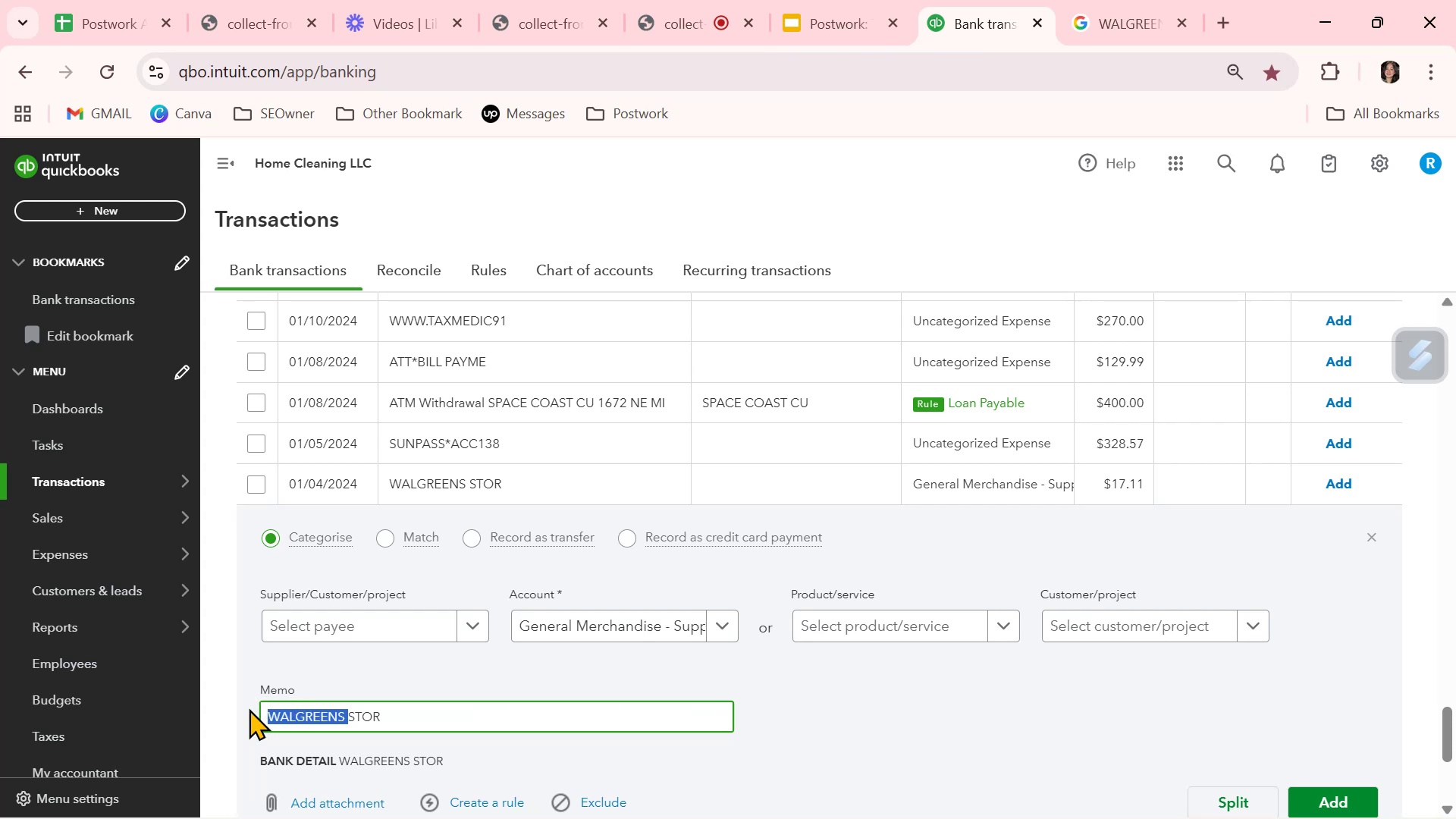 
key(Control+C)
 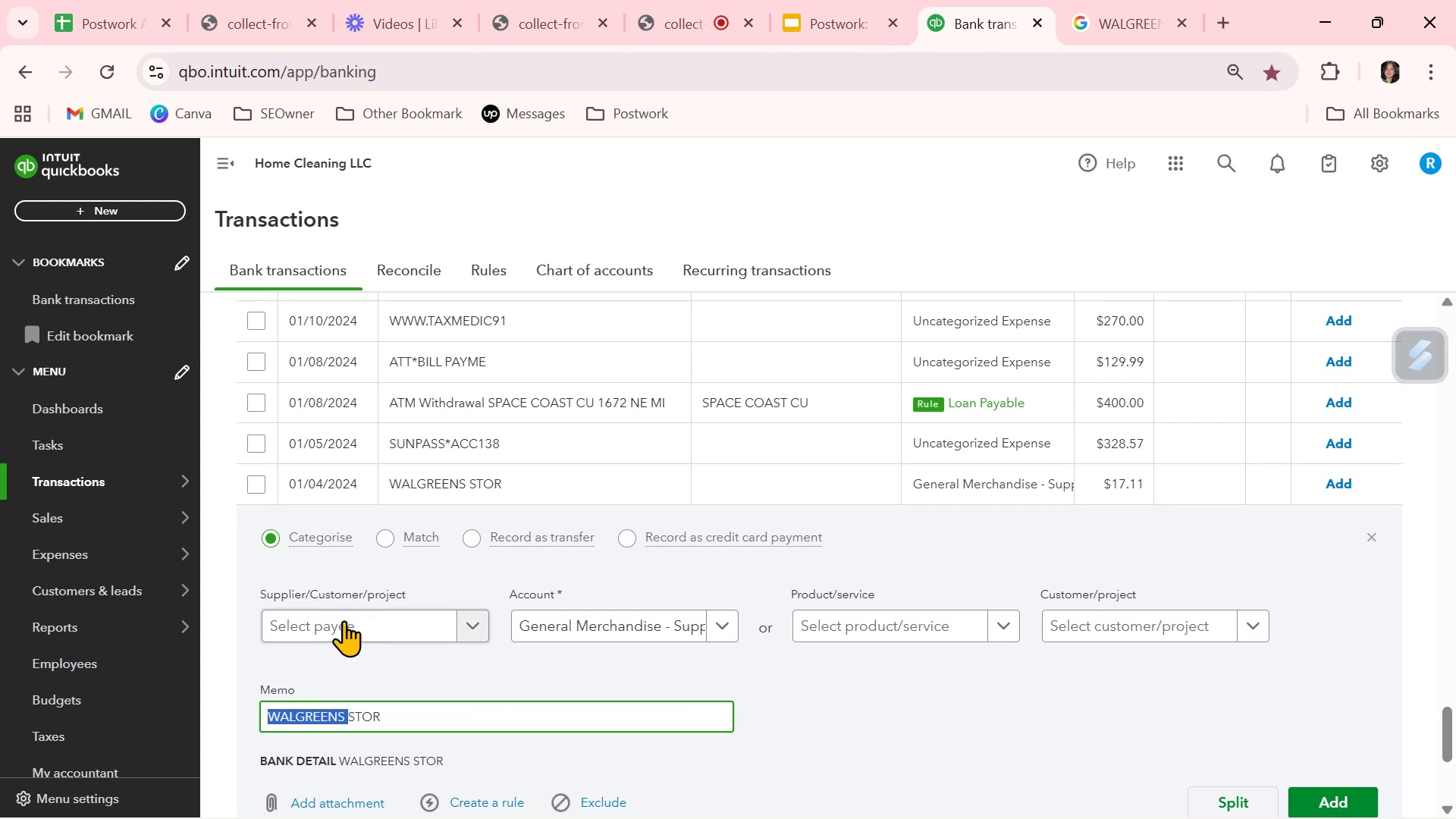 
left_click([345, 620])
 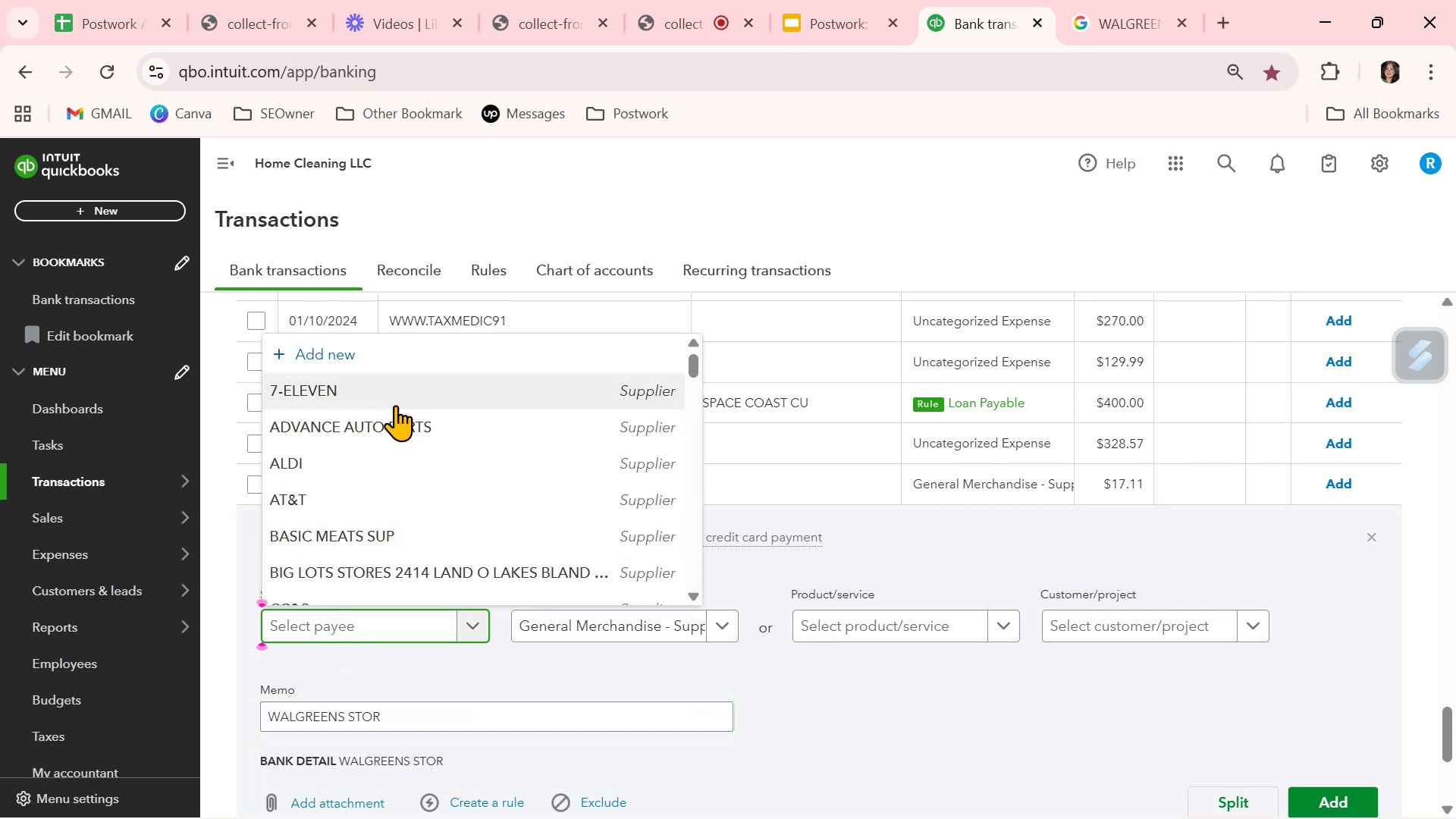 
left_click([390, 355])
 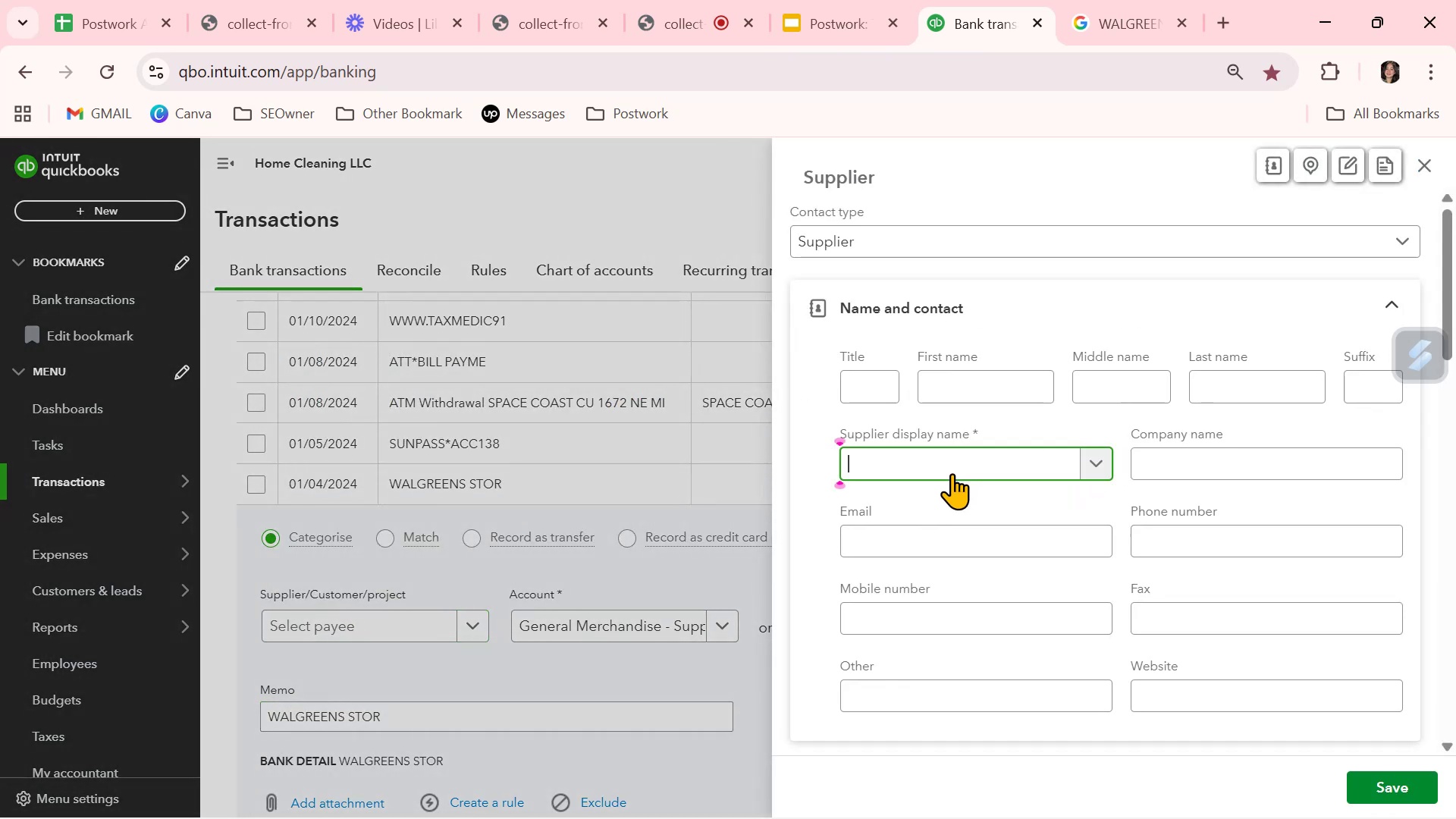 
key(Control+ControlLeft)
 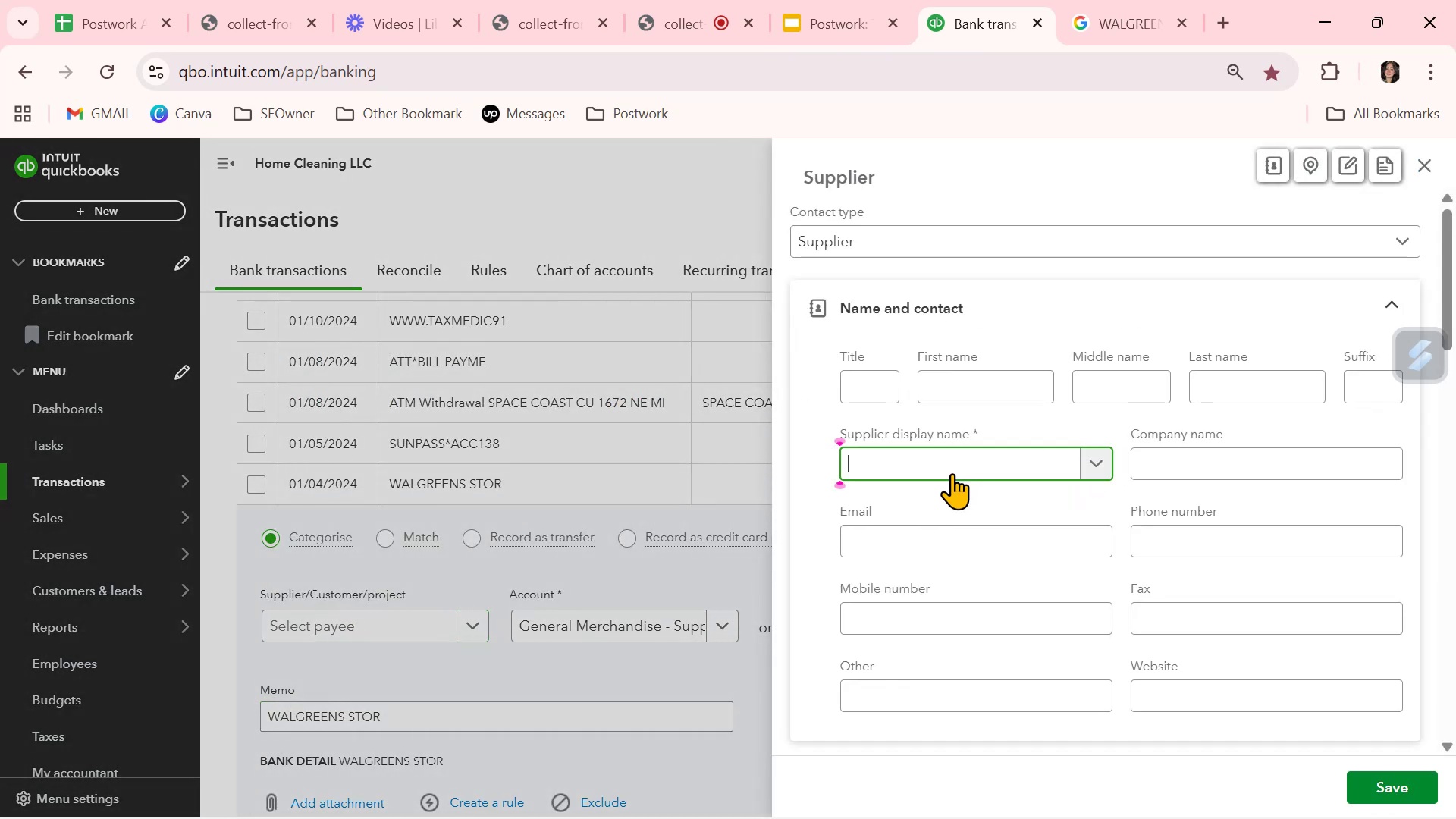 
key(Control+V)
 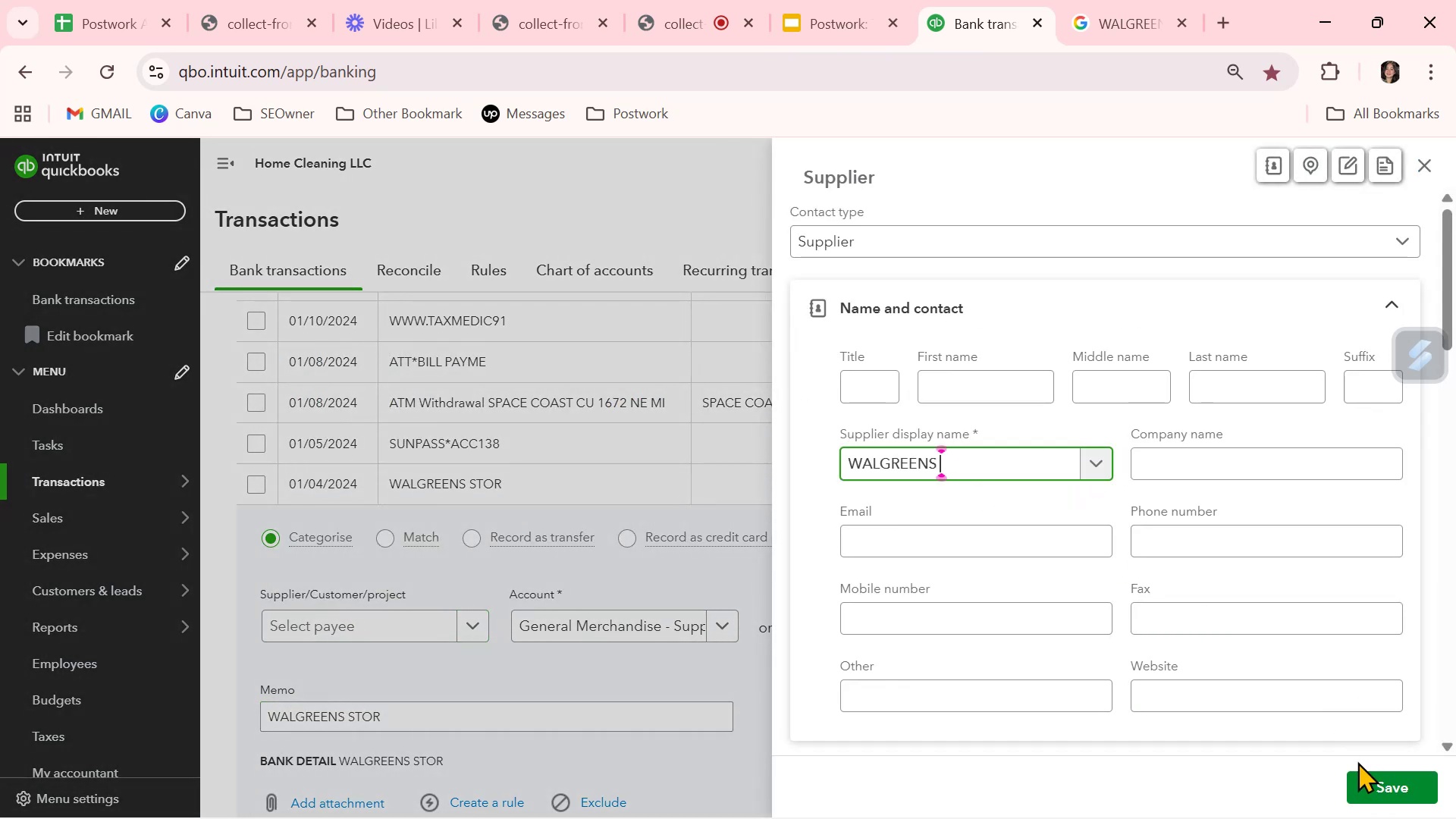 
left_click([1367, 793])
 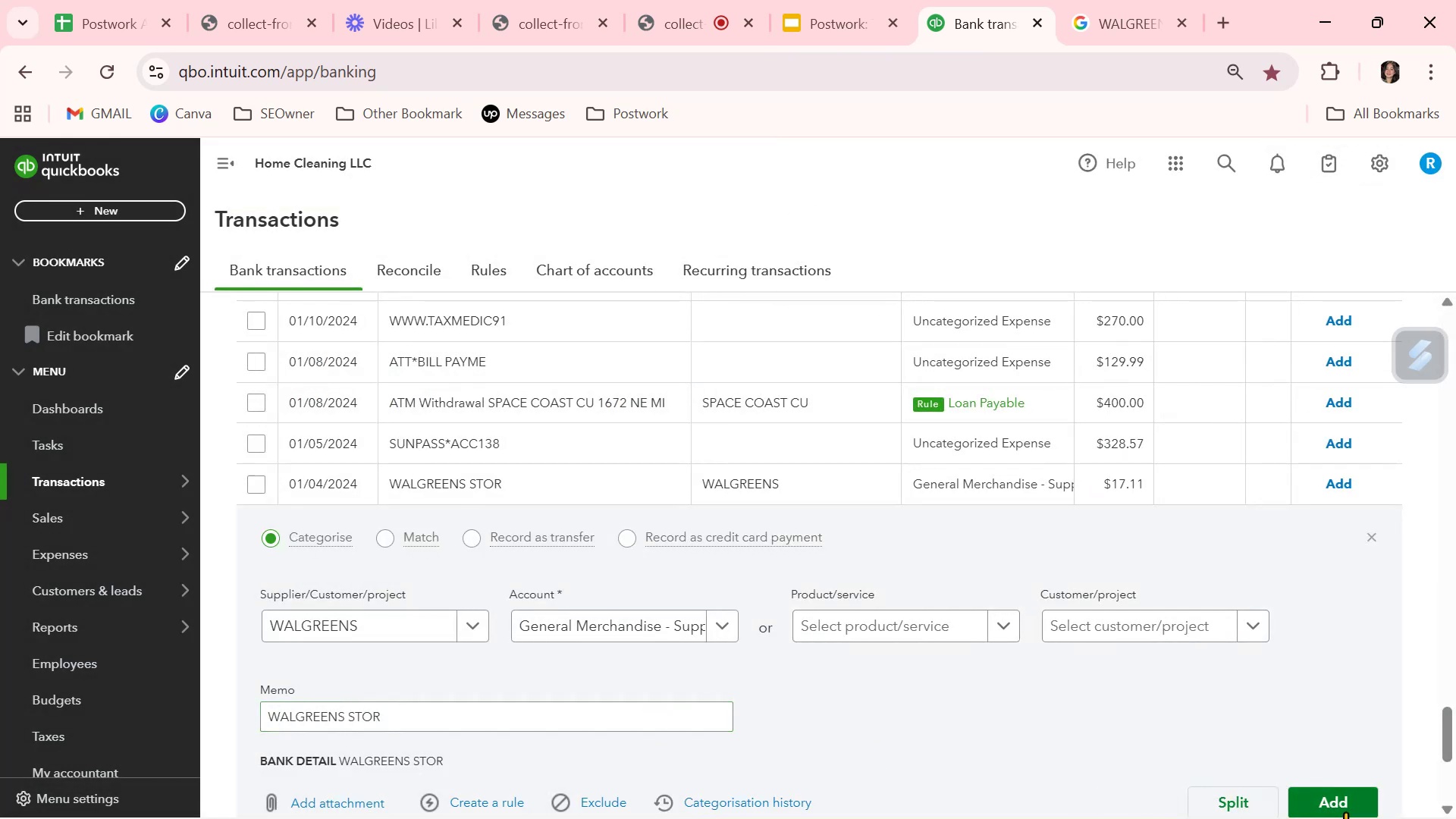 
left_click([1365, 799])
 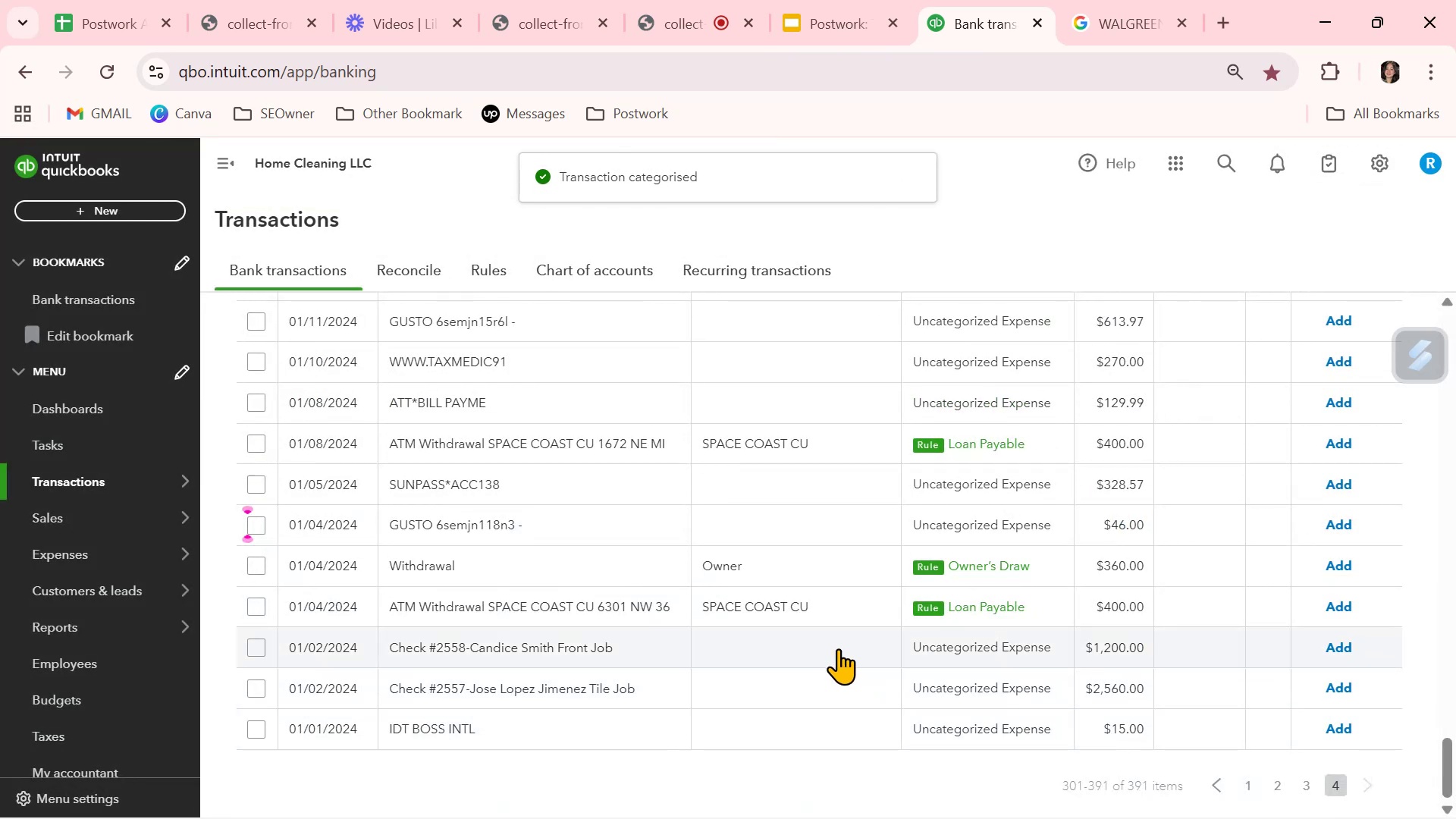 
wait(8.26)
 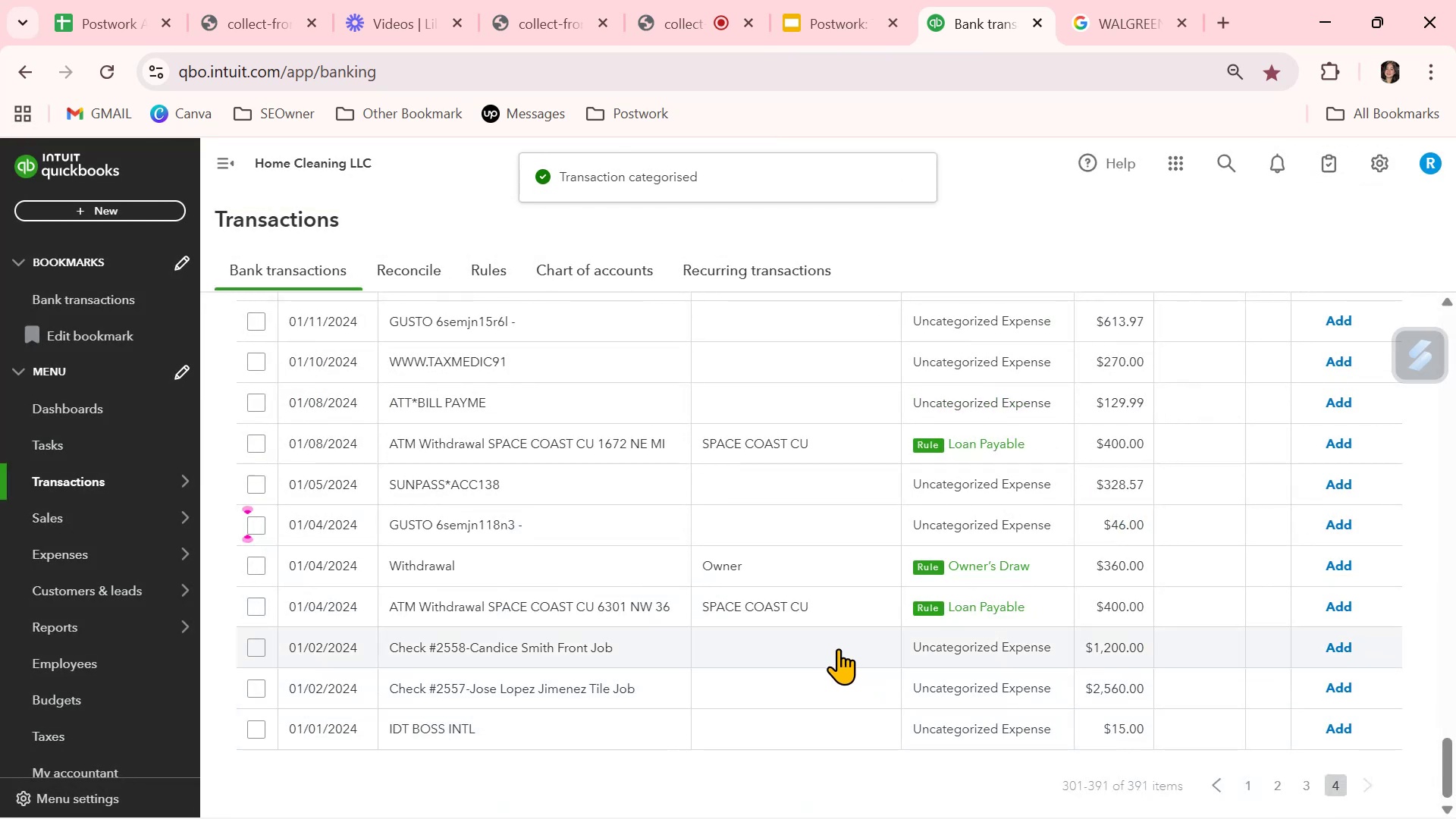 
left_click([514, 527])
 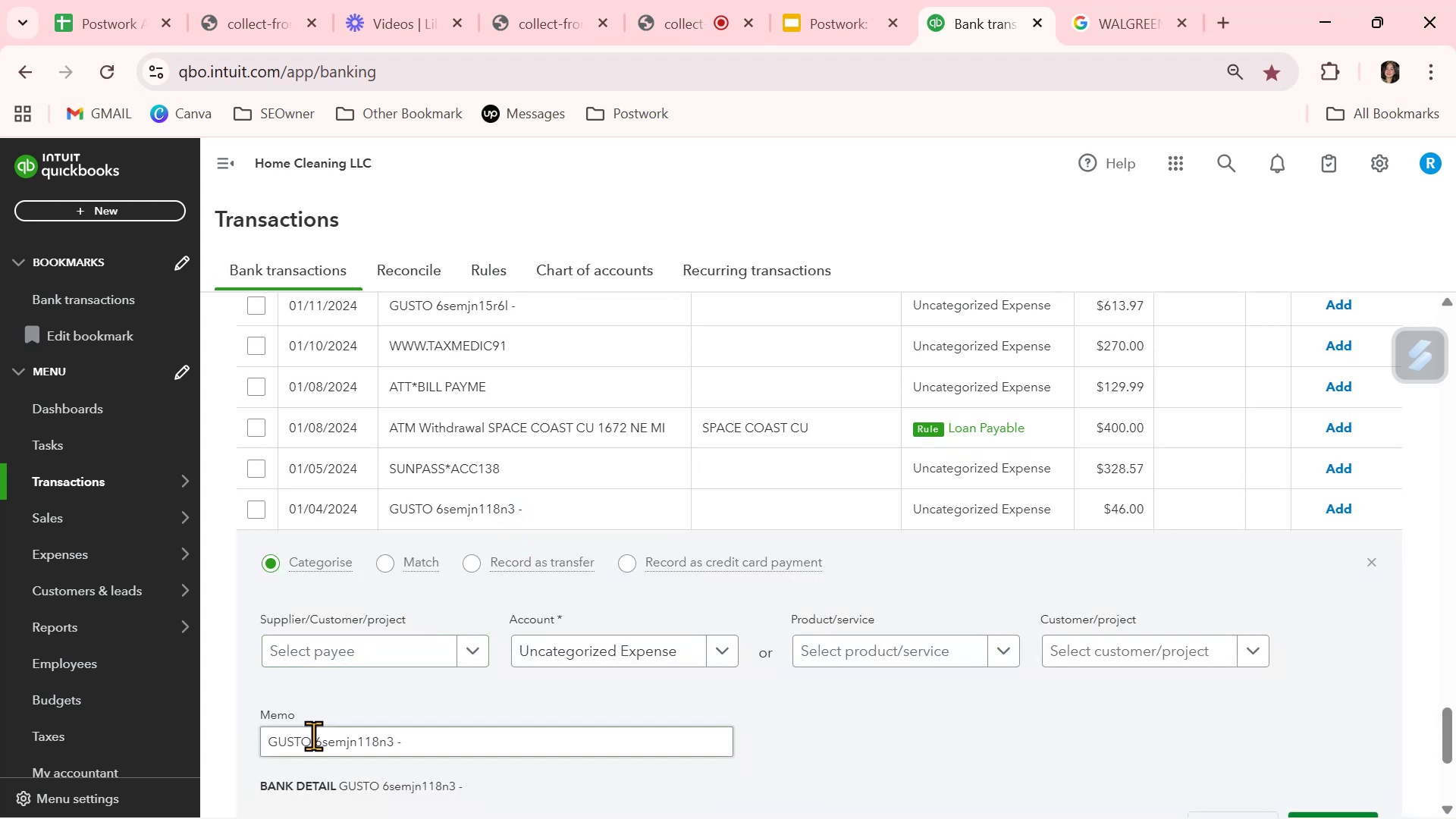 
double_click([314, 740])
 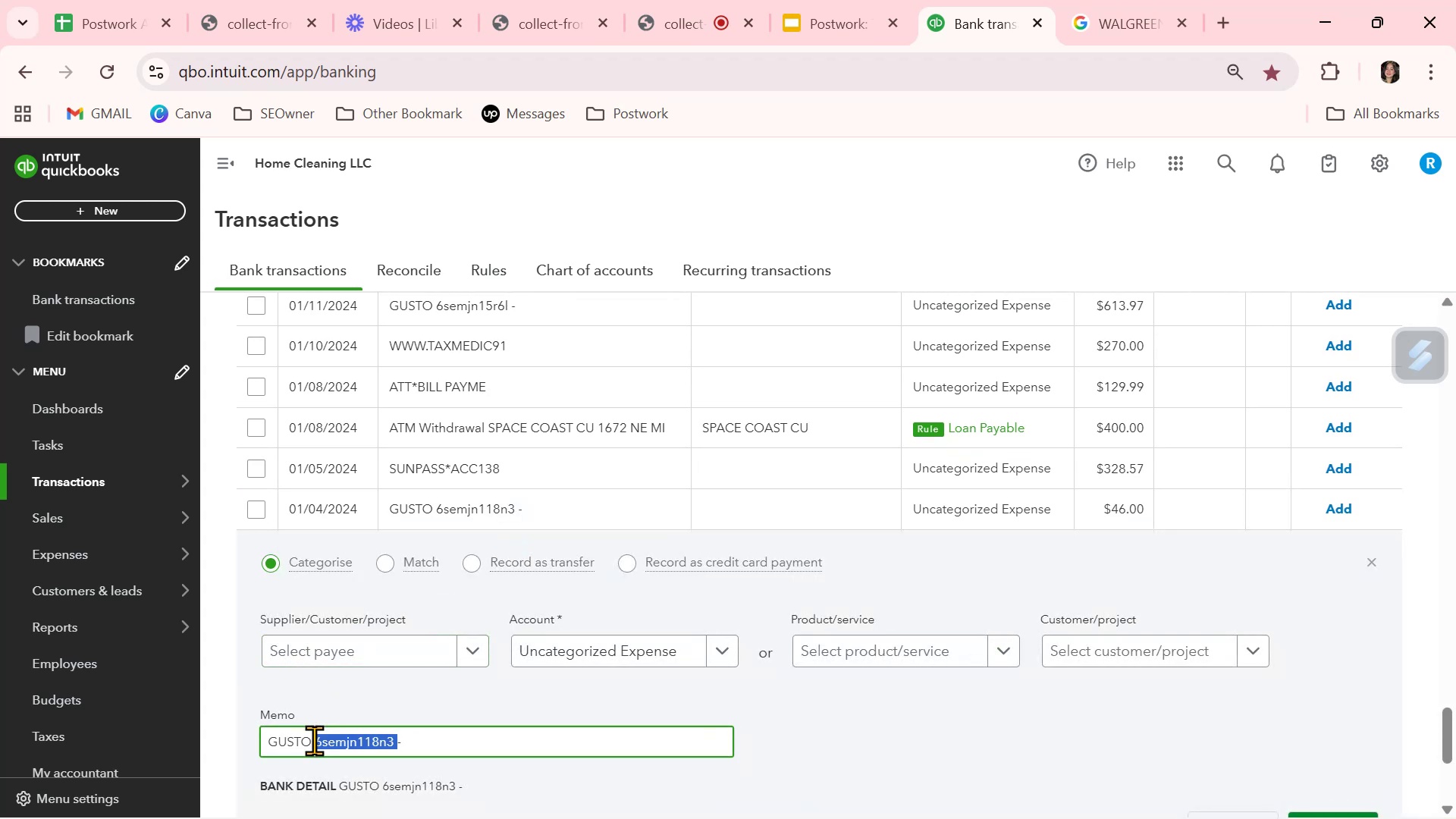 
triple_click([314, 740])
 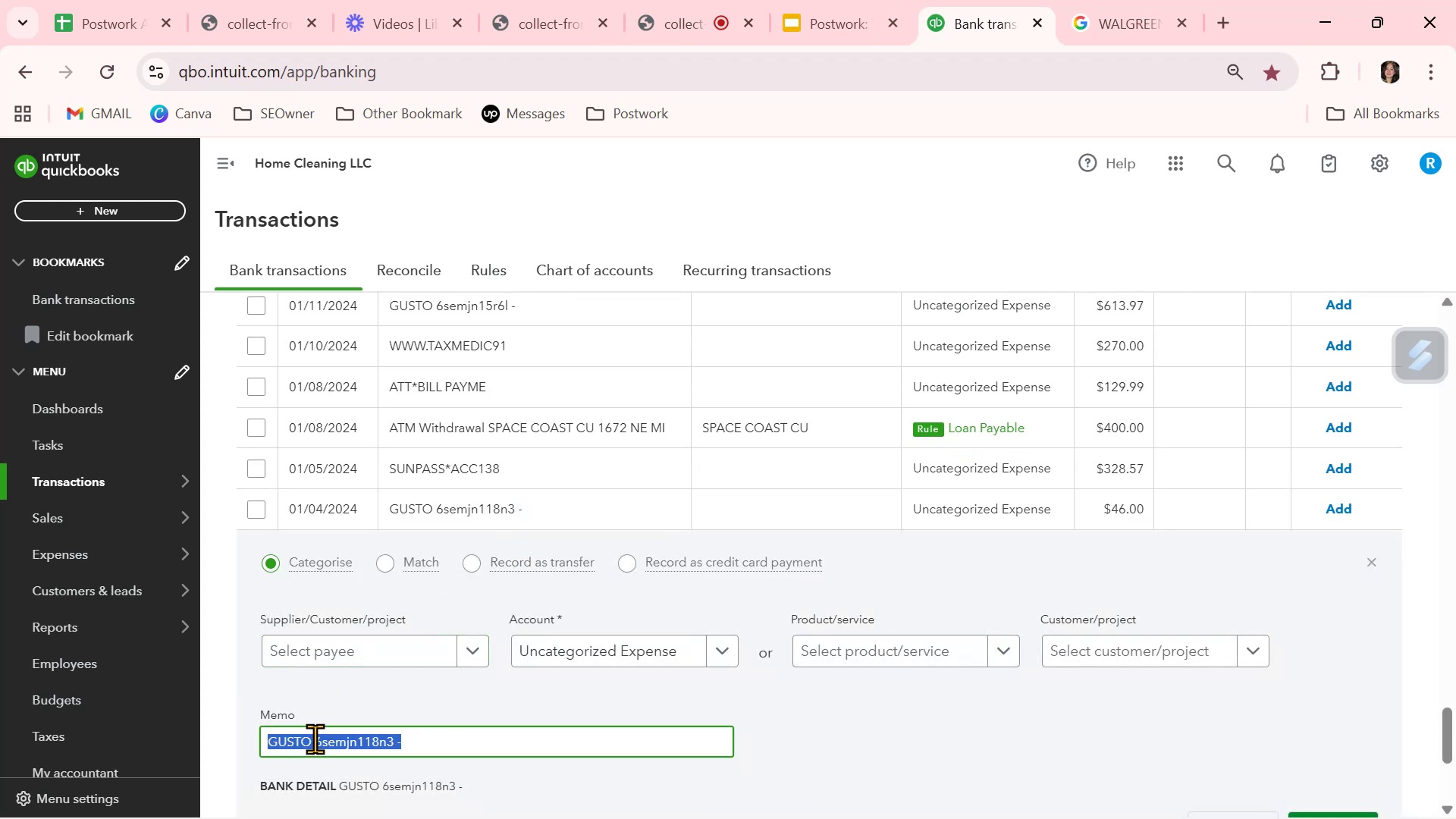 
key(Control+ControlLeft)
 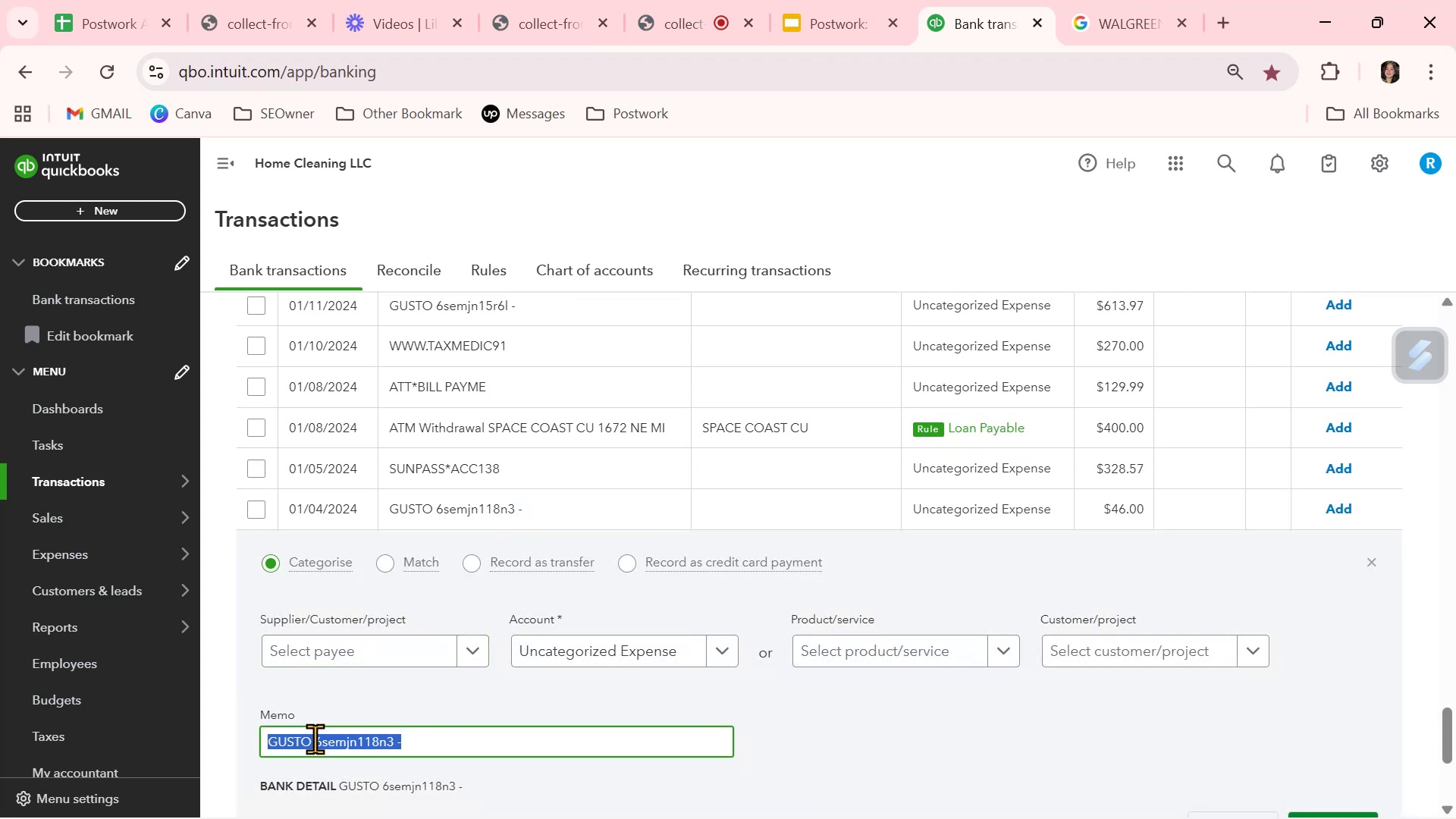 
key(Control+C)
 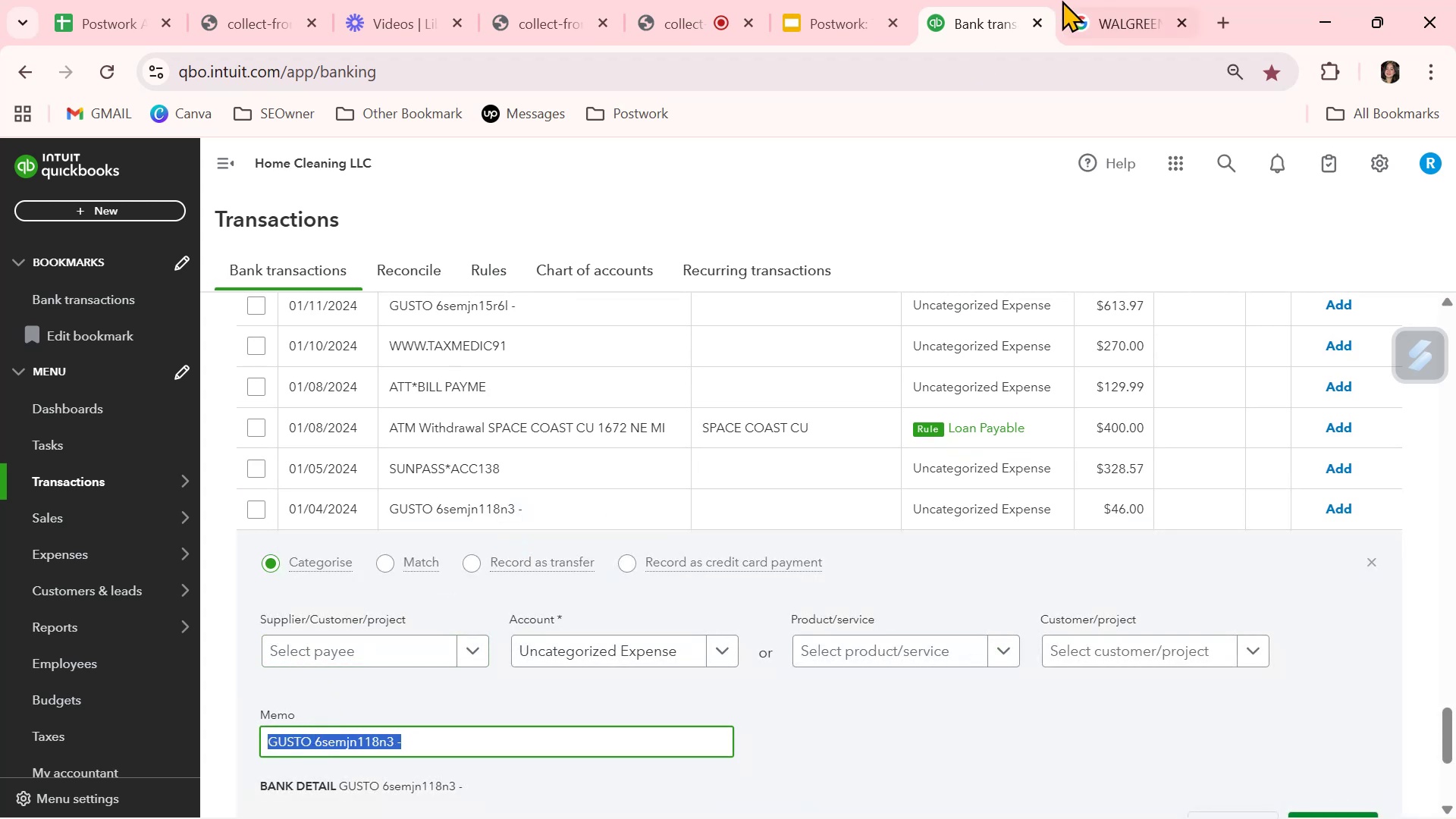 
left_click([1100, 25])
 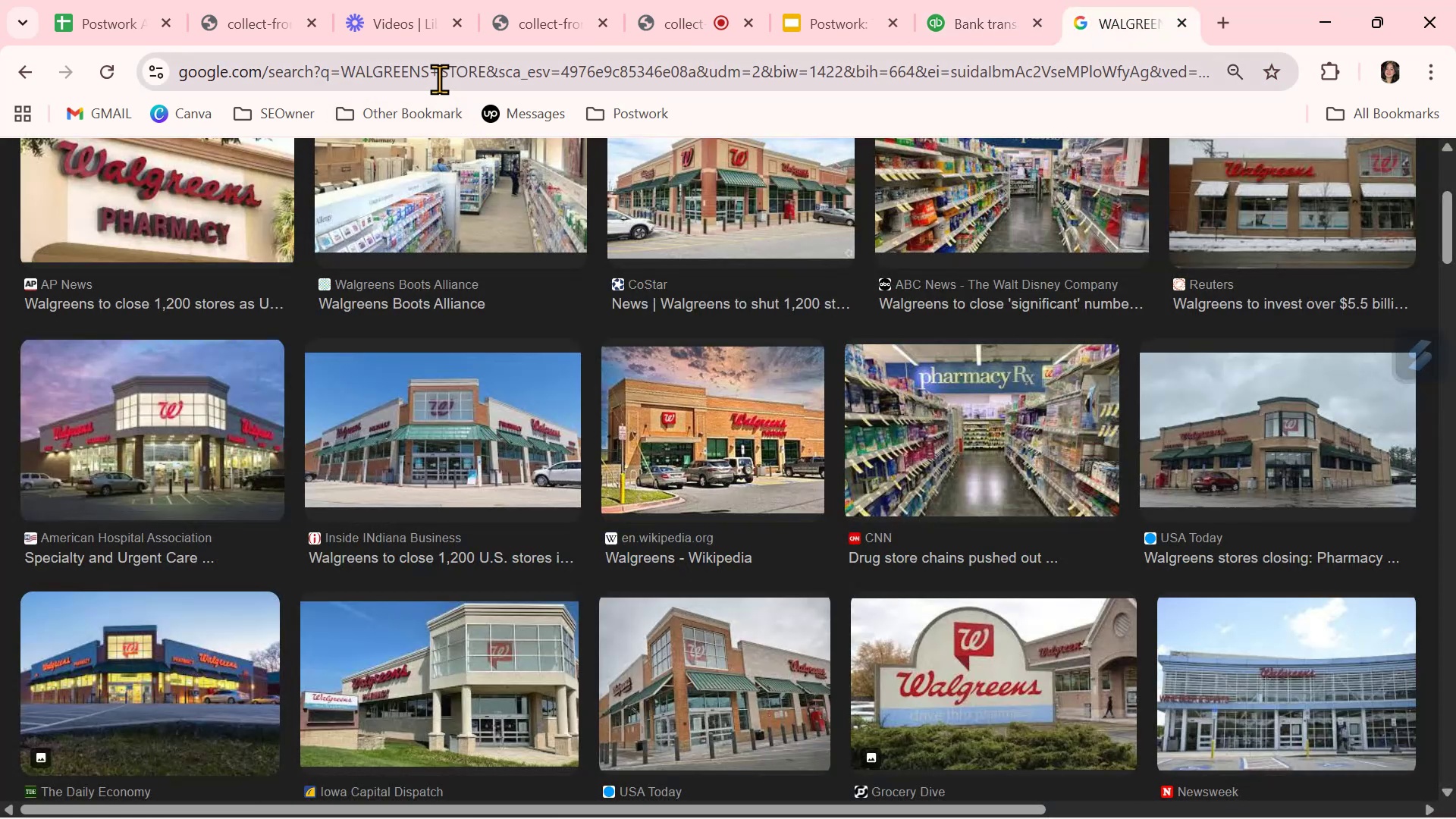 
scroll: coordinate [479, 330], scroll_direction: up, amount: 8.0
 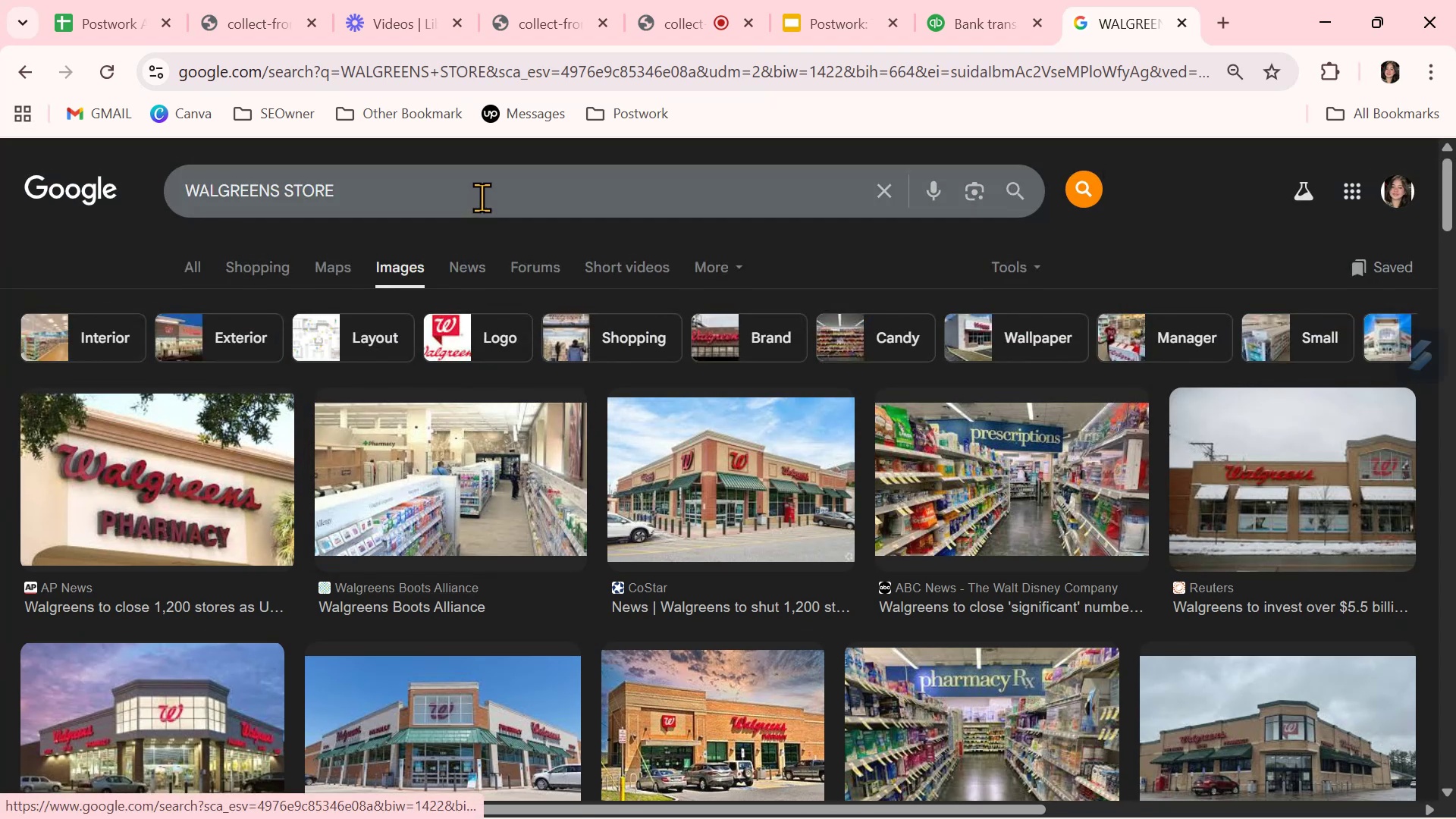 
double_click([482, 195])
 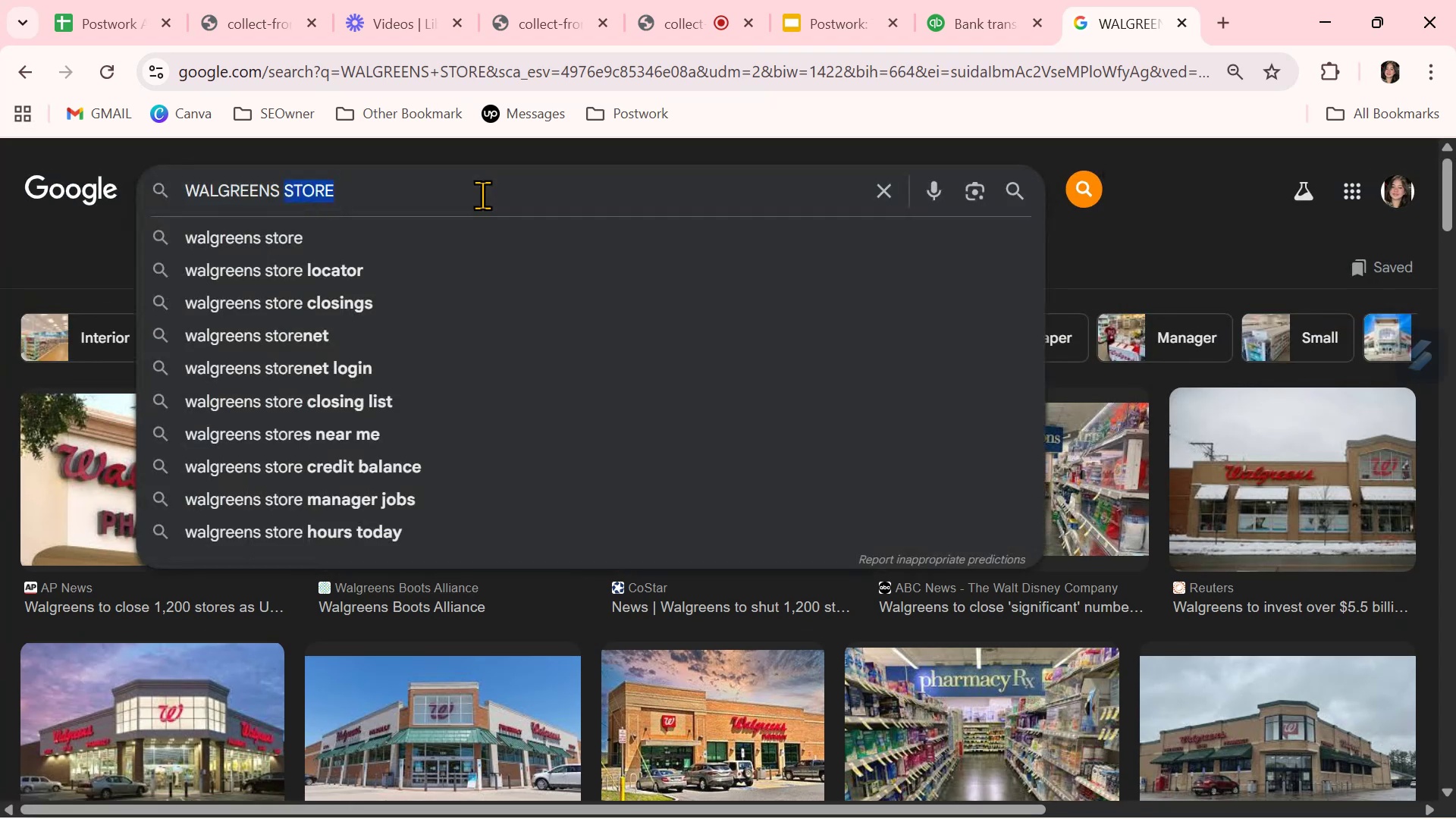 
triple_click([482, 195])
 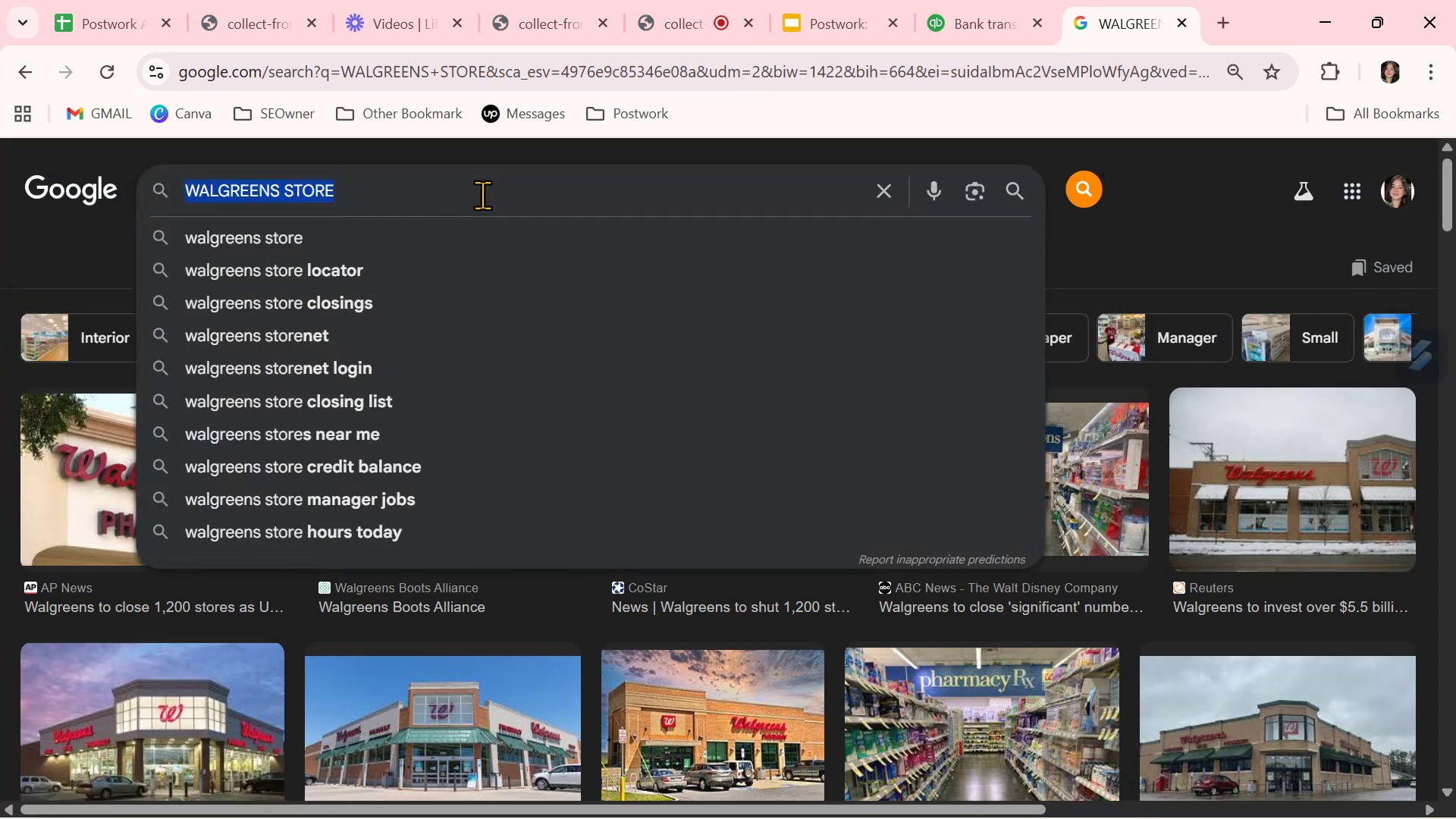 
key(Control+ControlLeft)
 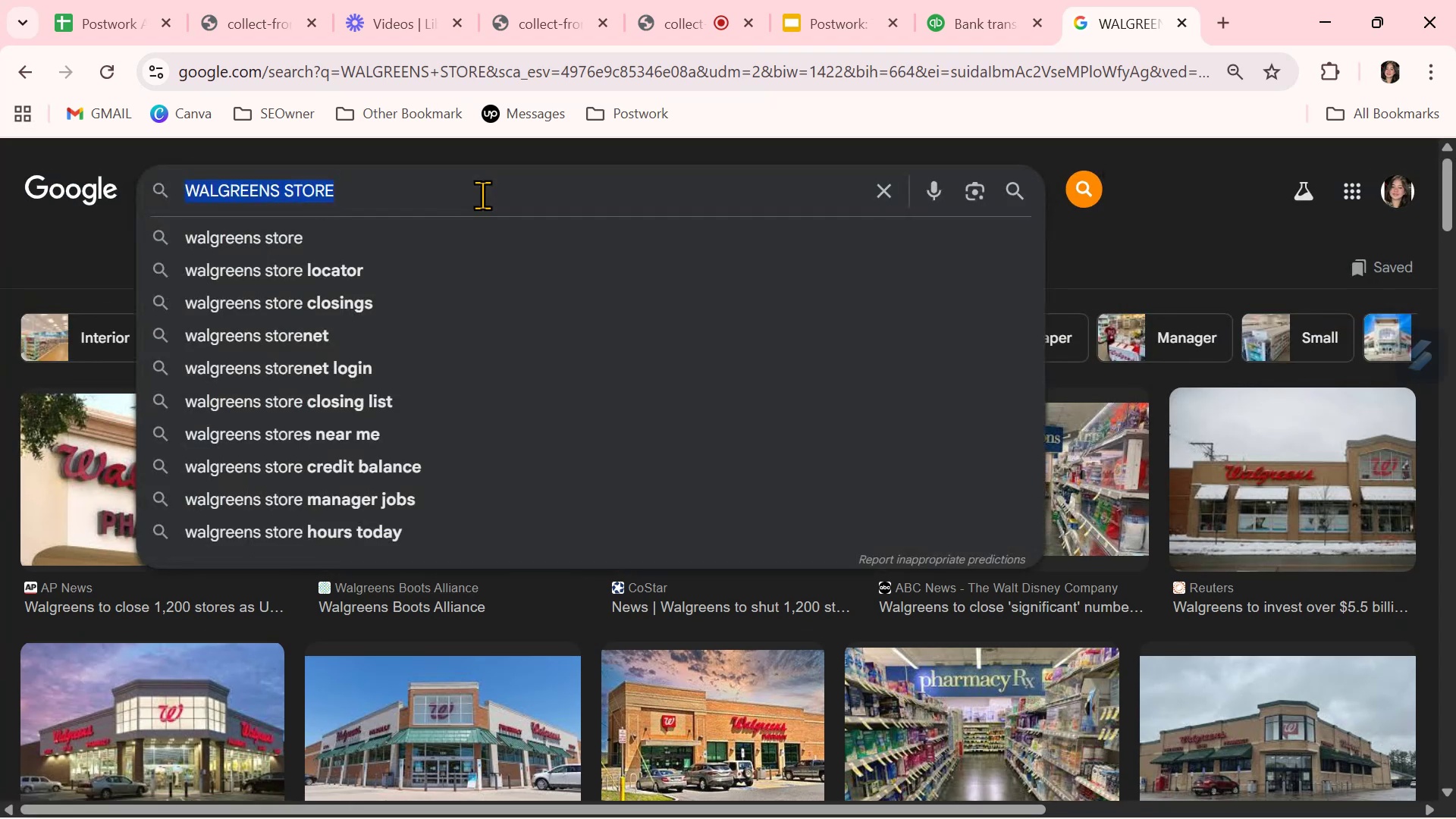 
key(Control+V)
 